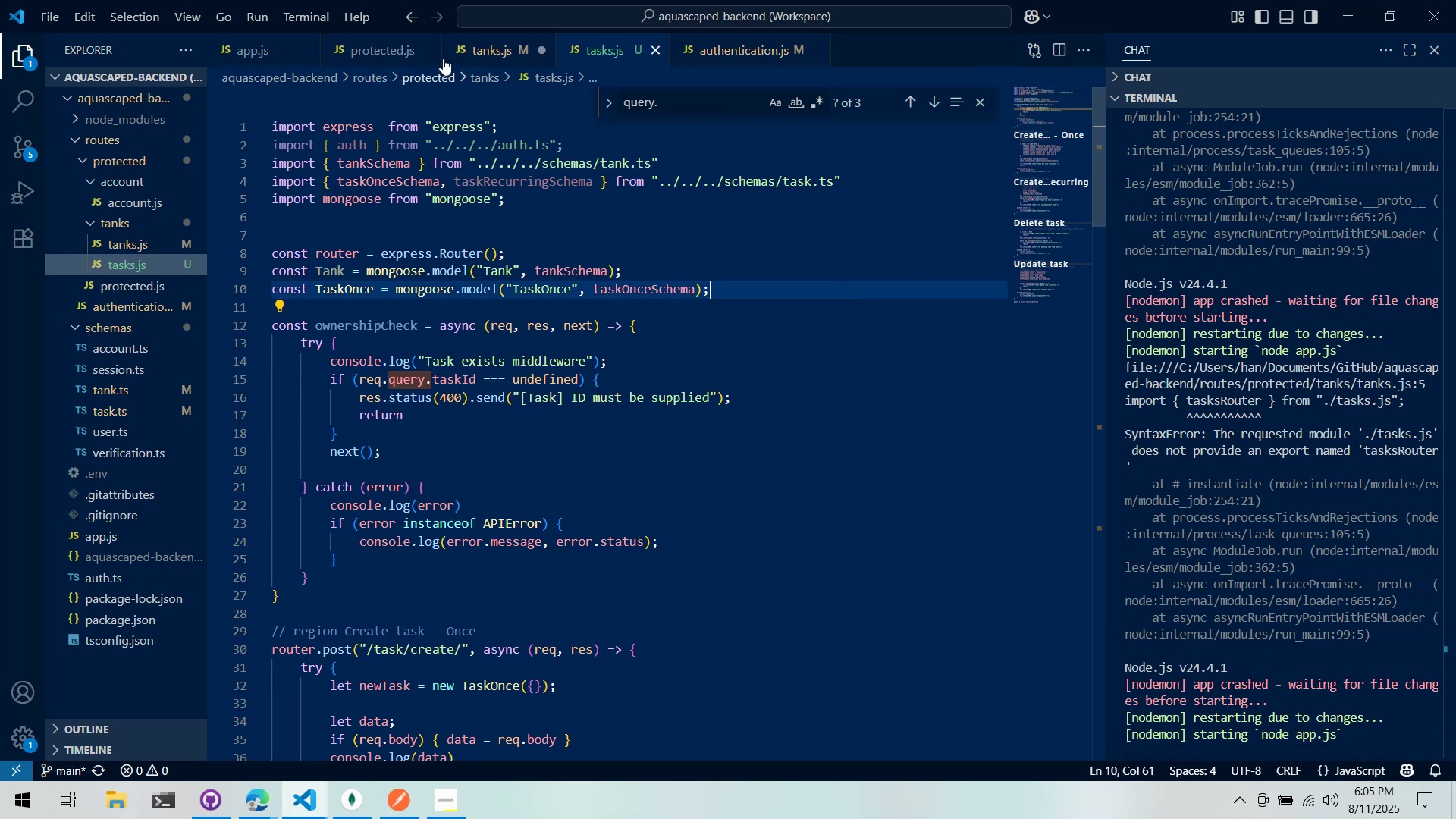 
left_click([486, 44])
 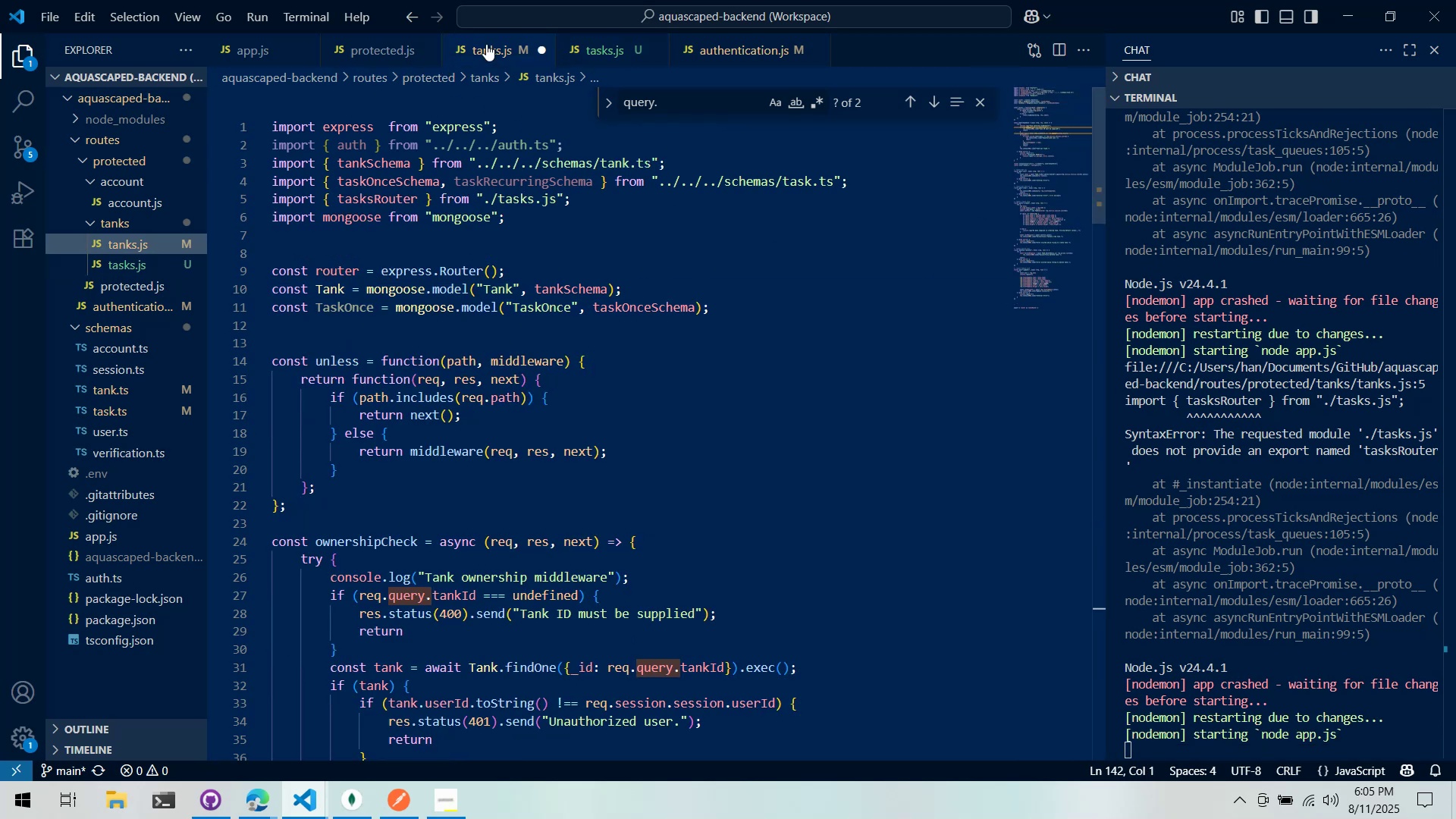 
left_click([568, 188])
 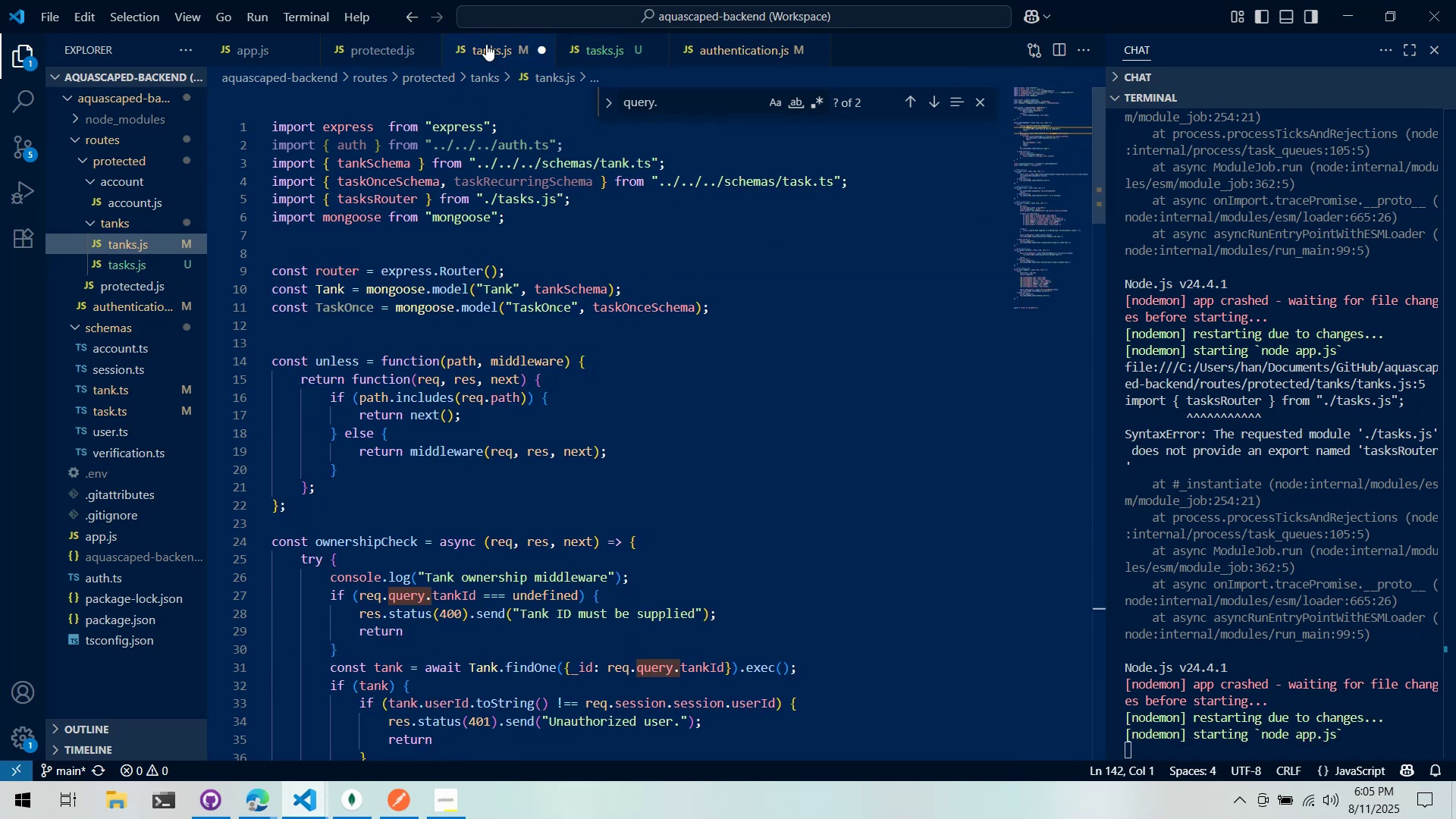 
key(Control+S)
 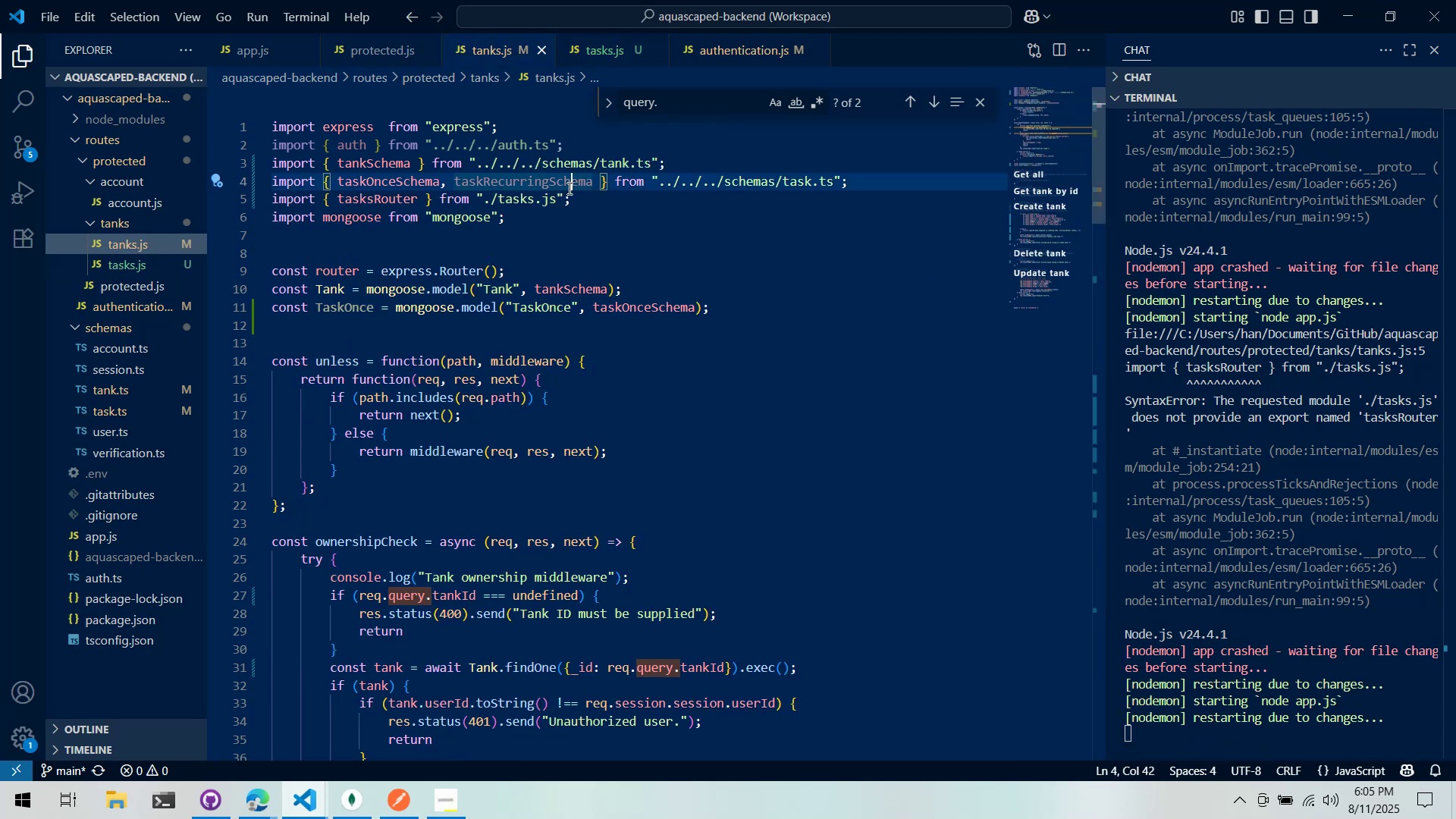 
scroll: coordinate [569, 189], scroll_direction: down, amount: 6.0
 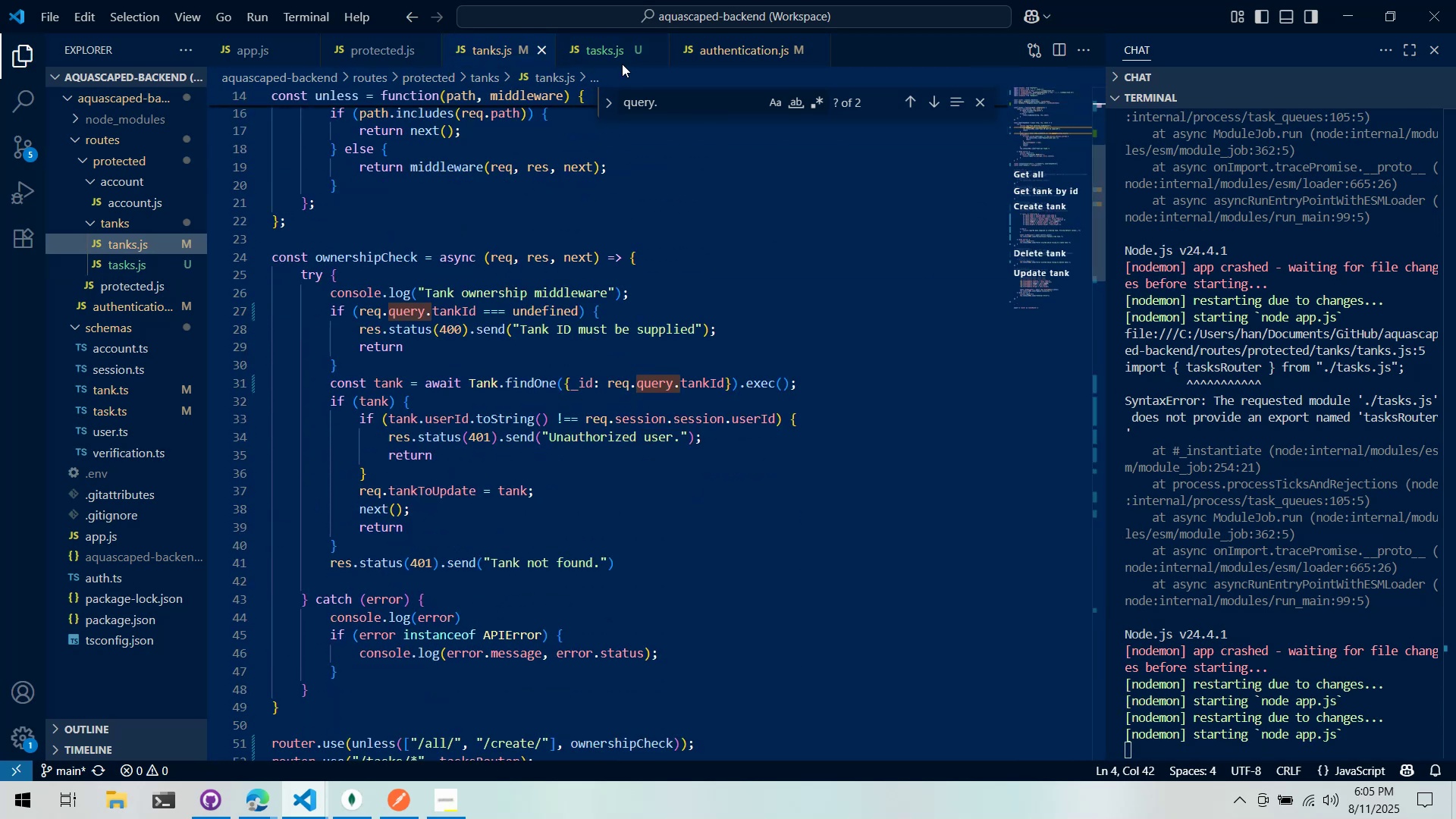 
left_click([621, 54])
 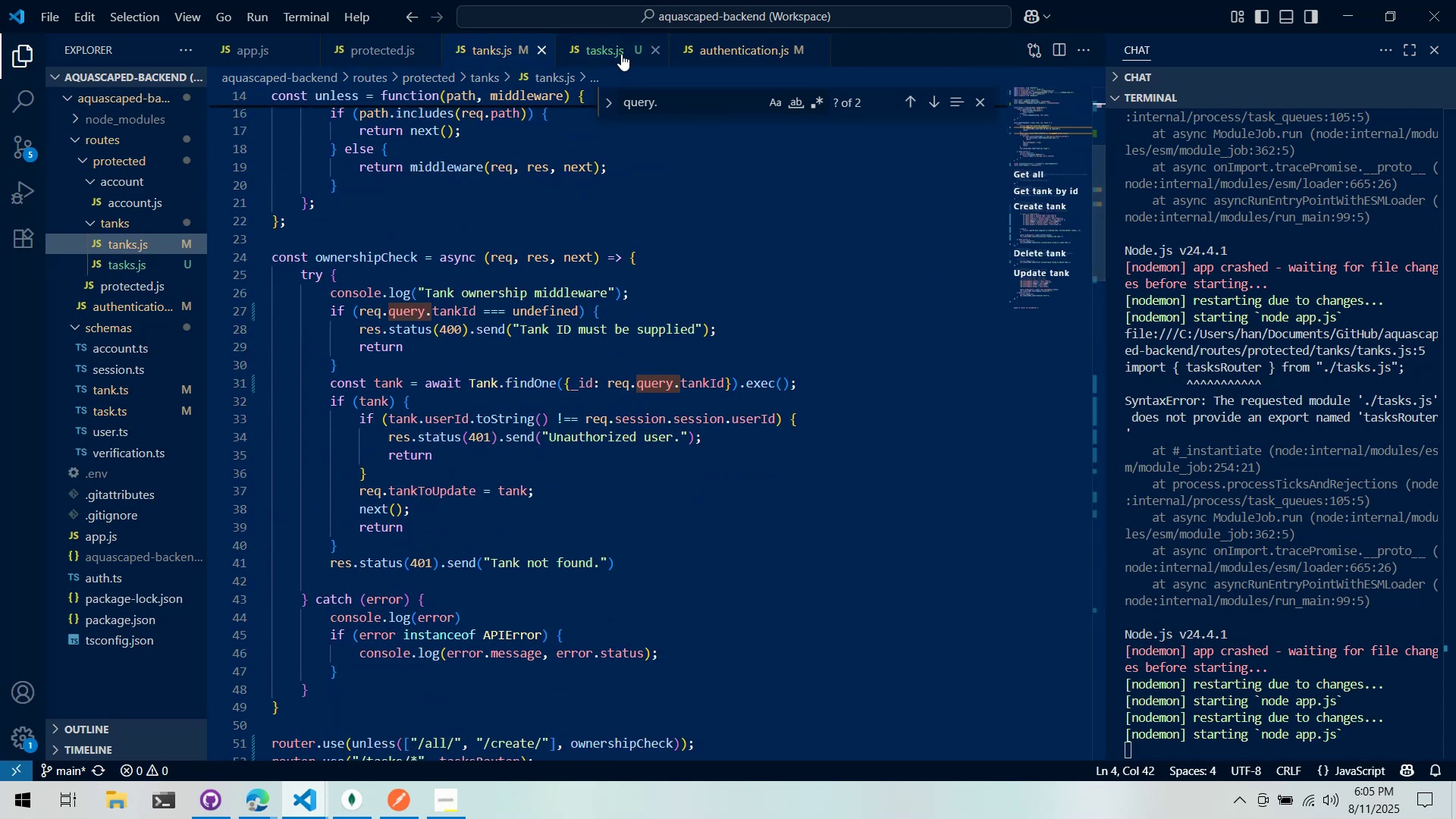 
left_click([410, 796])
 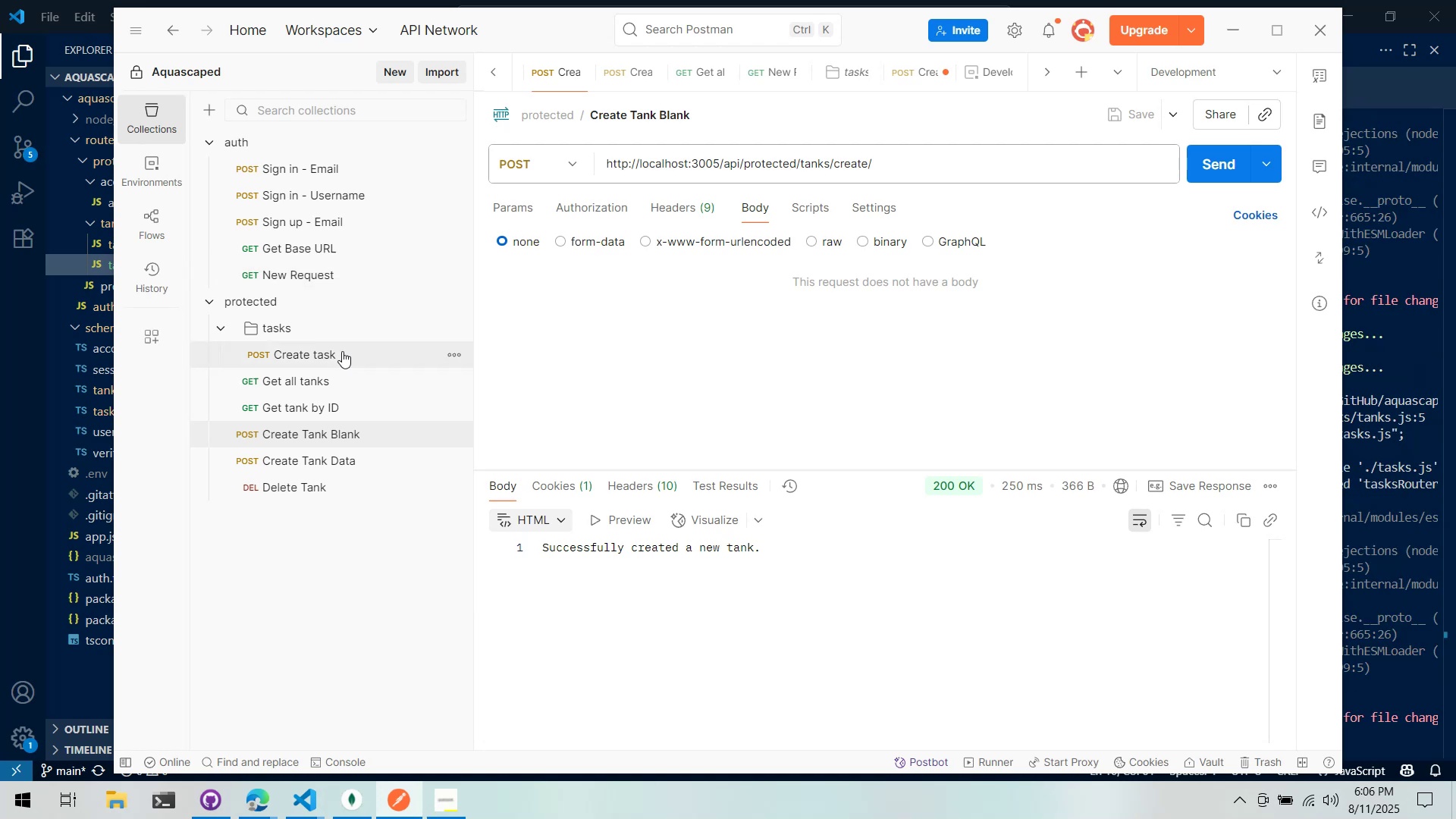 
mouse_move([1198, 180])
 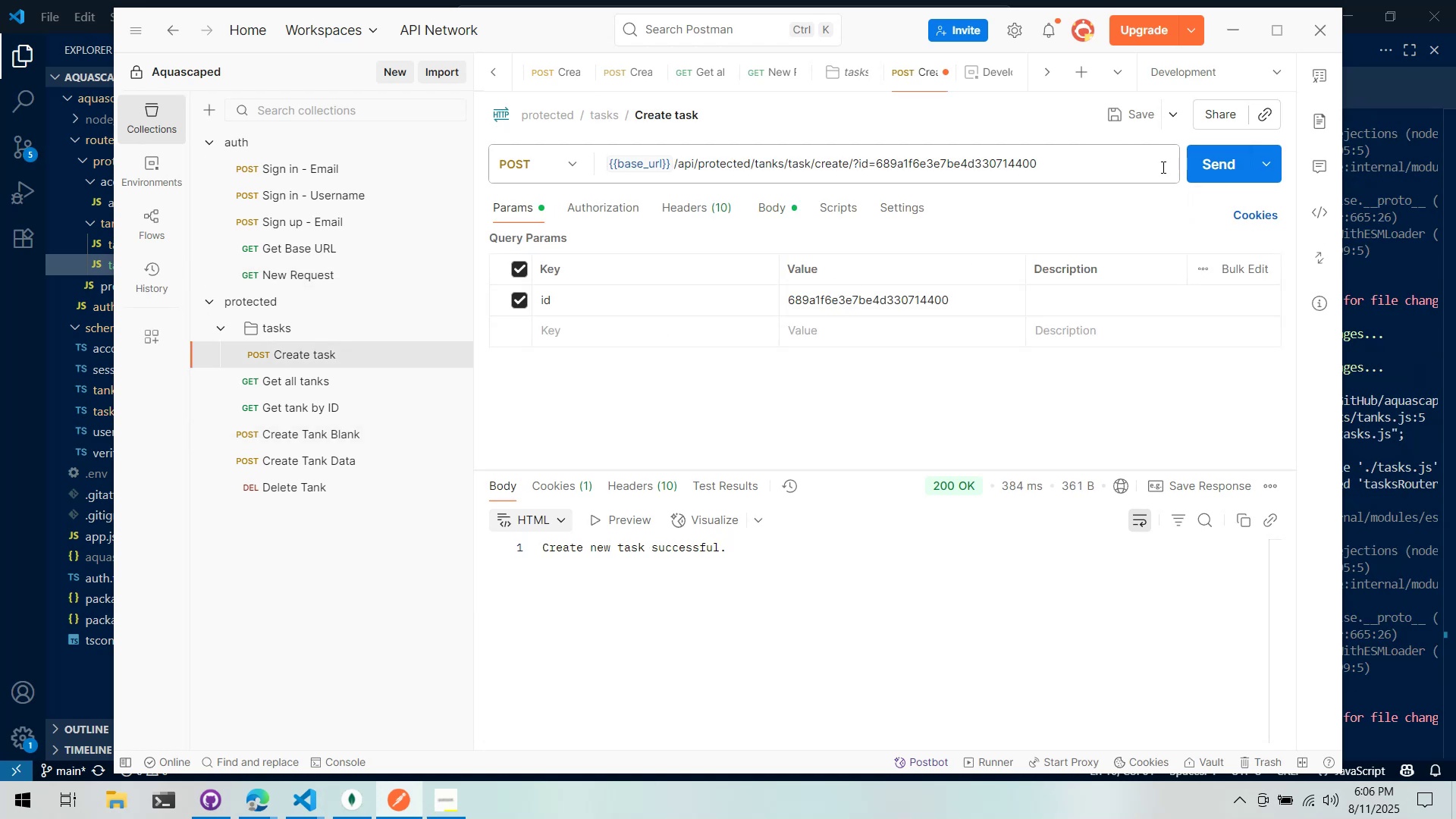 
left_click([1215, 167])
 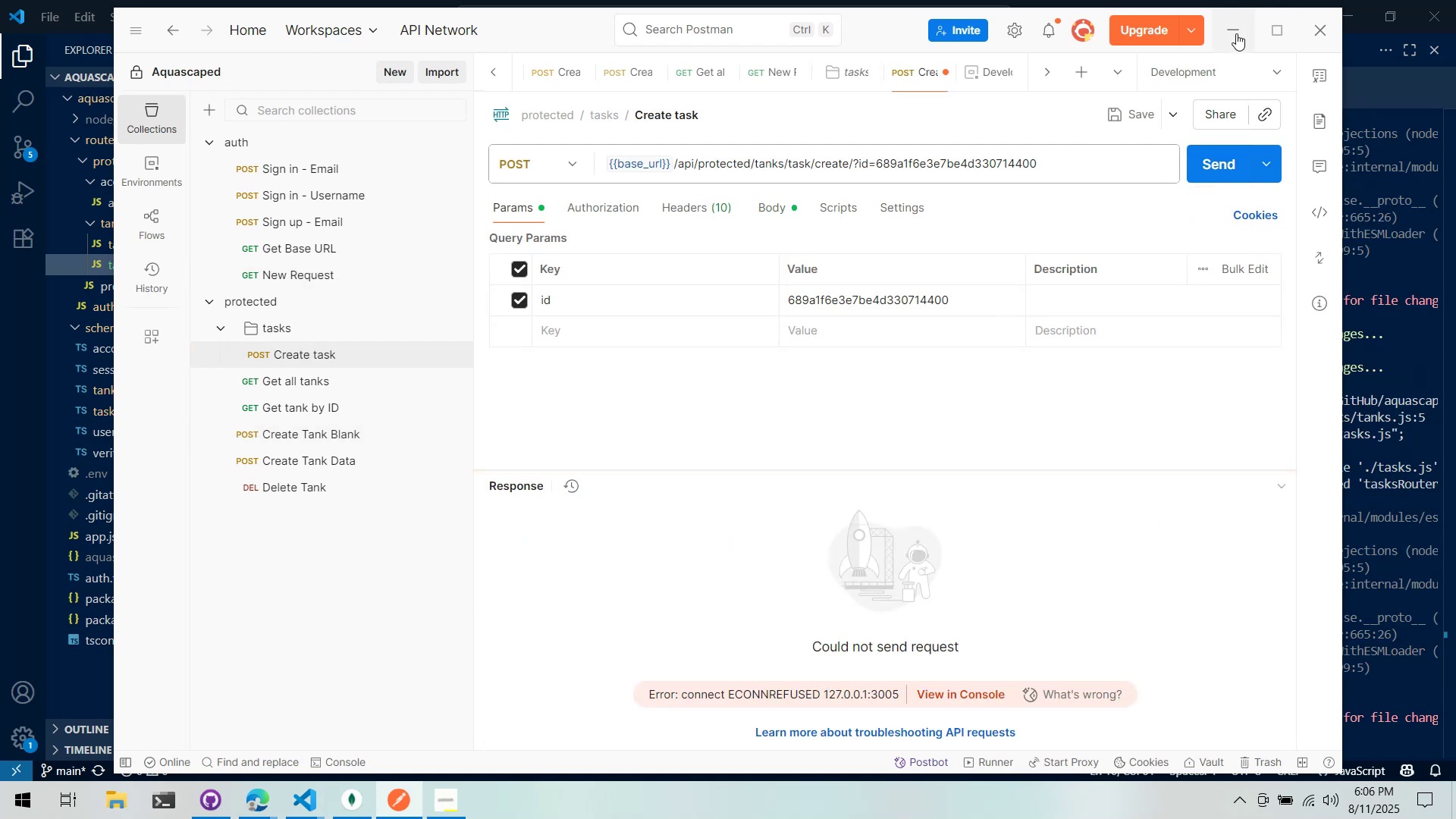 
wait(5.63)
 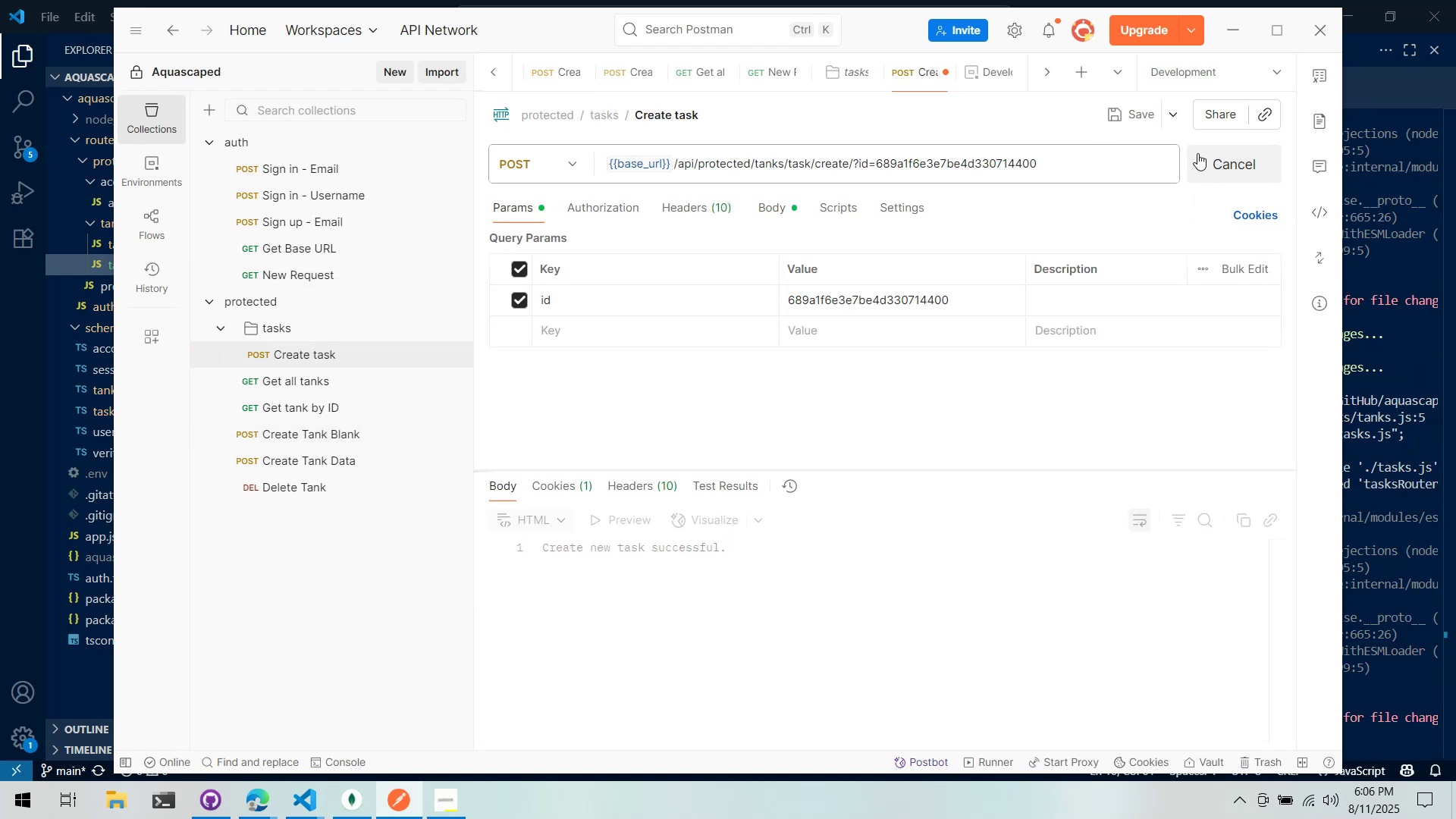 
left_click([1228, 33])
 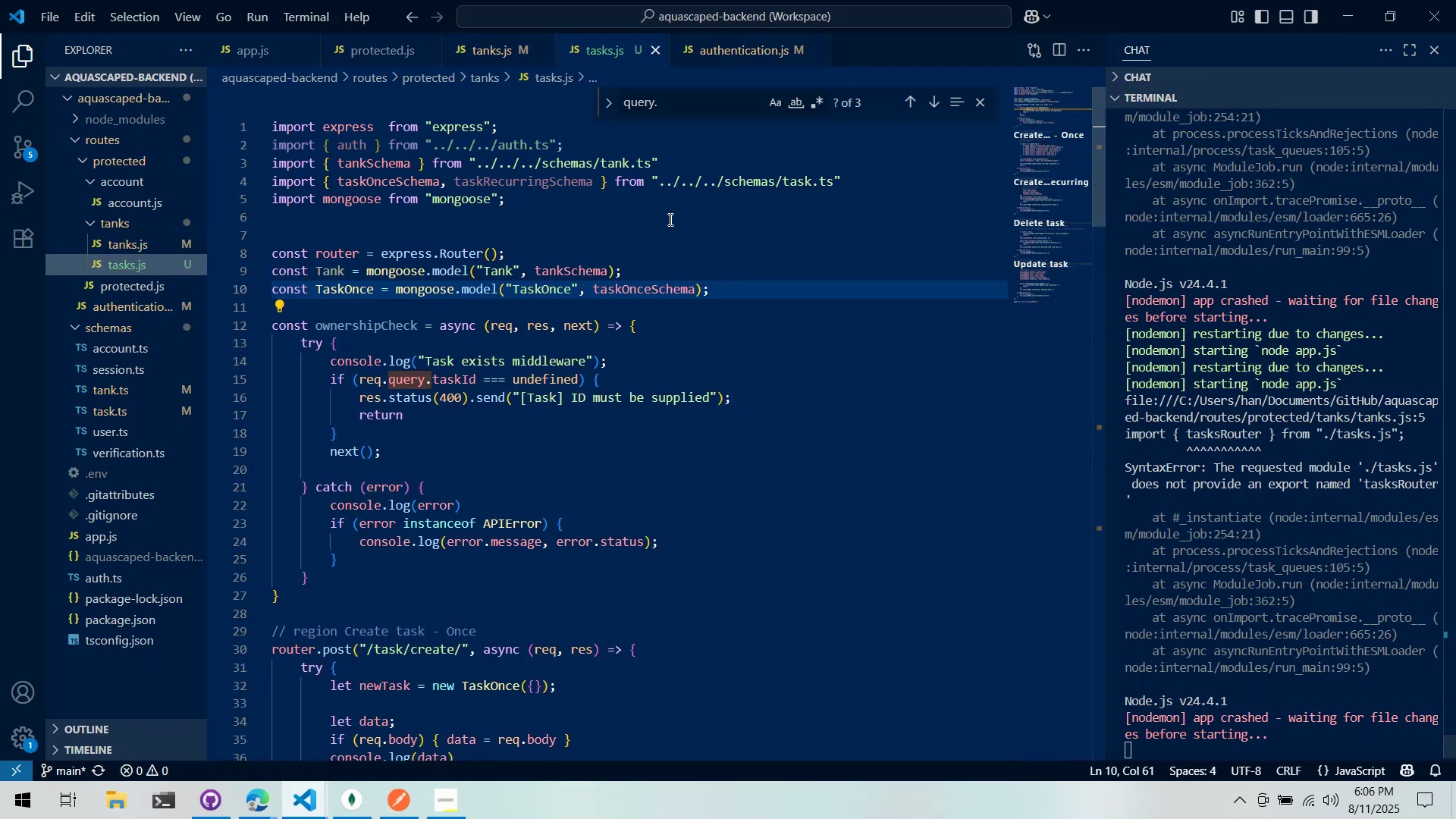 
left_click([589, 194])
 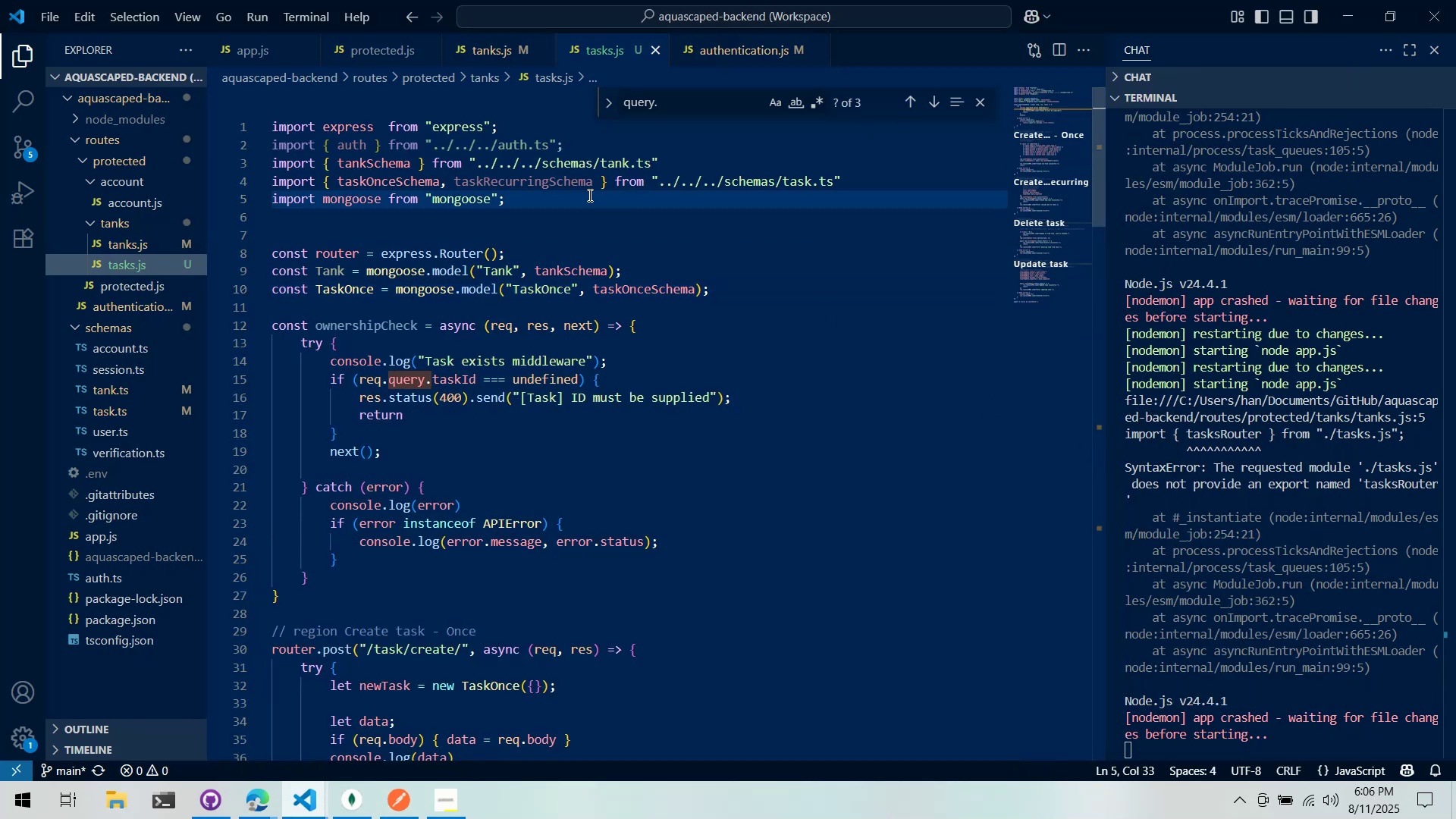 
left_click([577, 207])
 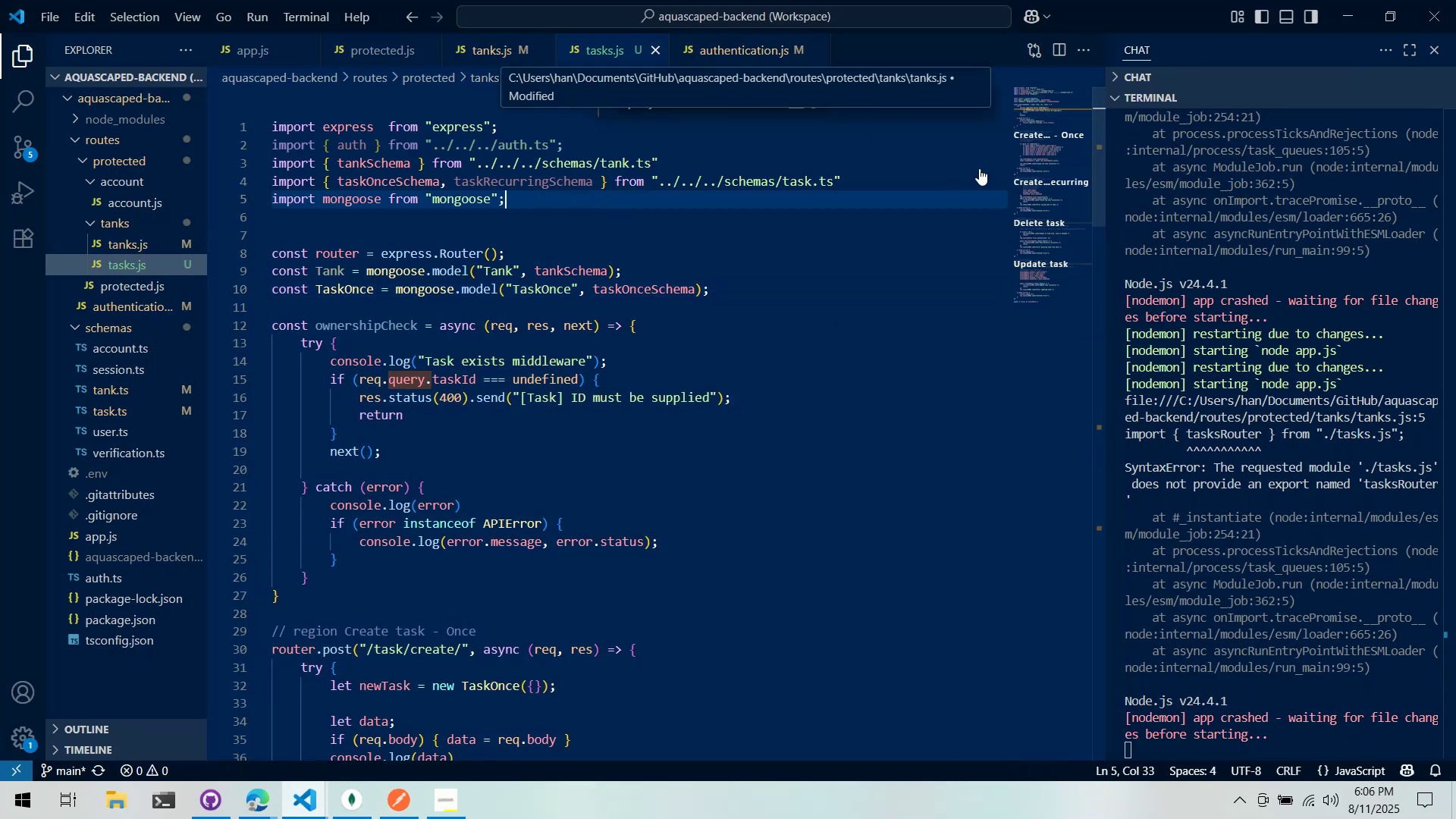 
left_click_drag(start_coordinate=[1043, 110], to_coordinate=[1062, 288])
 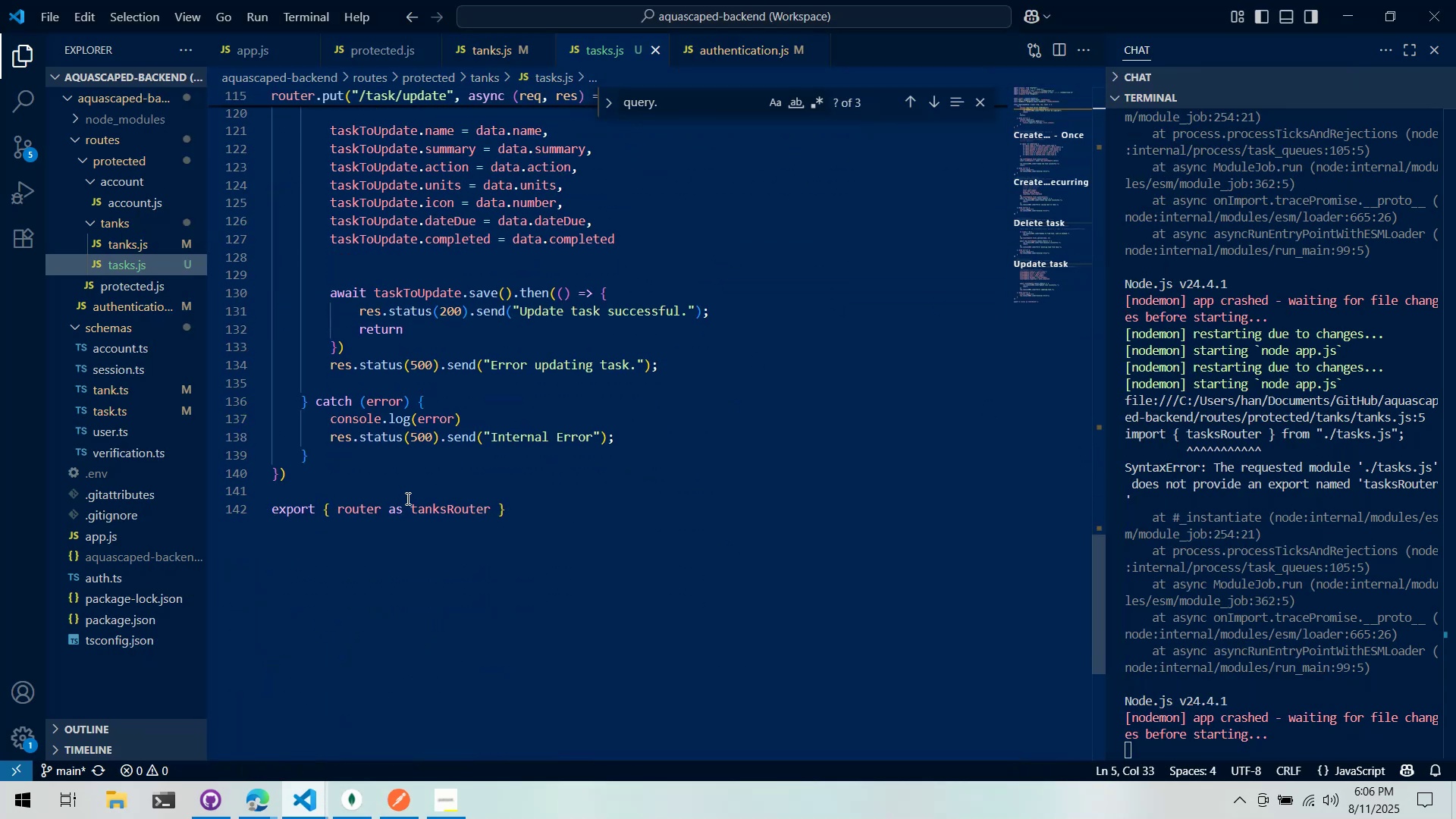 
left_click_drag(start_coordinate=[440, 512], to_coordinate=[435, 510])
 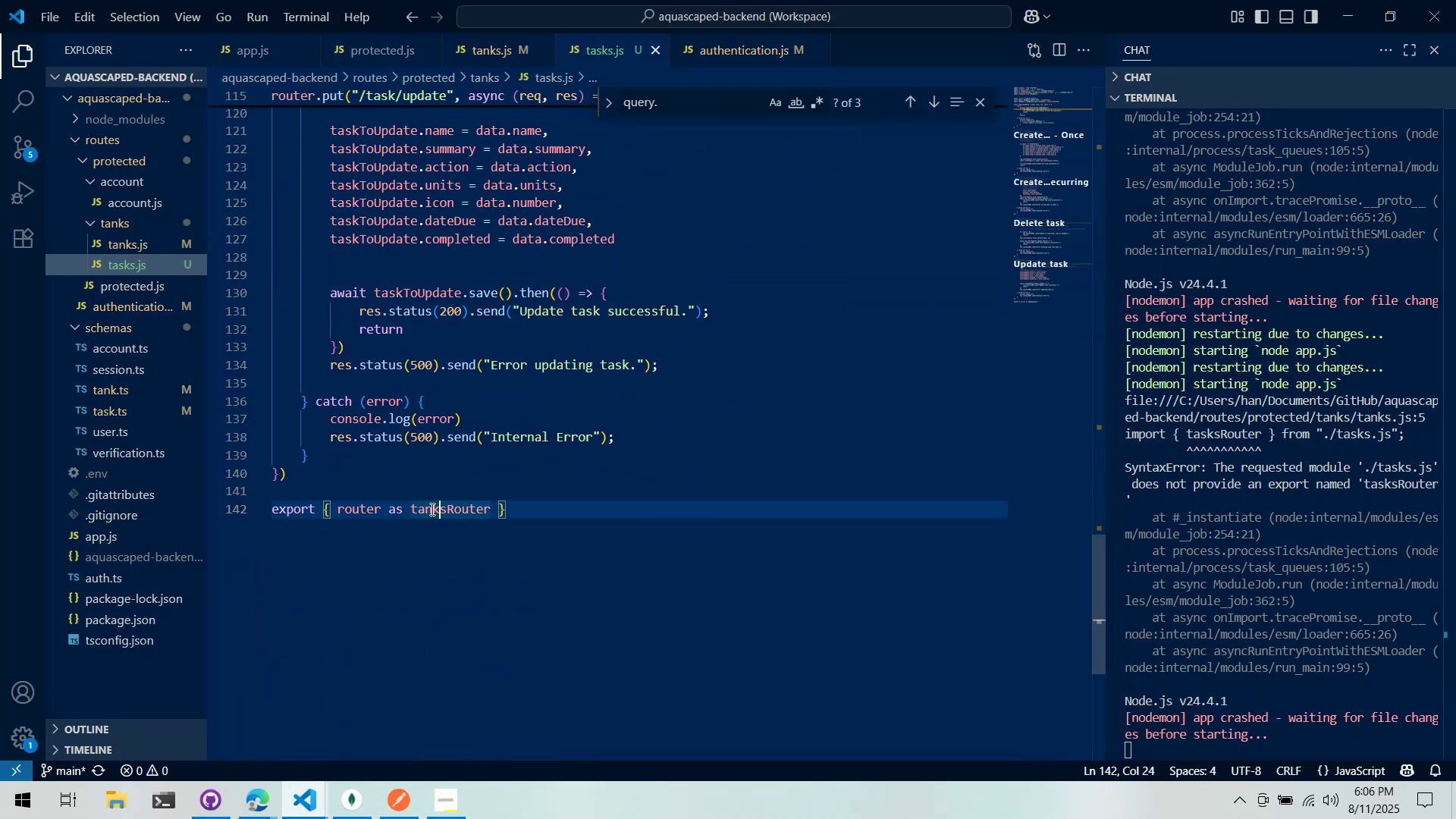 
double_click([431, 509])
 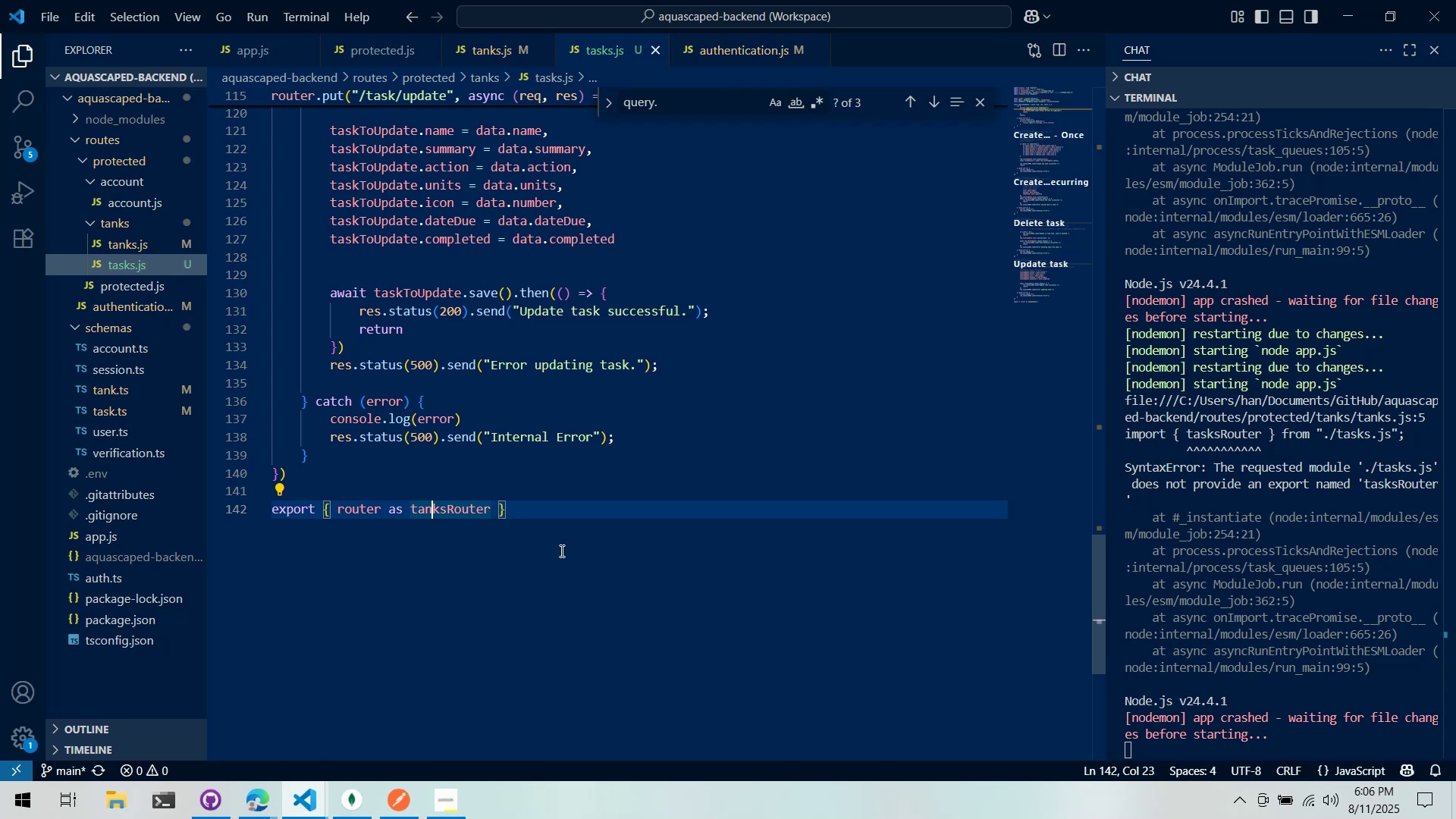 
key(Backslash)
 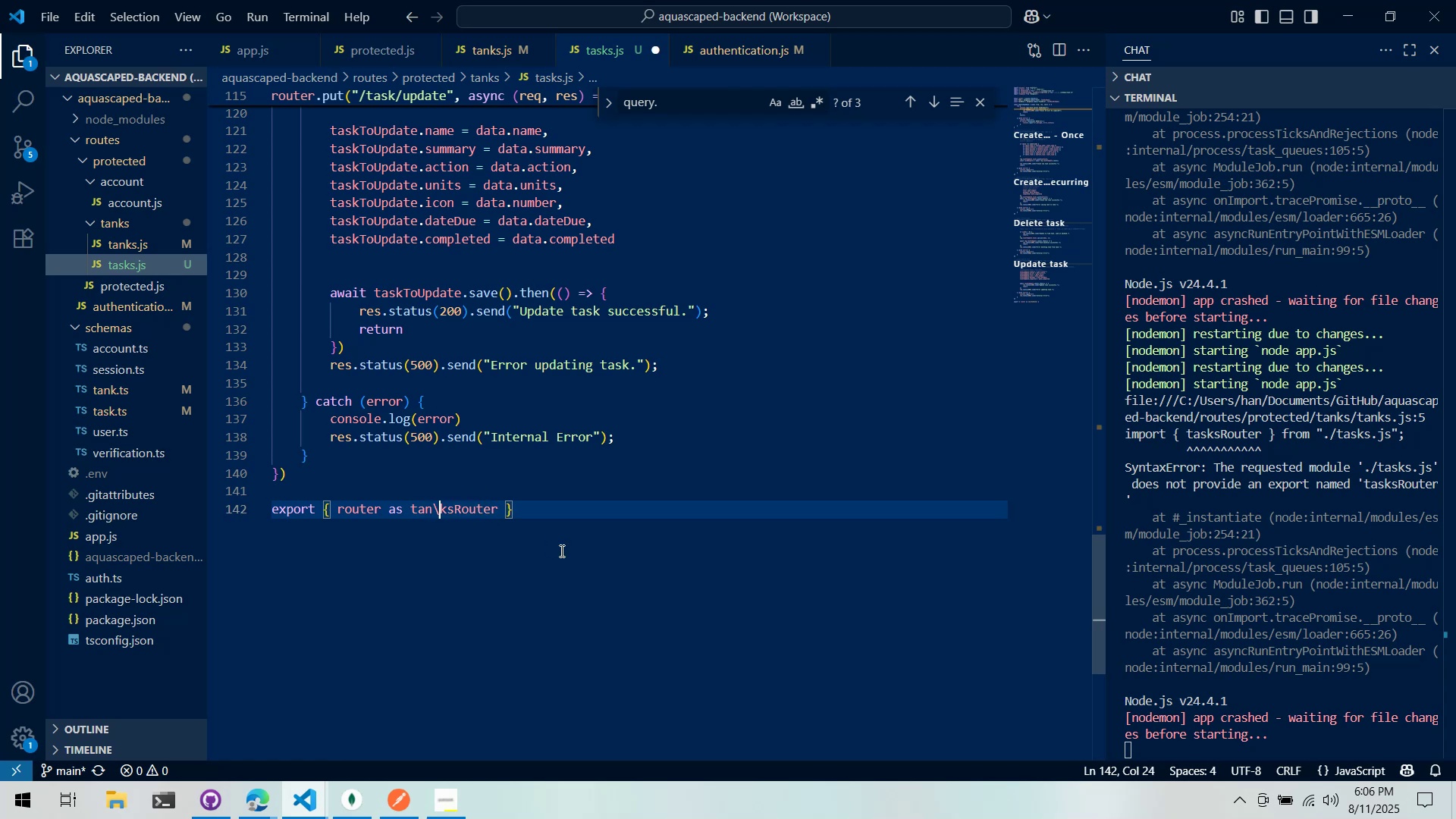 
key(S)
 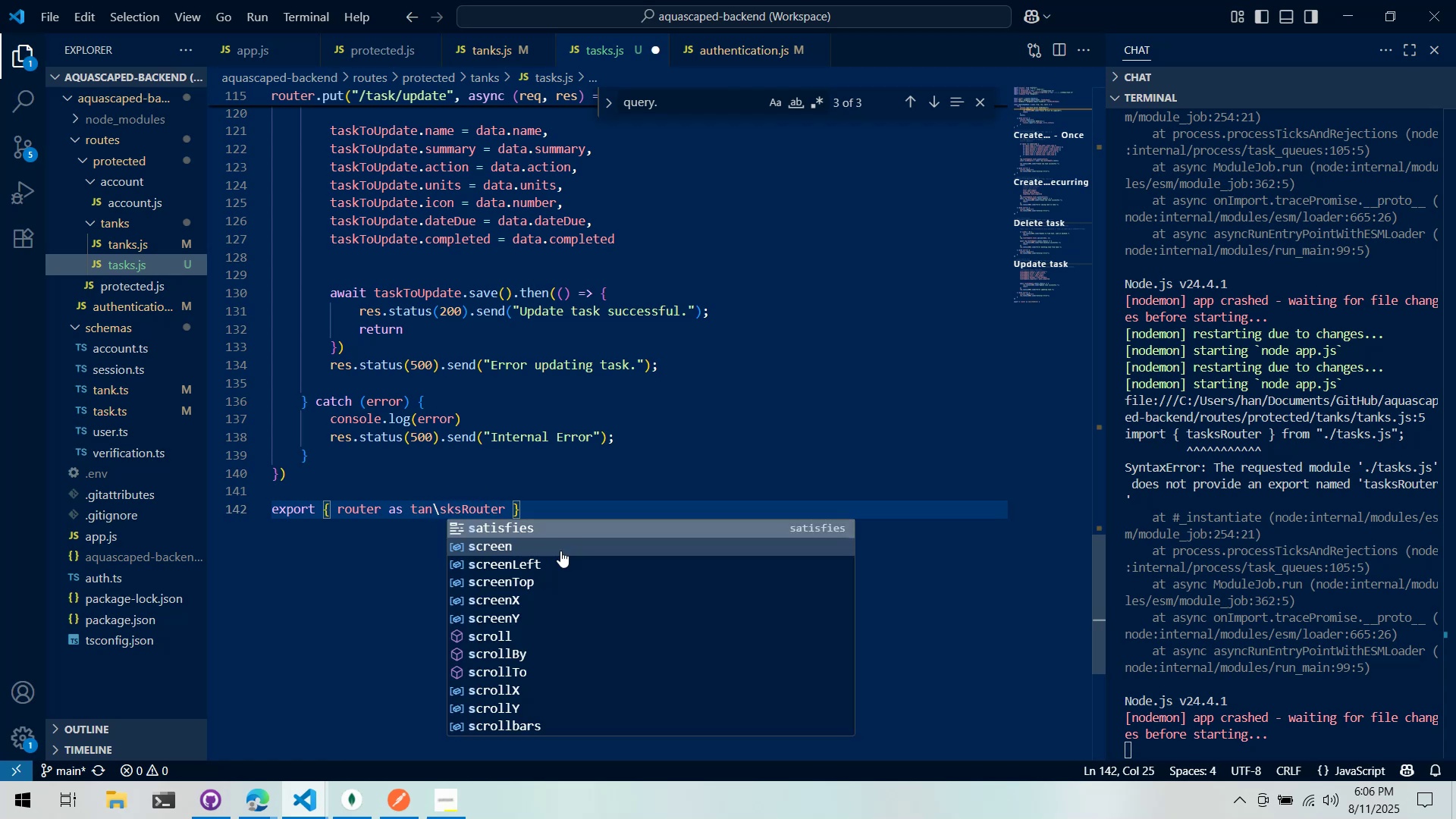 
key(Backspace)
 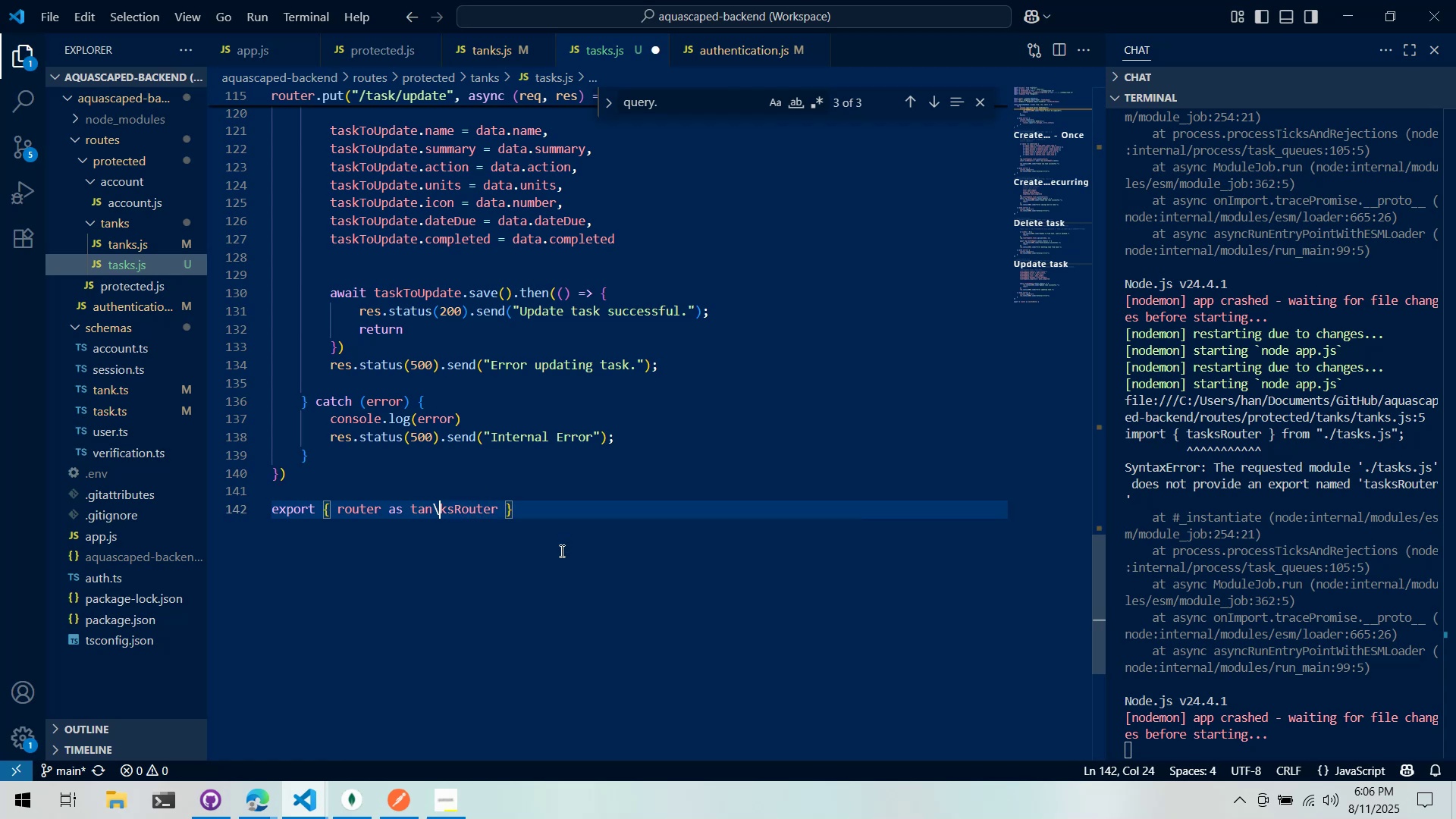 
key(Backspace)
 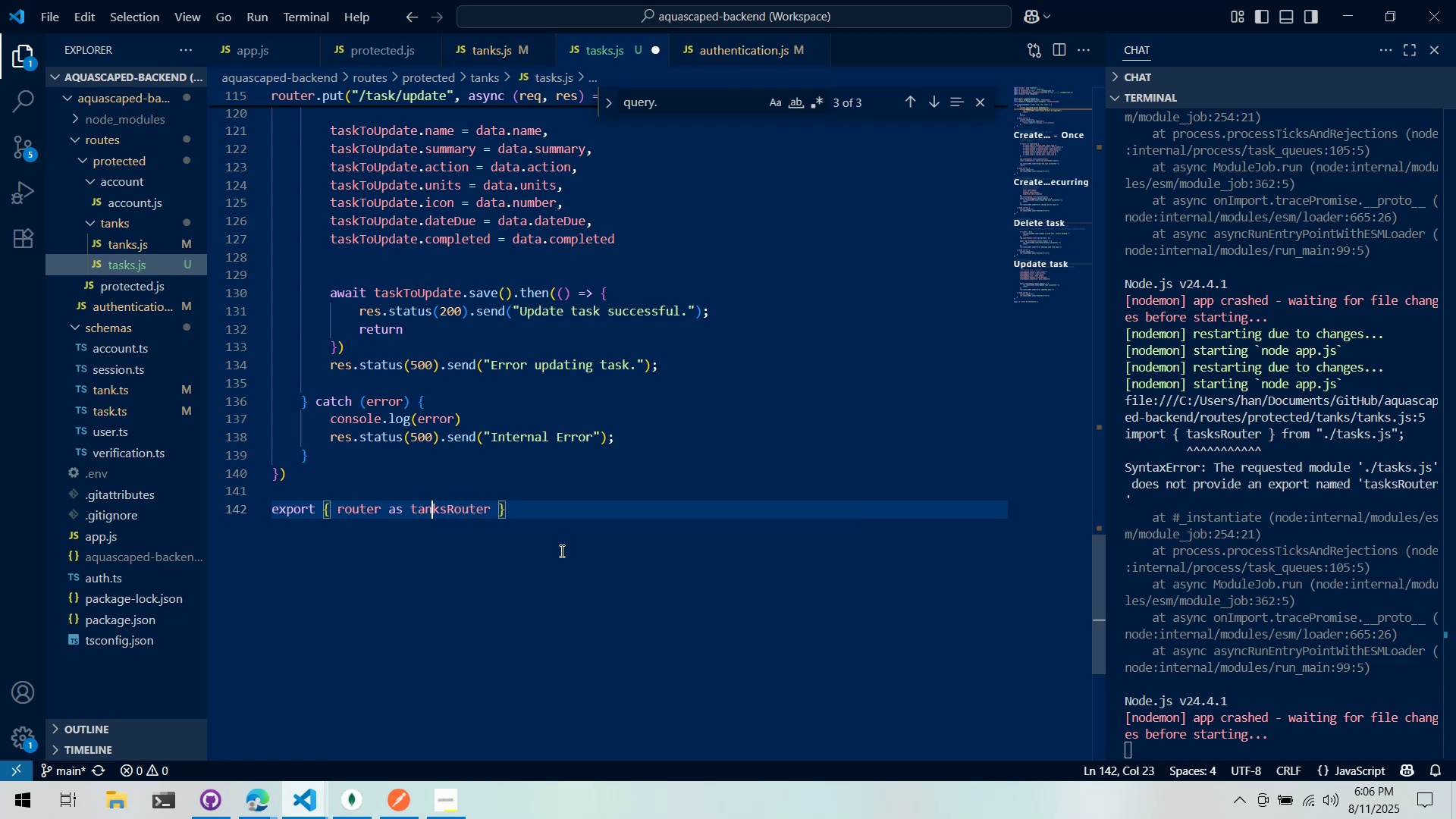 
key(Backspace)
 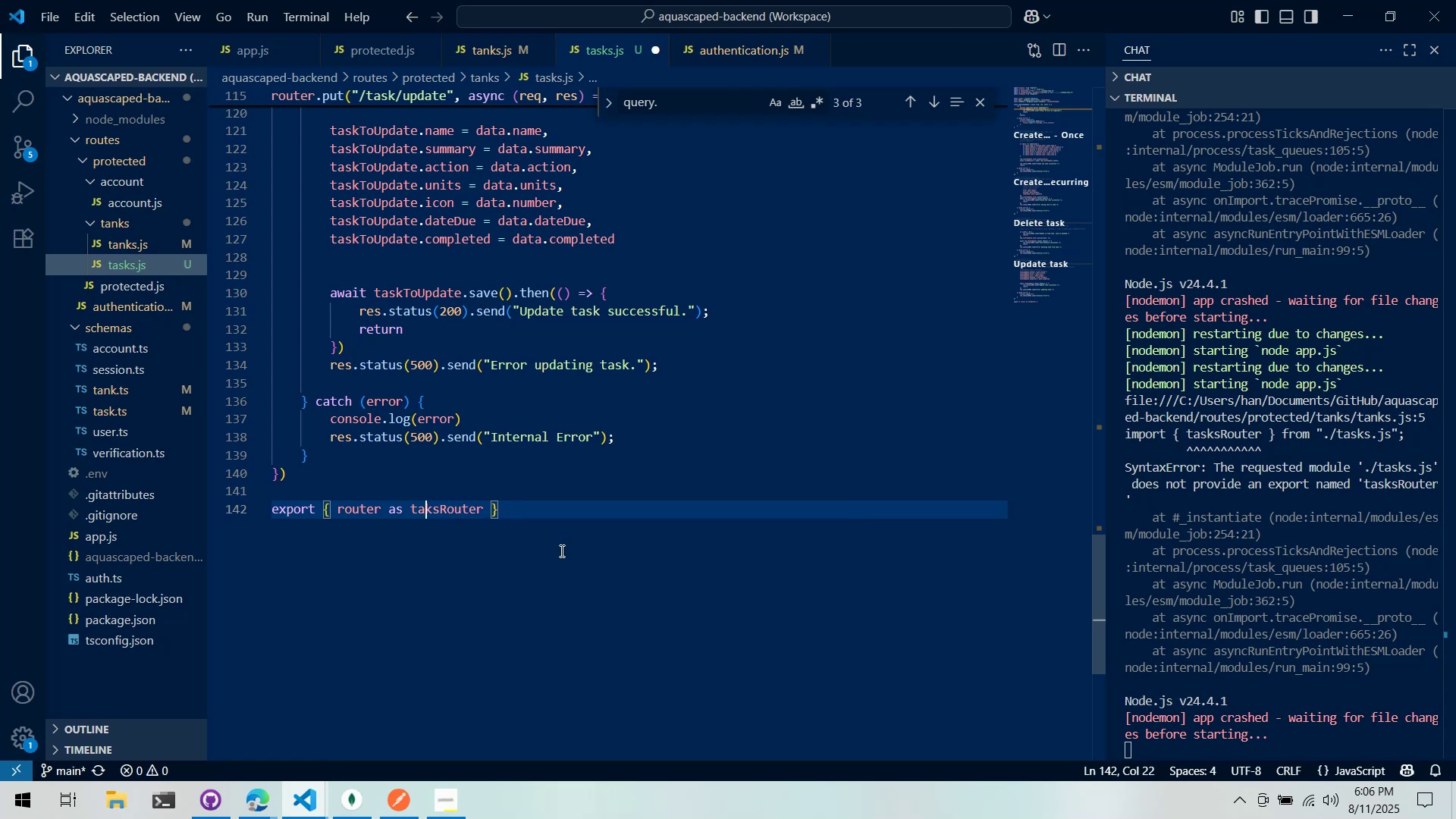 
key(S)
 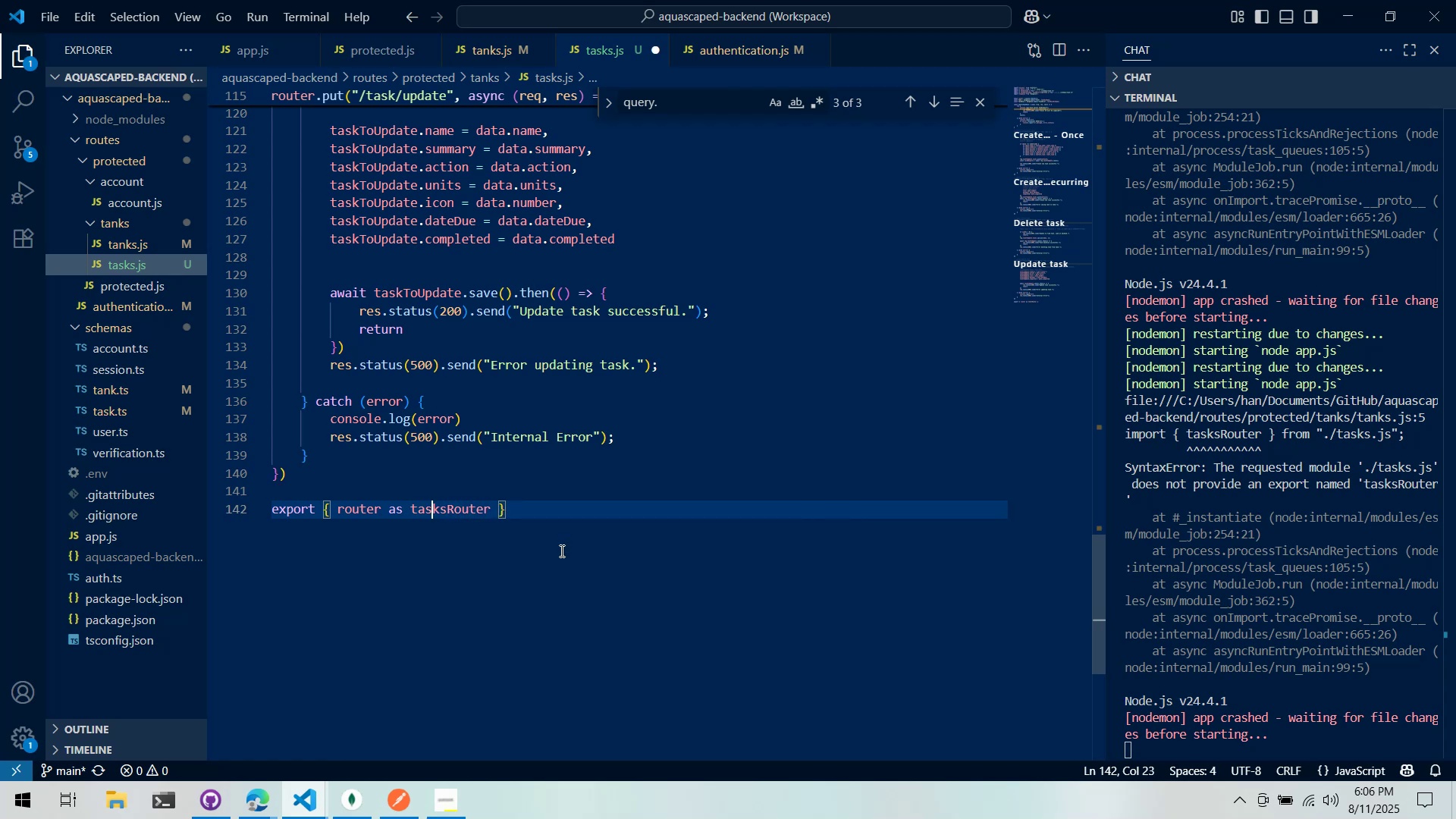 
key(Control+ControlLeft)
 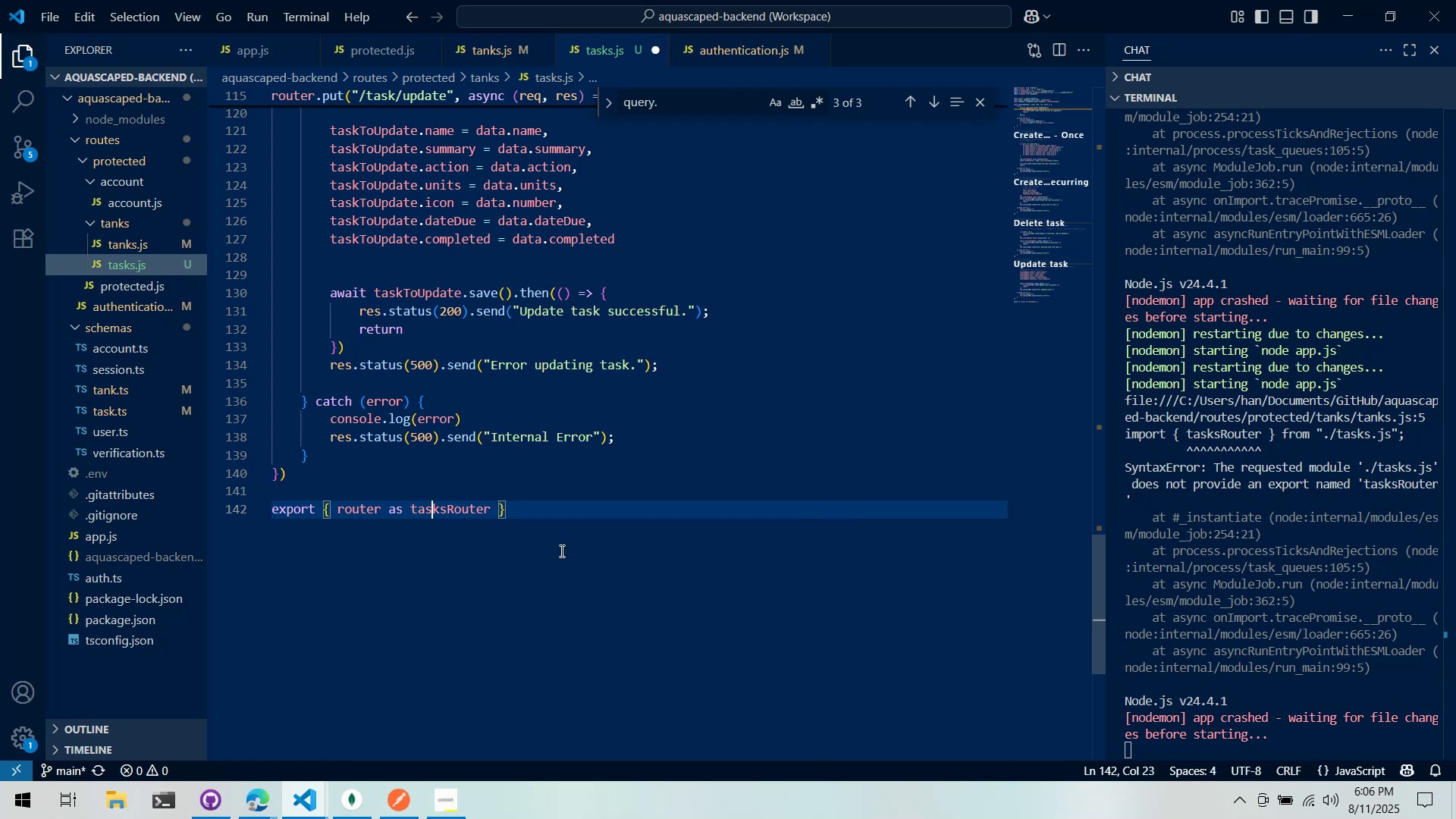 
key(Control+S)
 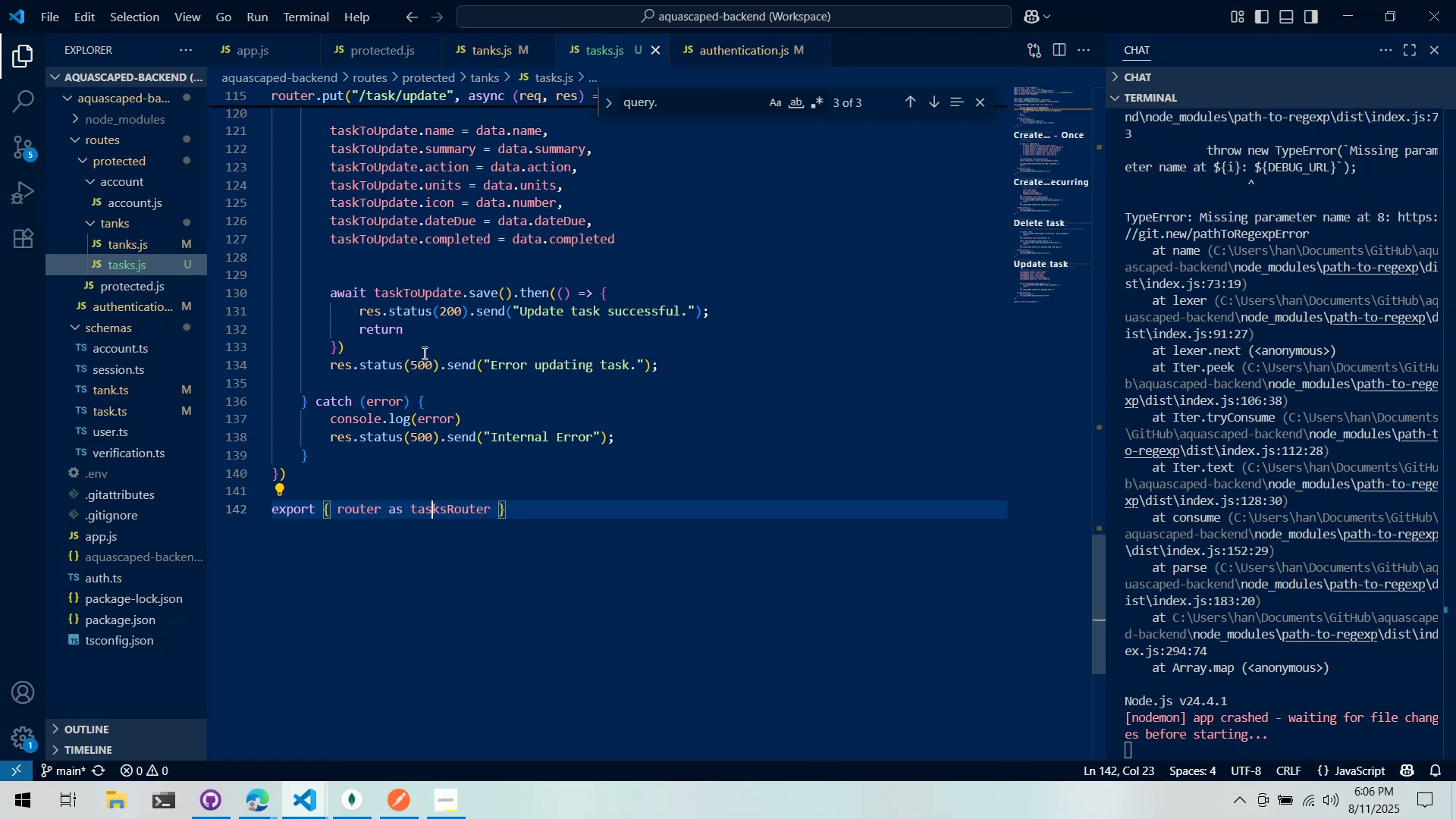 
wait(22.05)
 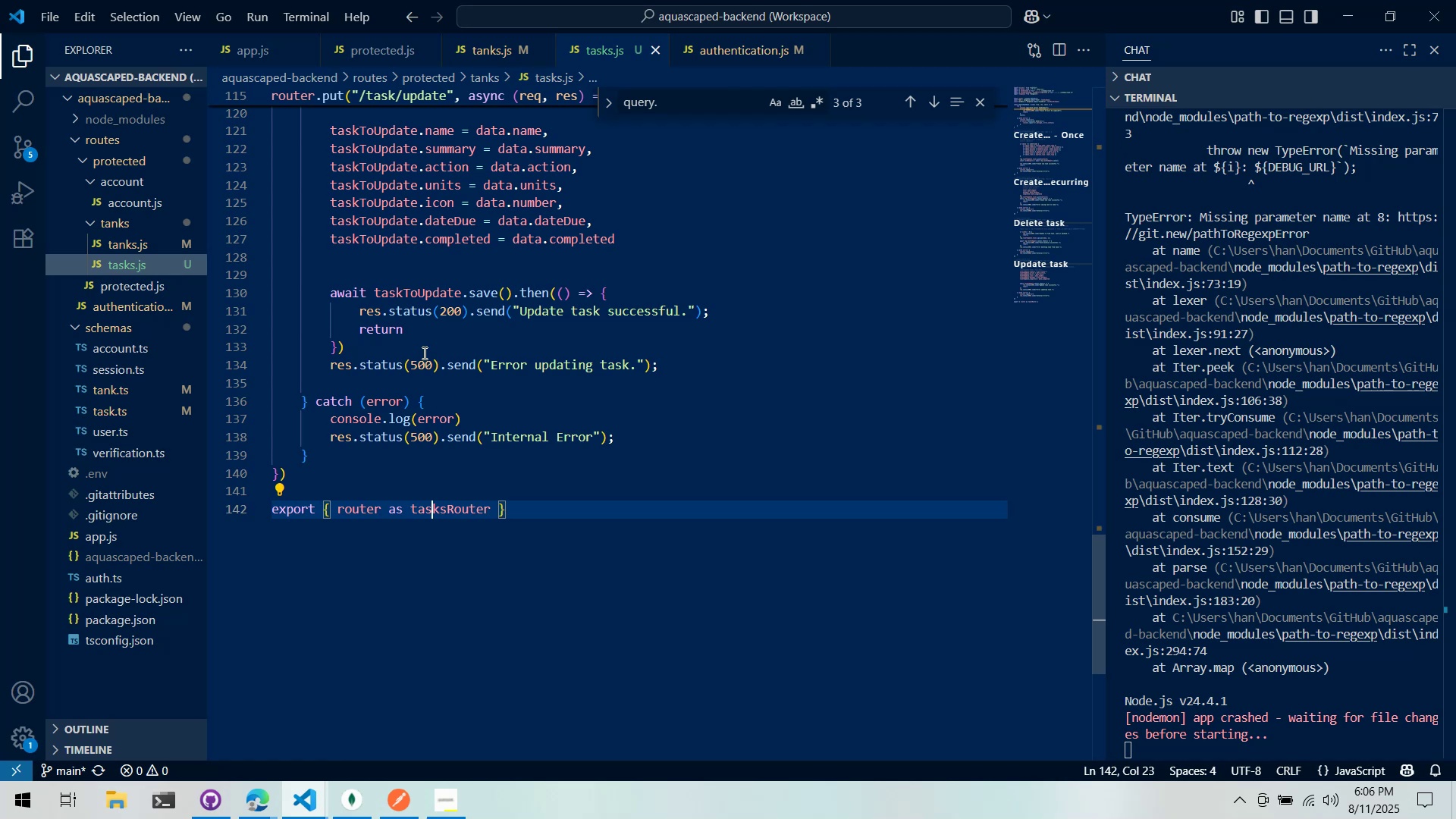 
scroll: coordinate [1241, 513], scroll_direction: up, amount: 5.0
 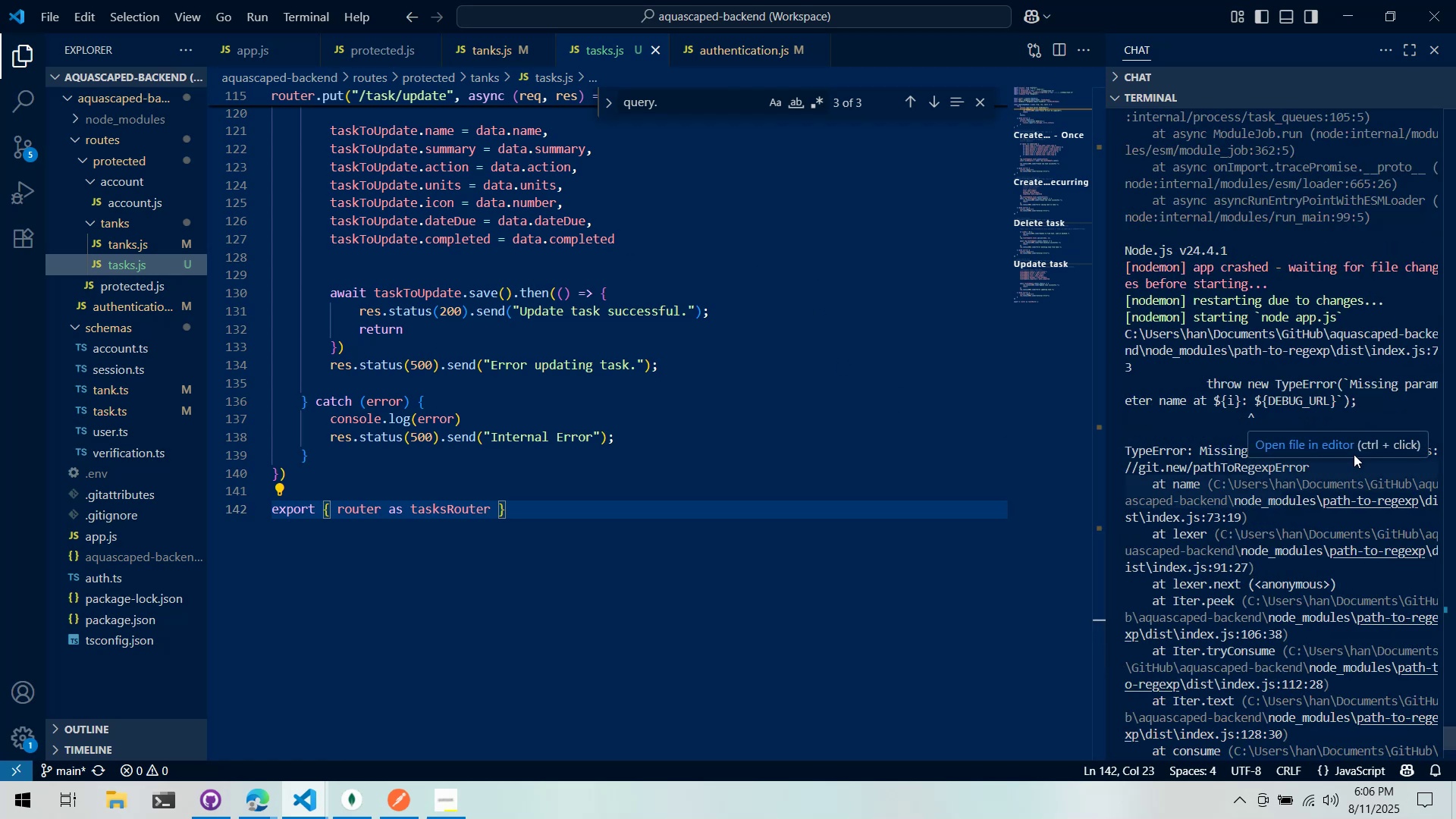 
mouse_move([1334, 349])
 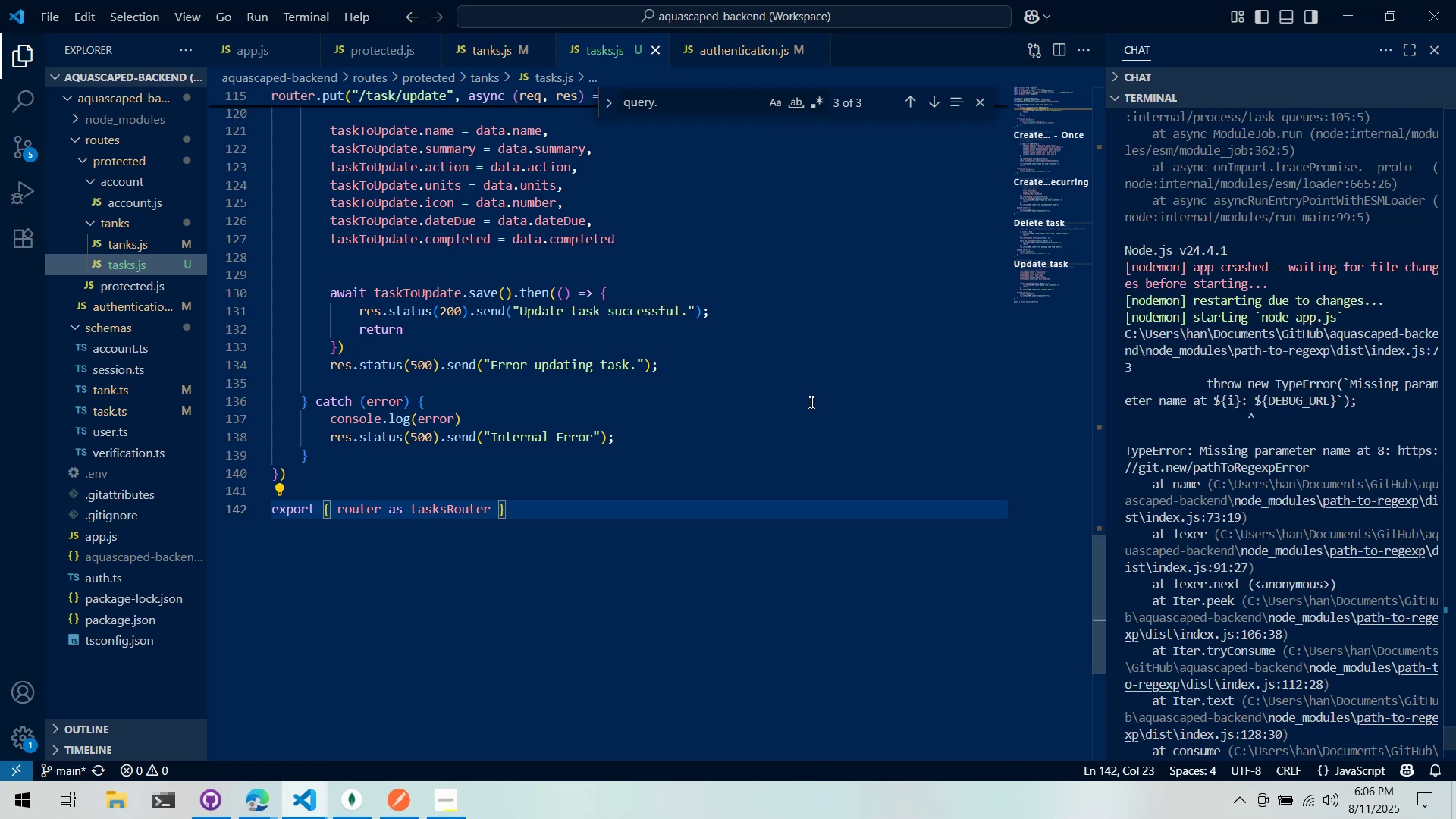 
scroll: coordinate [811, 402], scroll_direction: up, amount: 5.0
 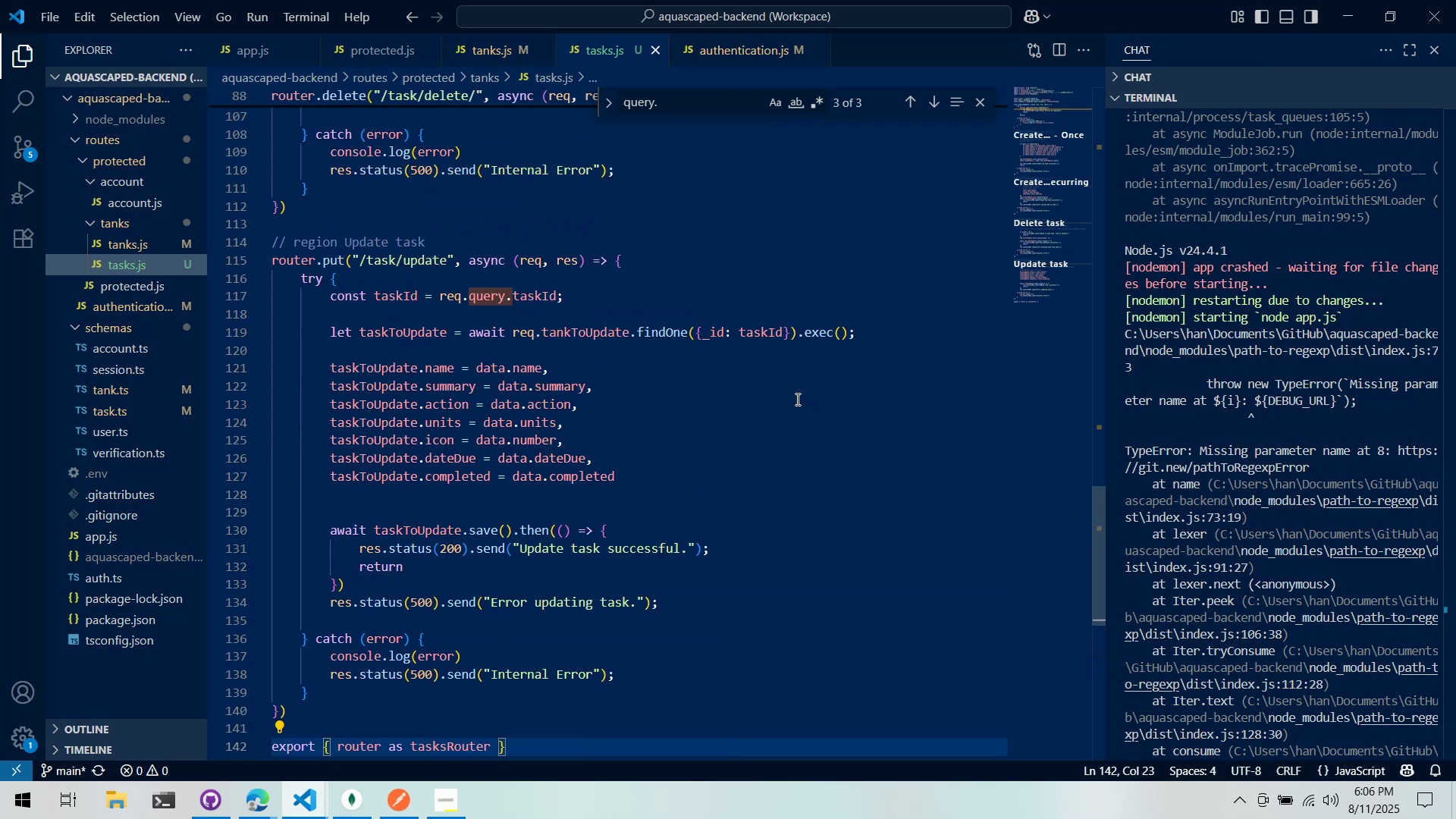 
left_click([795, 398])
 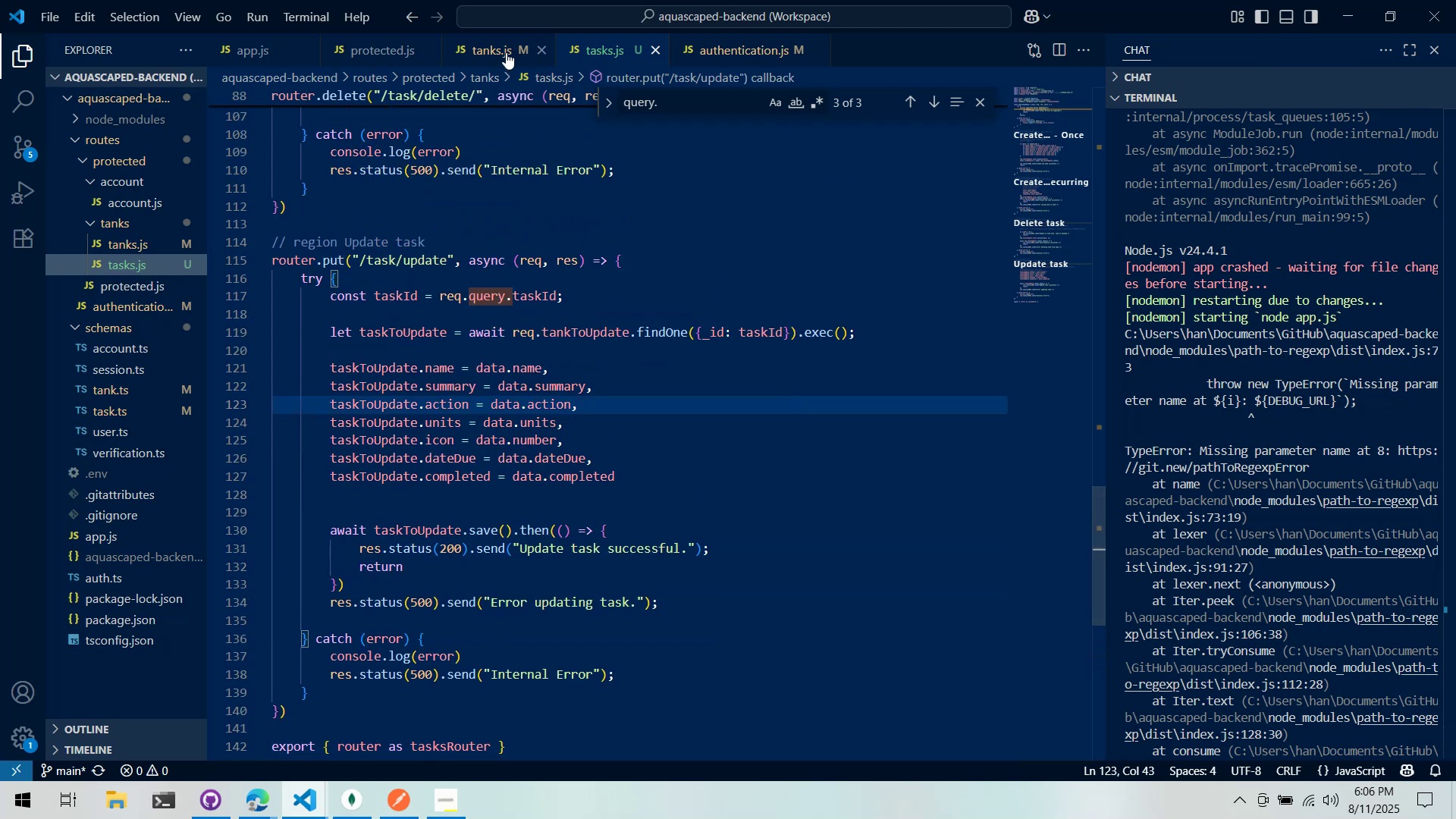 
left_click([505, 52])
 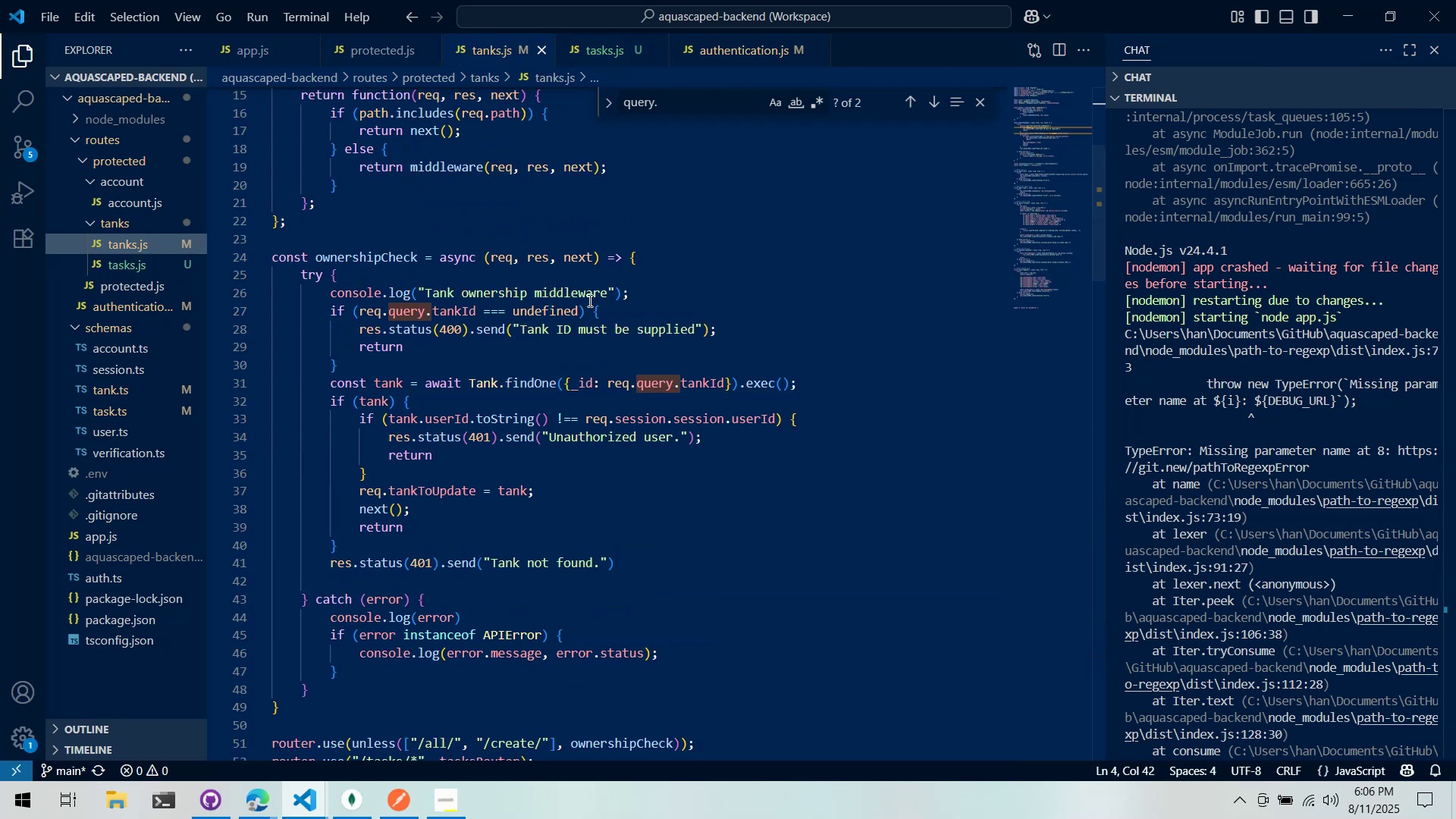 
scroll: coordinate [601, 312], scroll_direction: down, amount: 8.0
 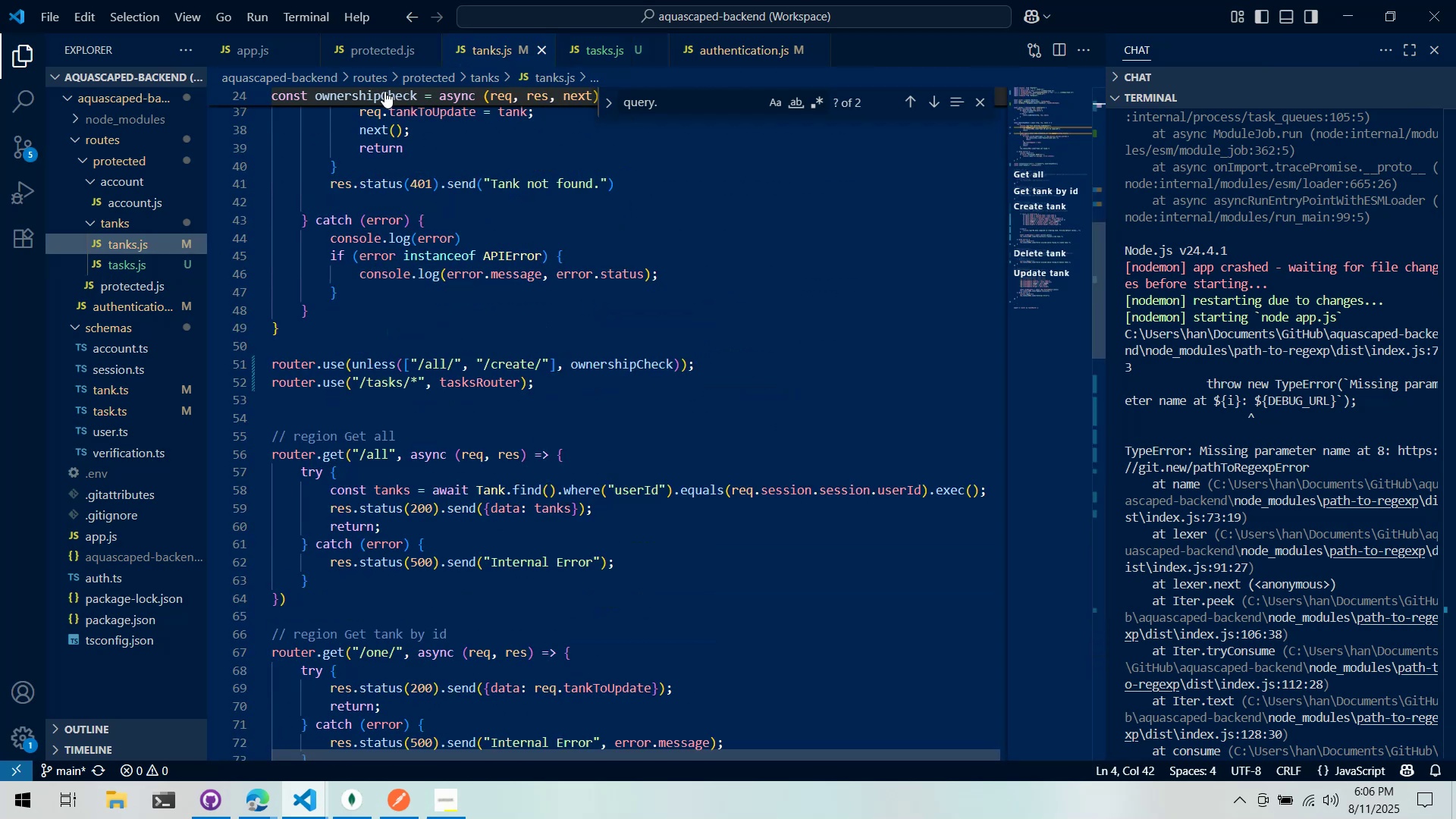 
left_click([381, 50])
 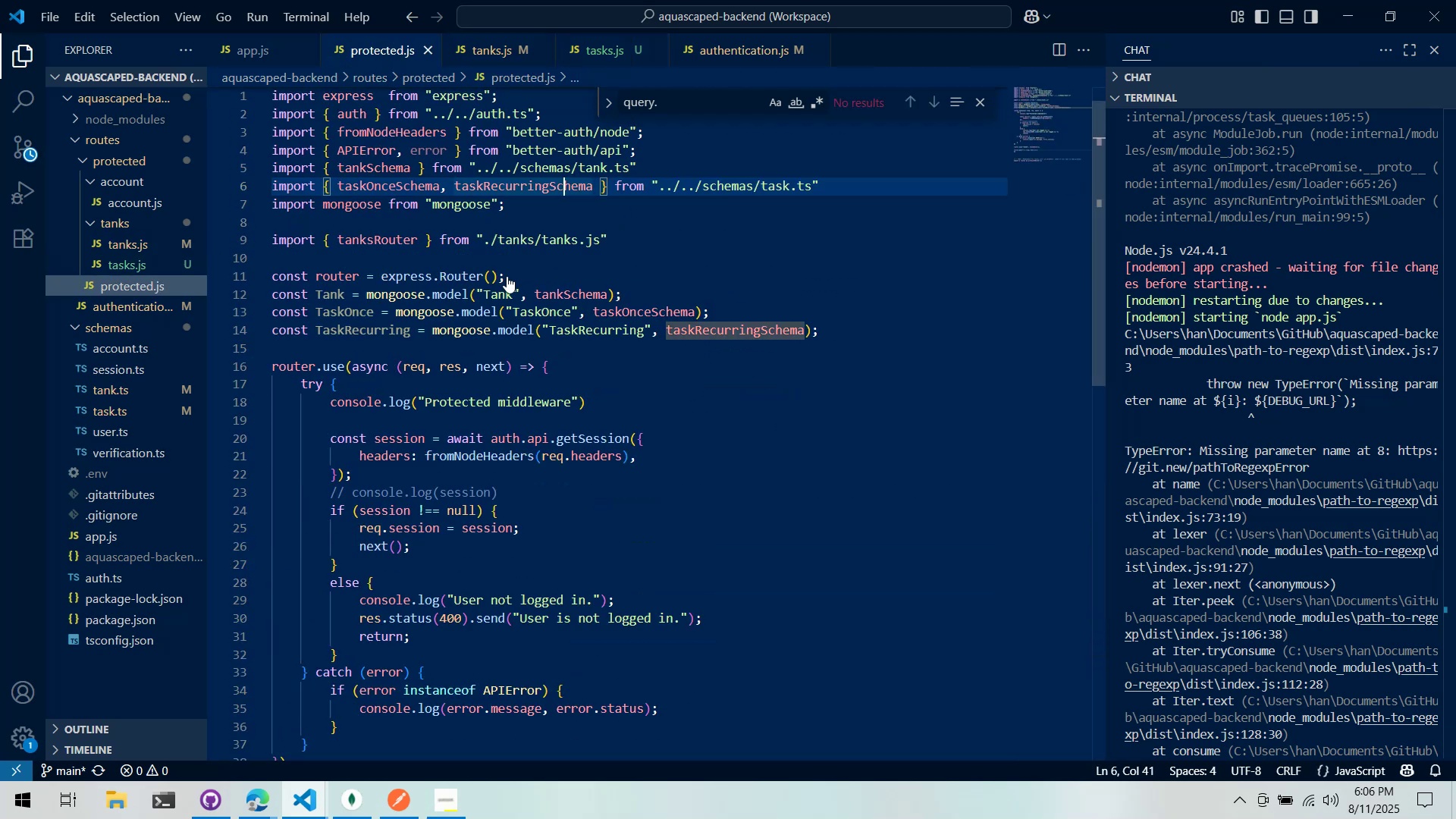 
scroll: coordinate [528, 297], scroll_direction: down, amount: 6.0
 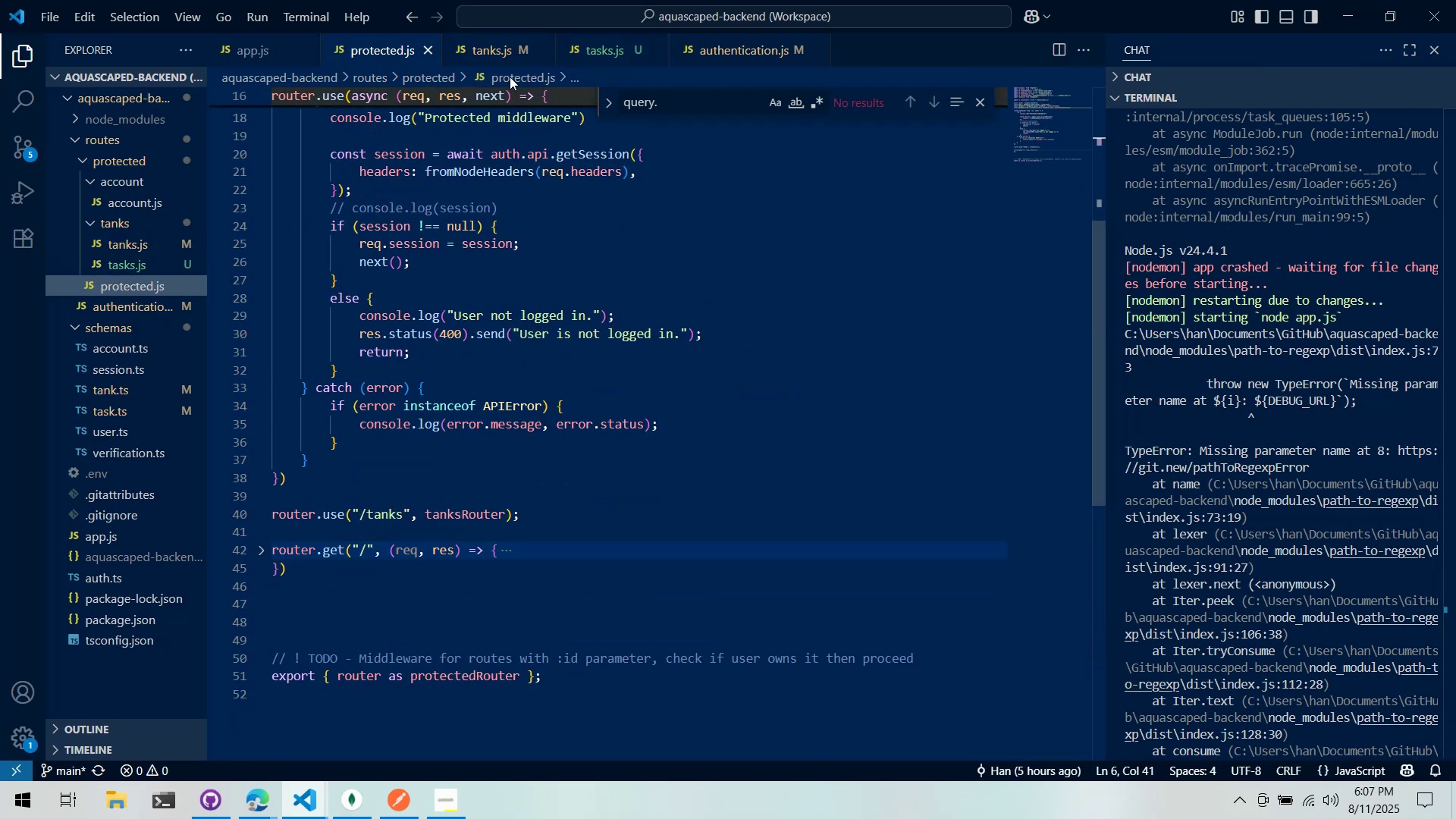 
left_click([509, 46])
 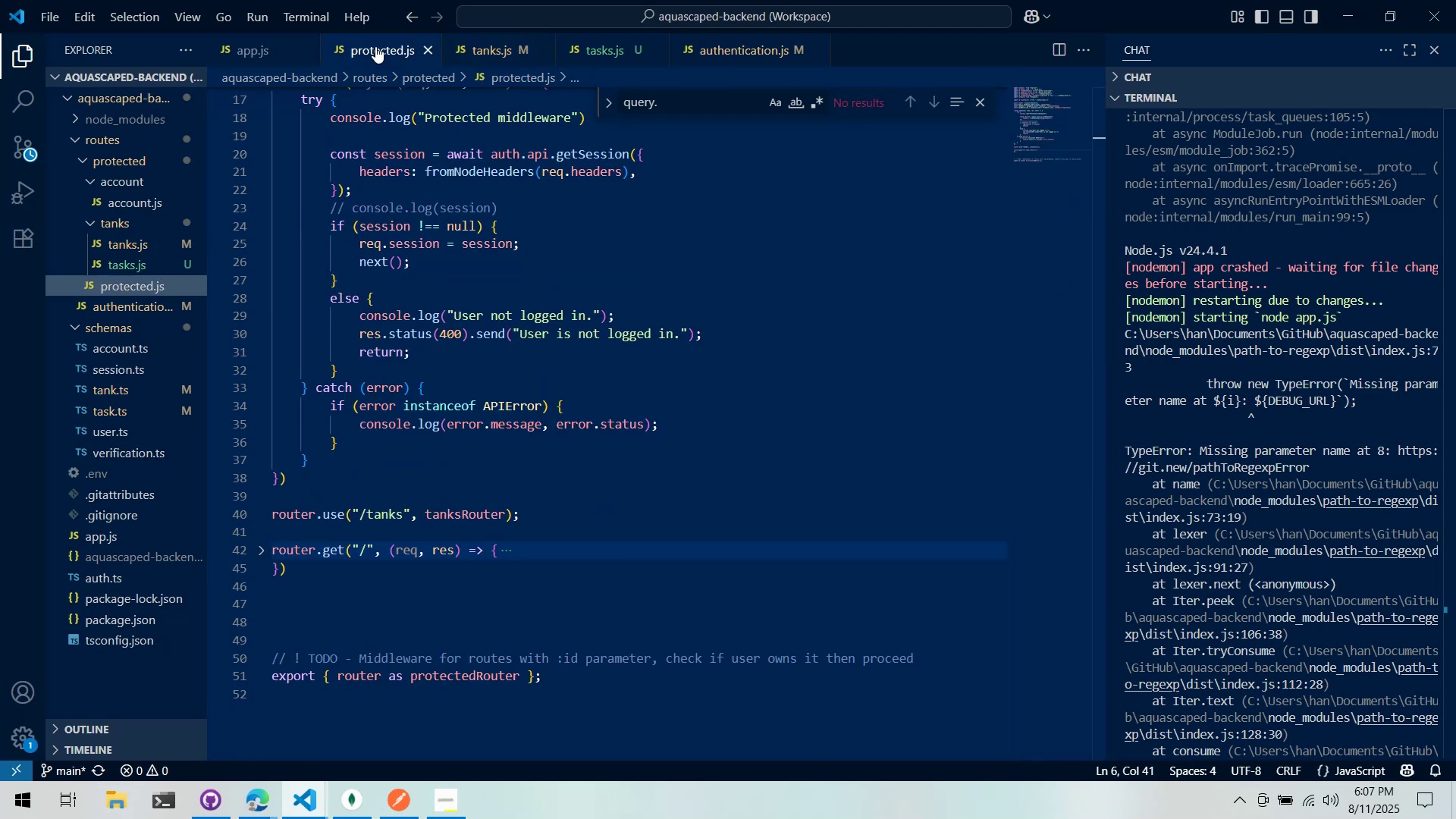 
left_click([472, 42])
 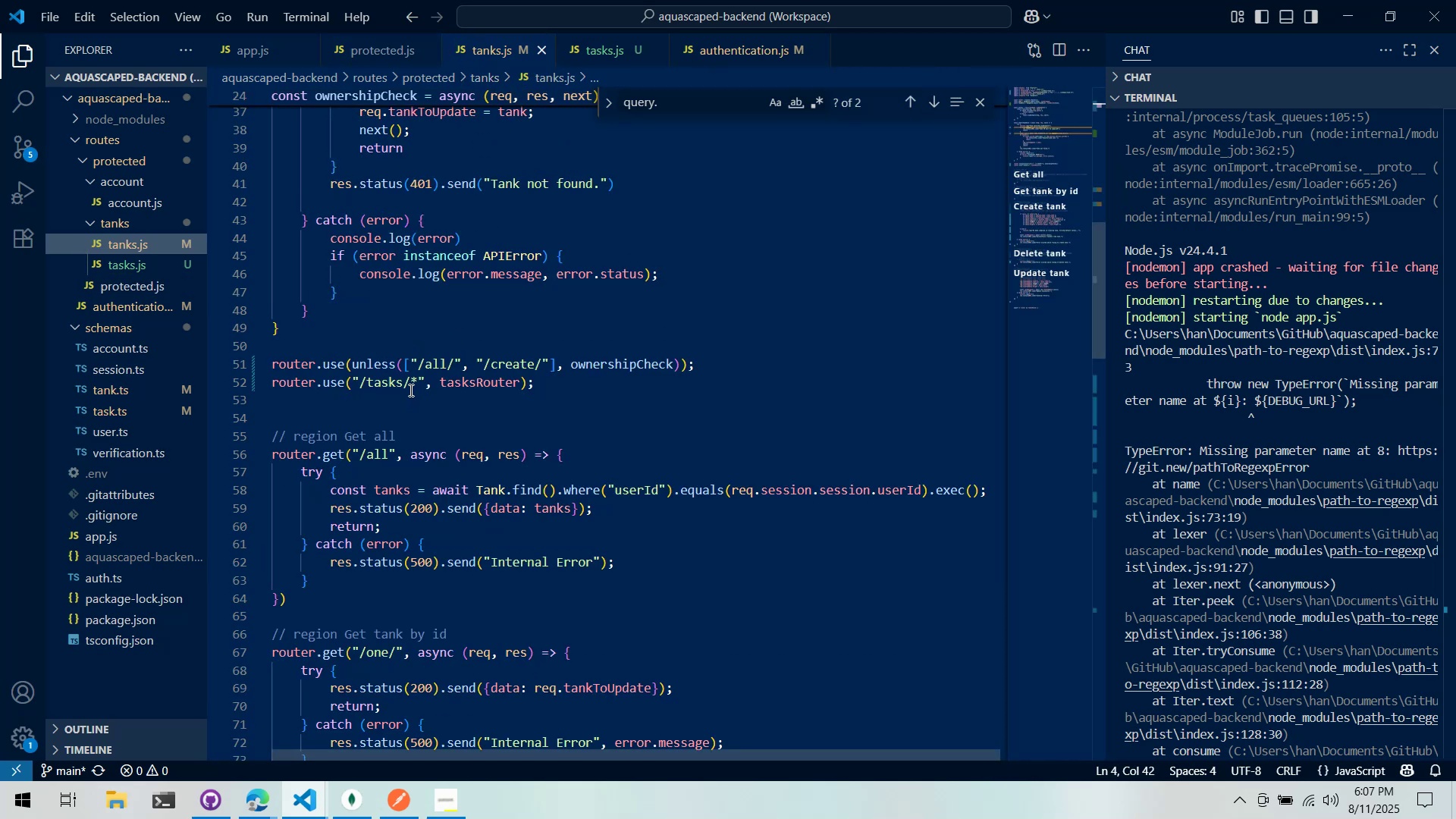 
left_click([417, 382])
 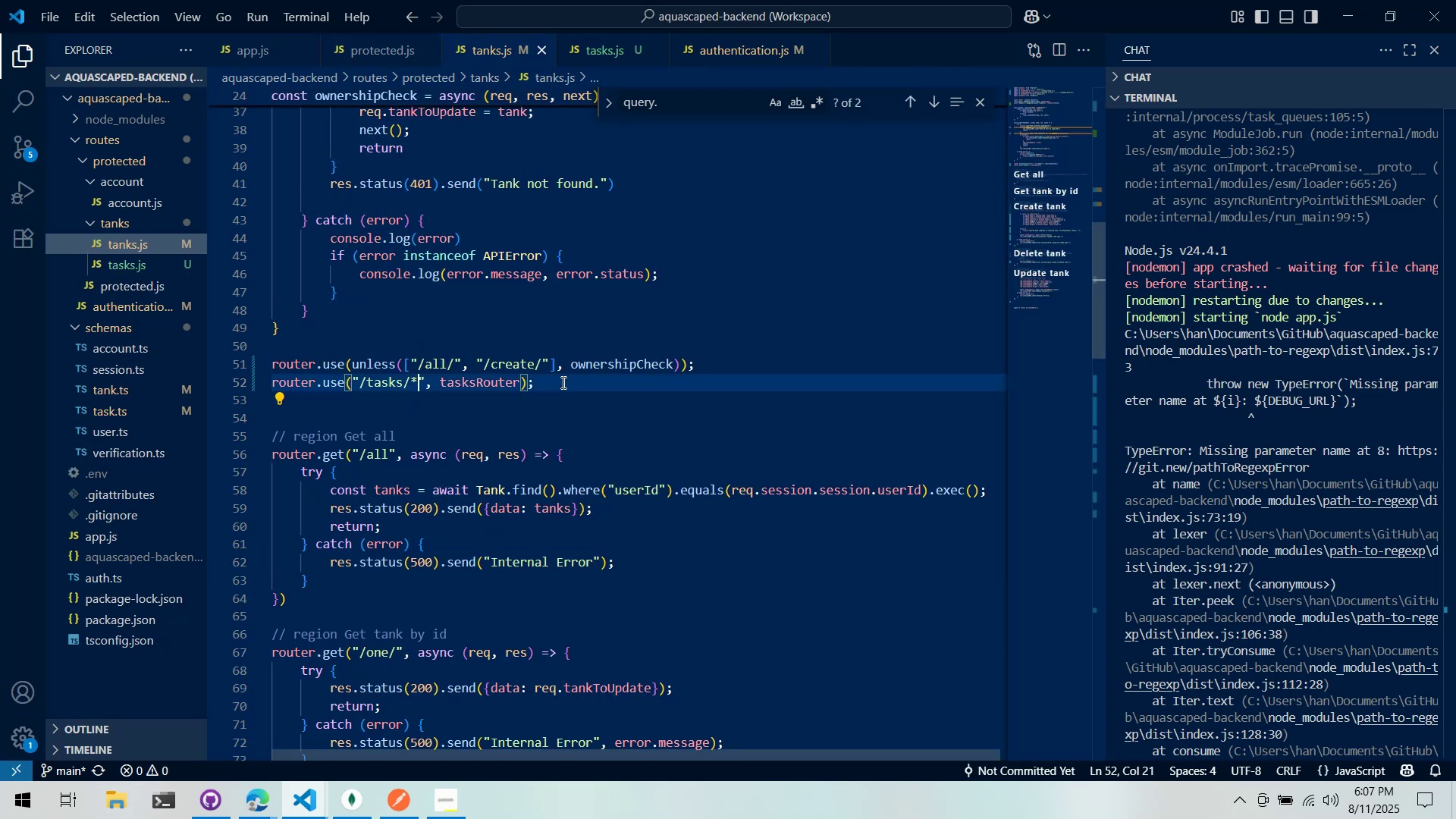 
key(Backspace)
 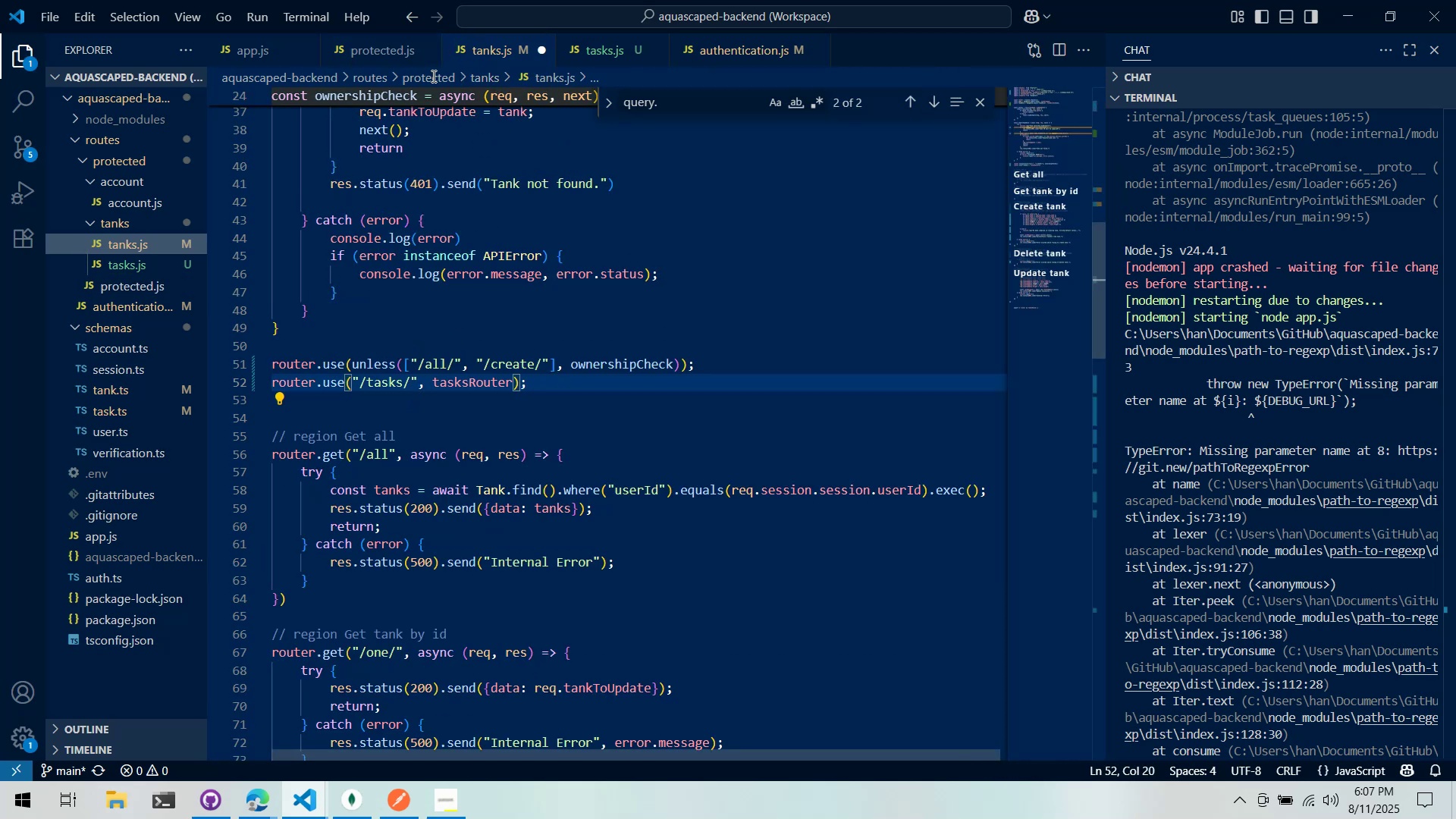 
key(Control+ControlLeft)
 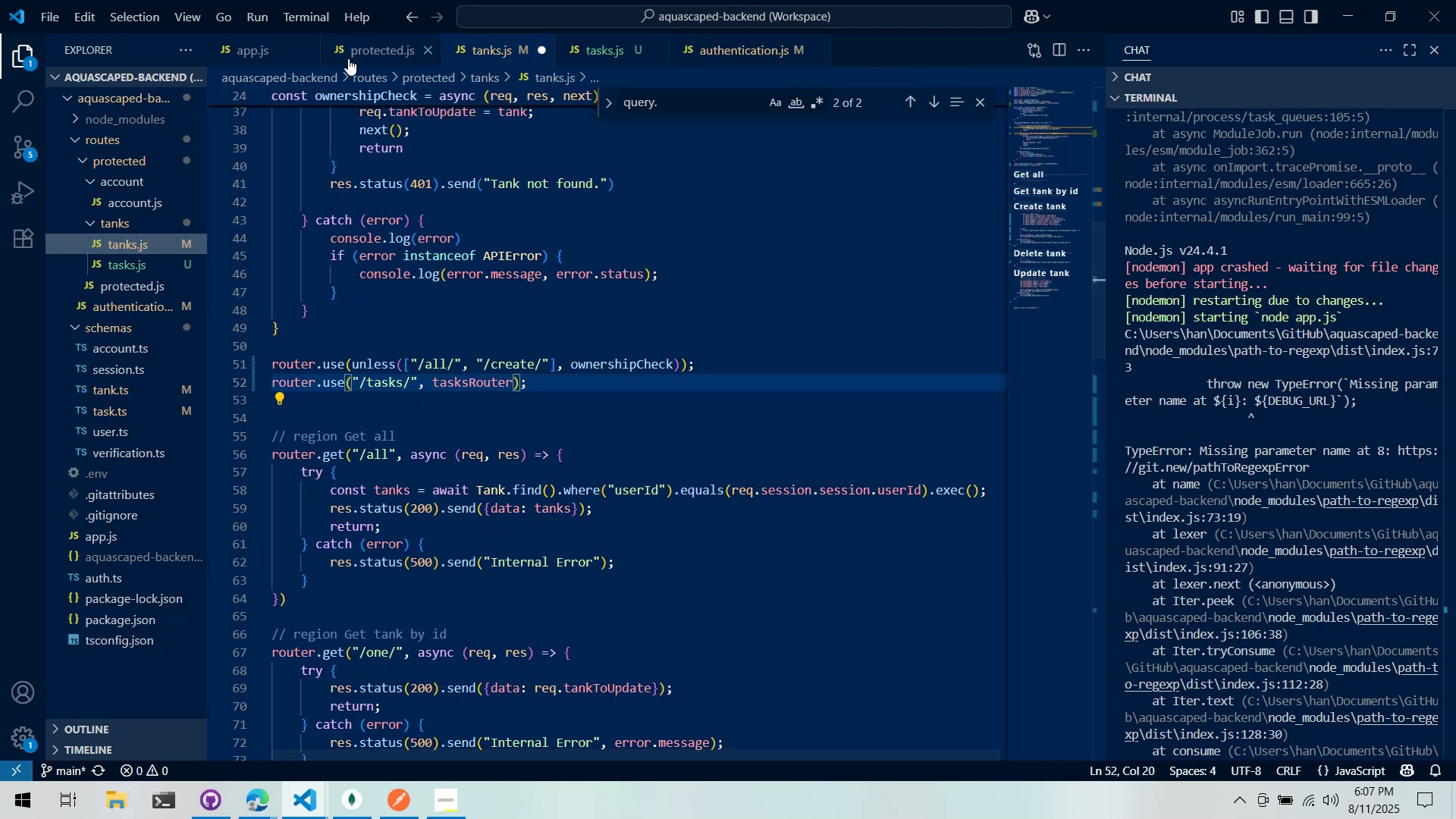 
key(Control+S)
 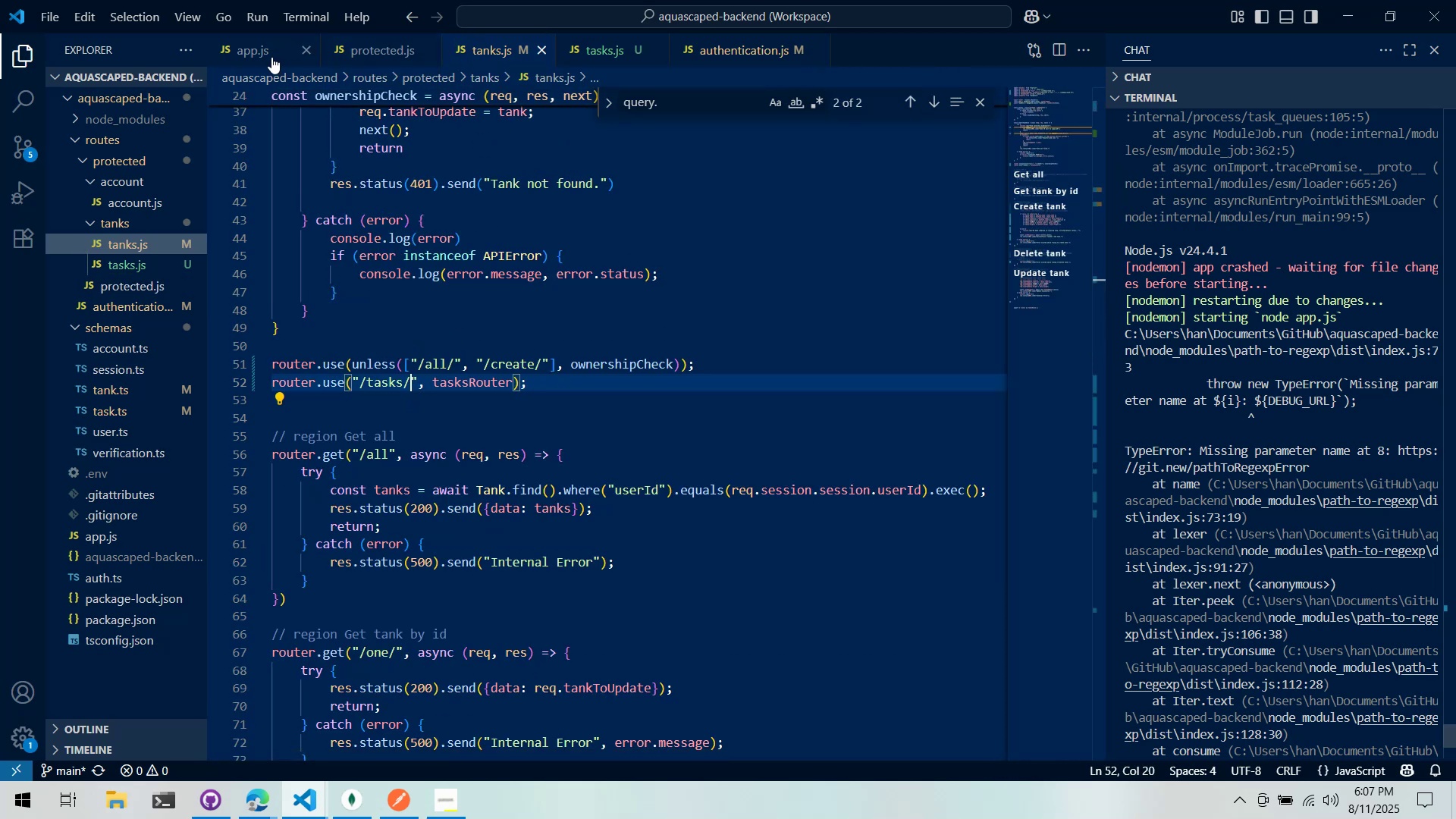 
left_click([265, 57])
 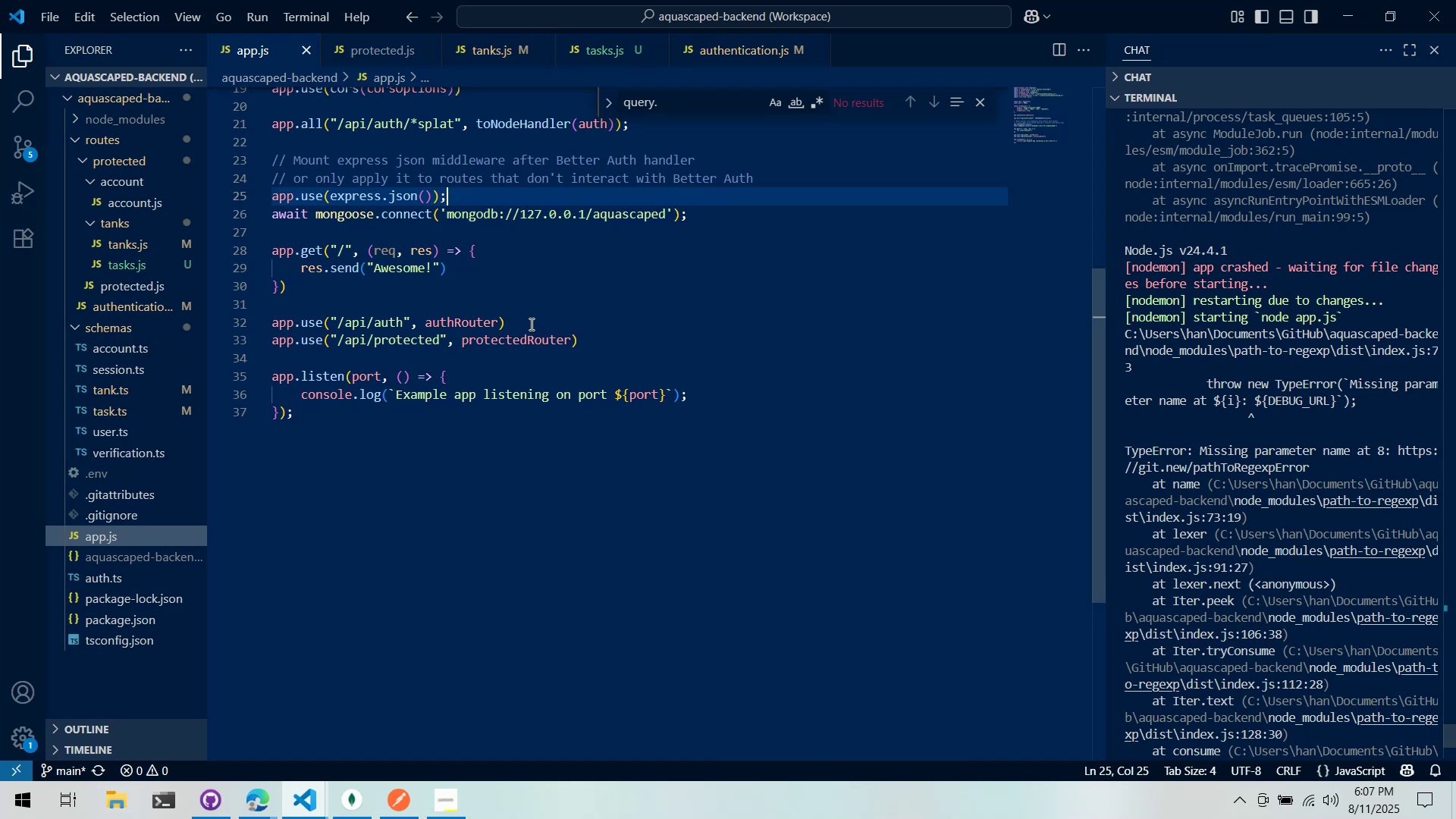 
scroll: coordinate [468, 136], scroll_direction: up, amount: 5.0
 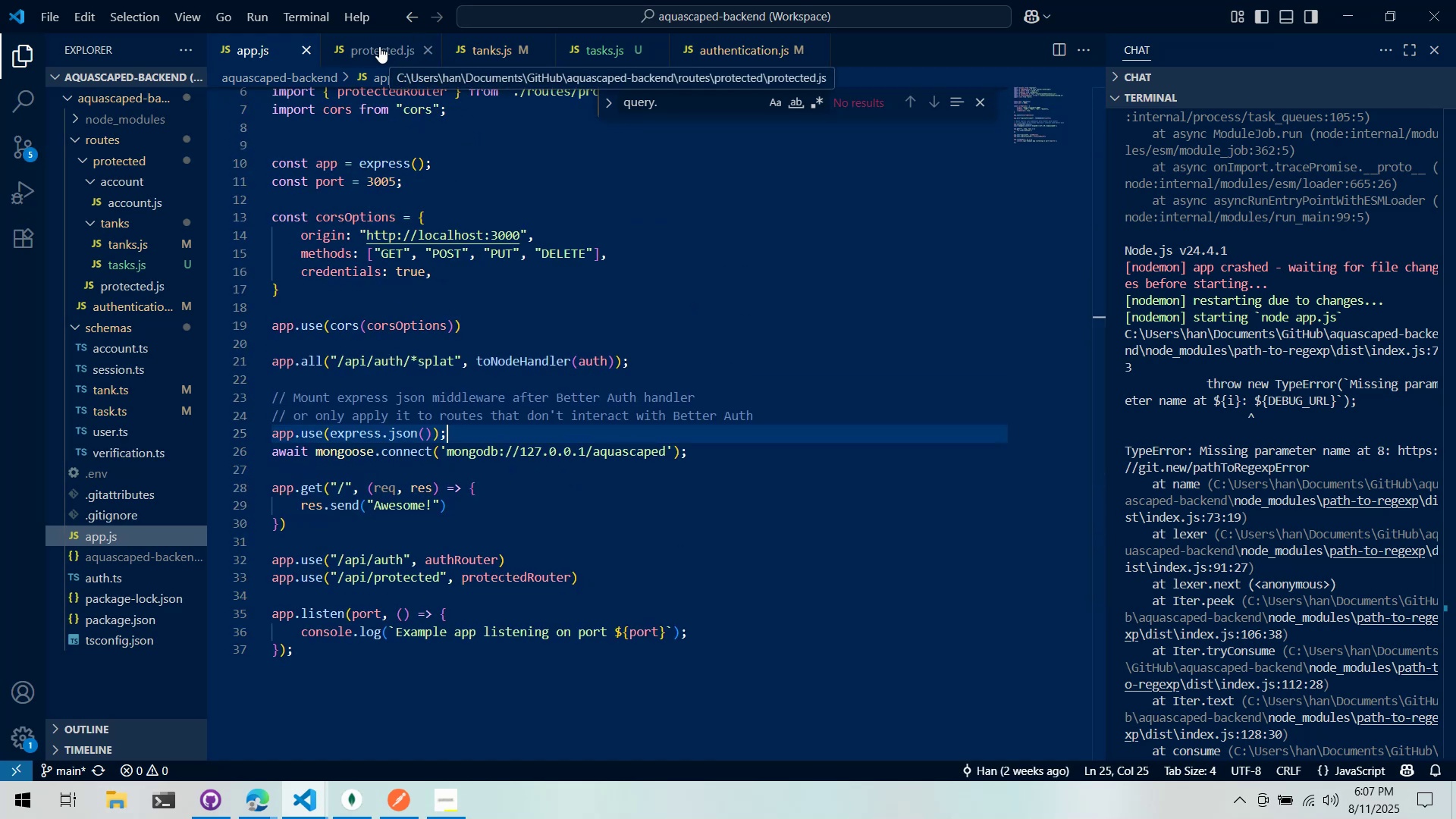 
left_click([379, 46])
 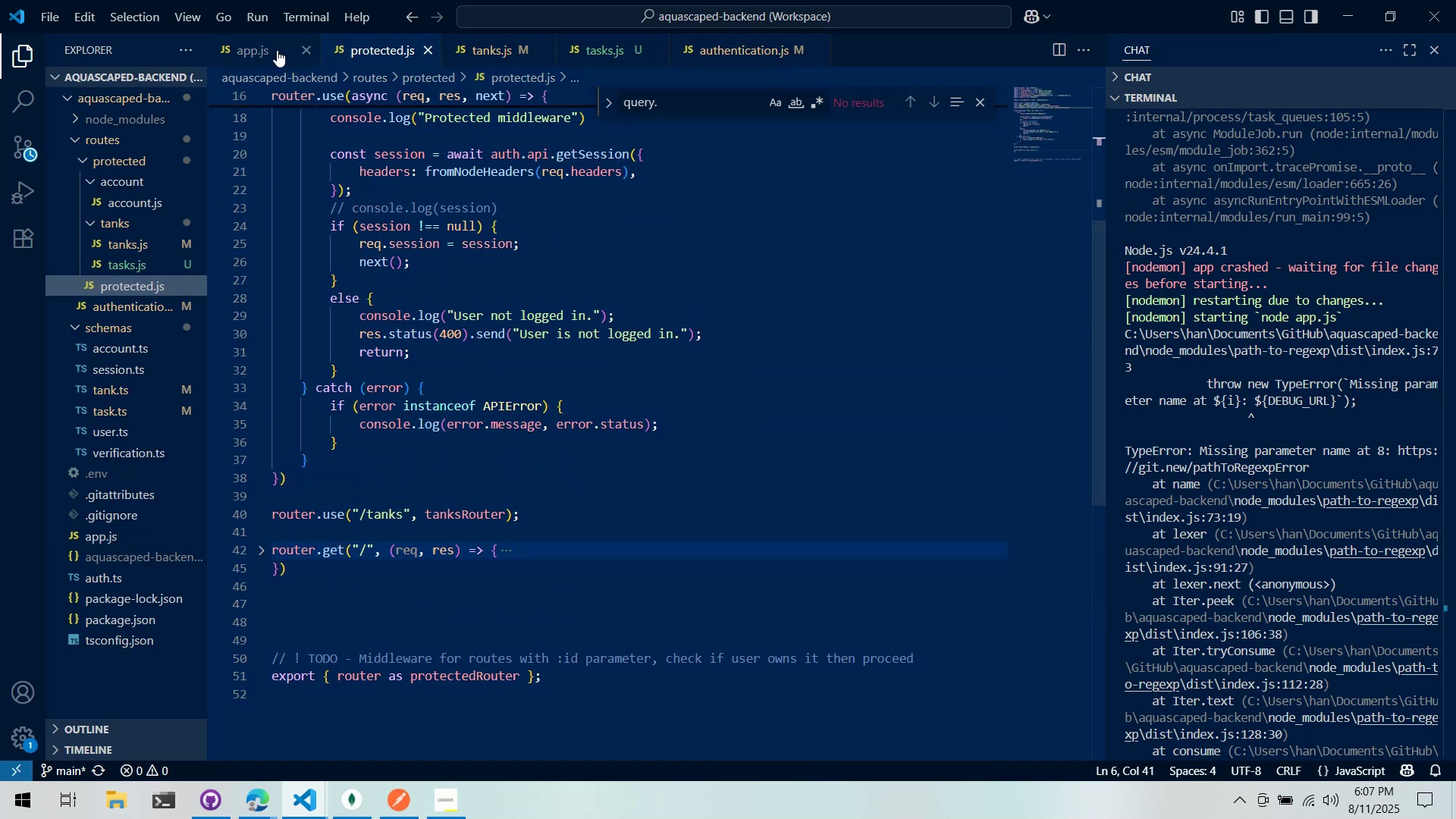 
left_click([253, 55])
 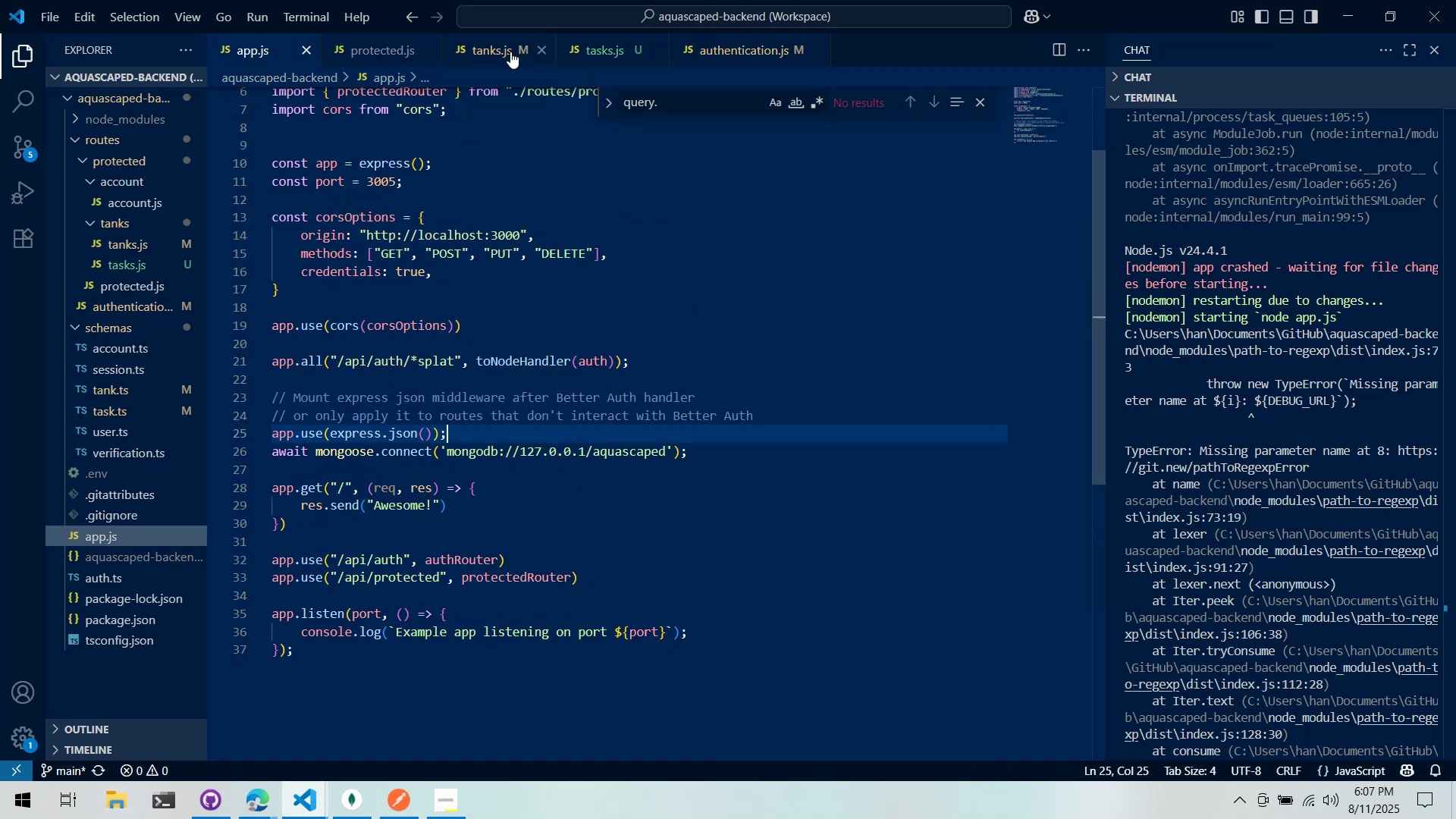 
left_click([494, 54])
 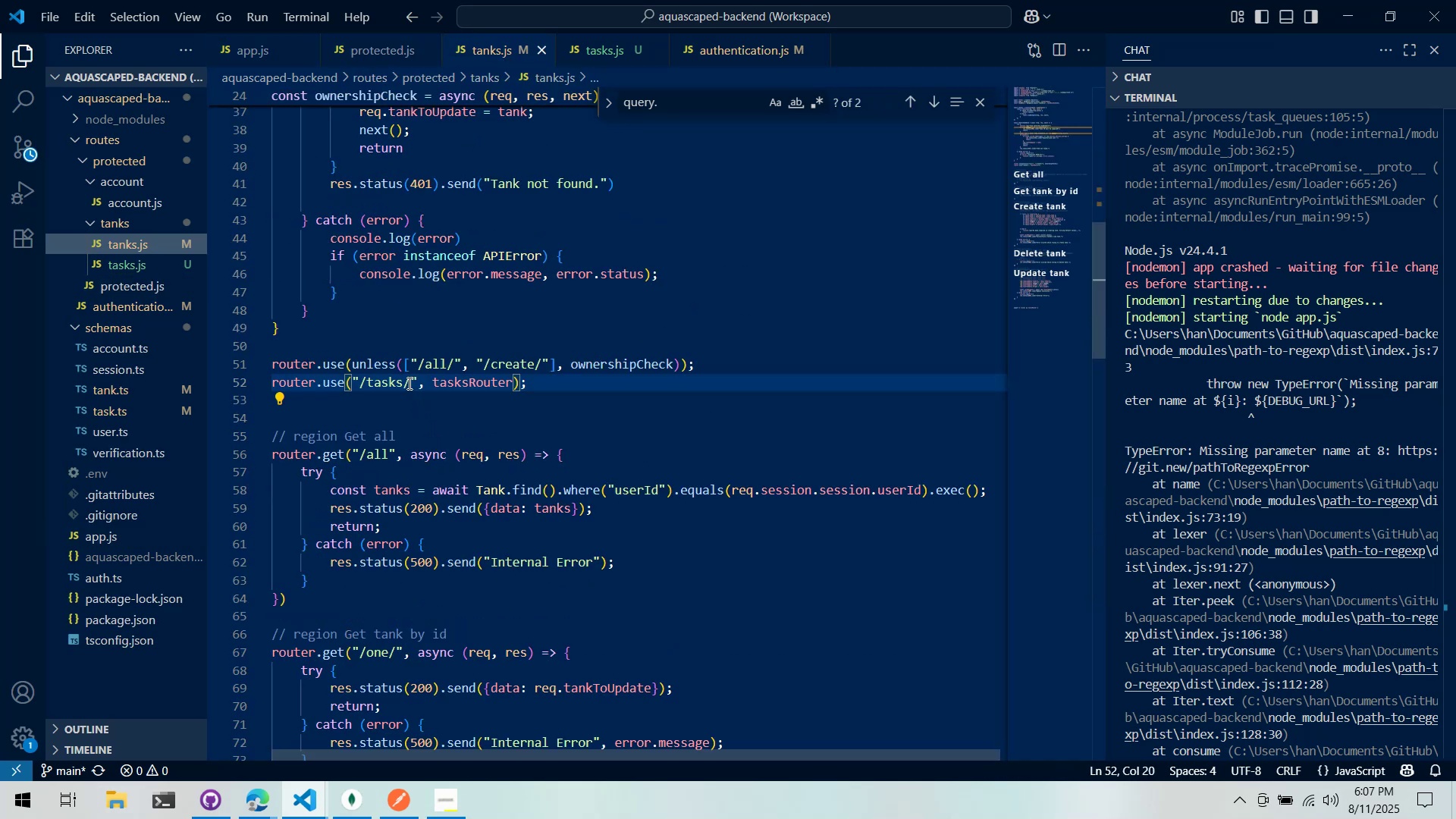 
key(Backspace)
 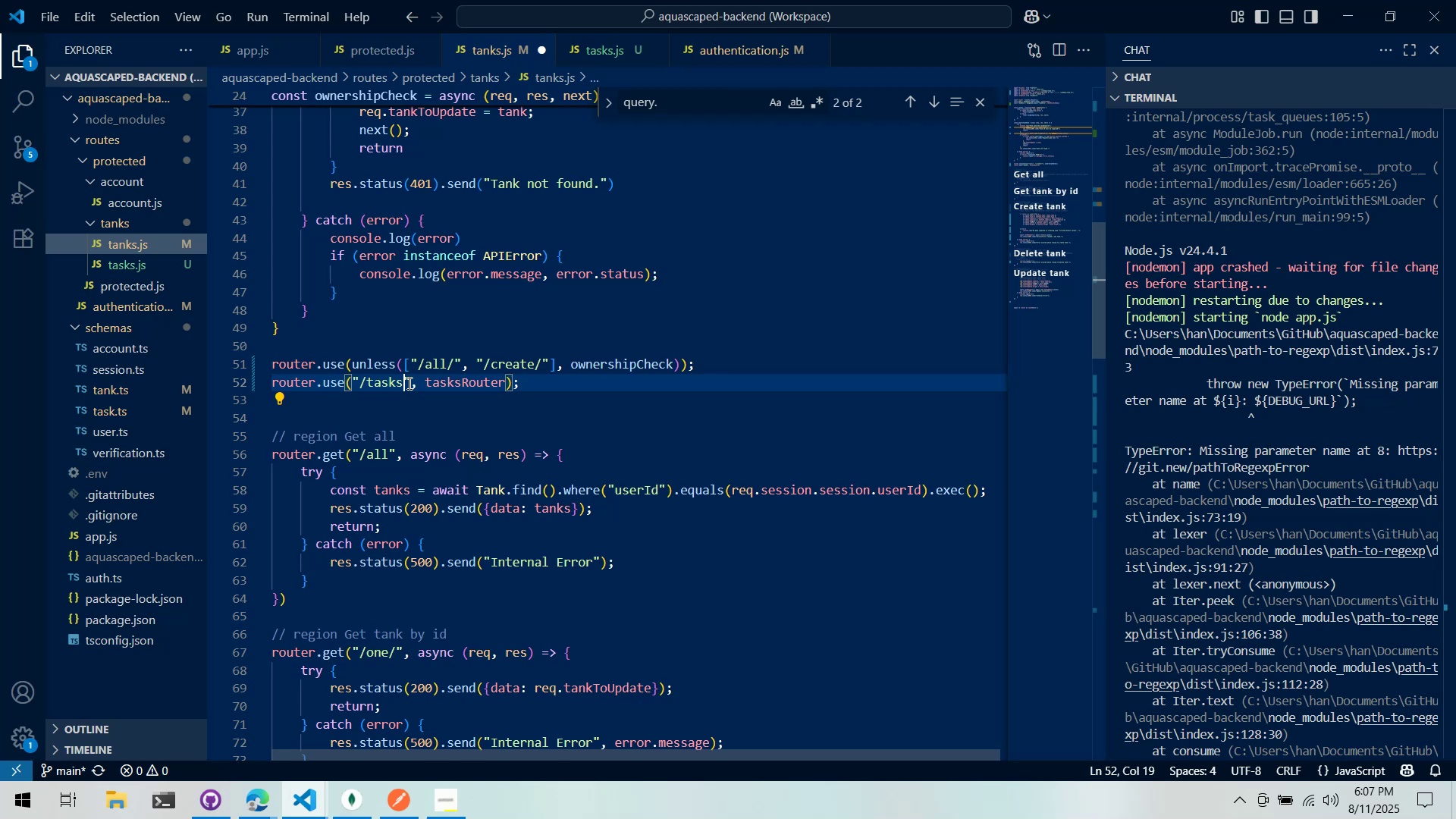 
key(Control+S)
 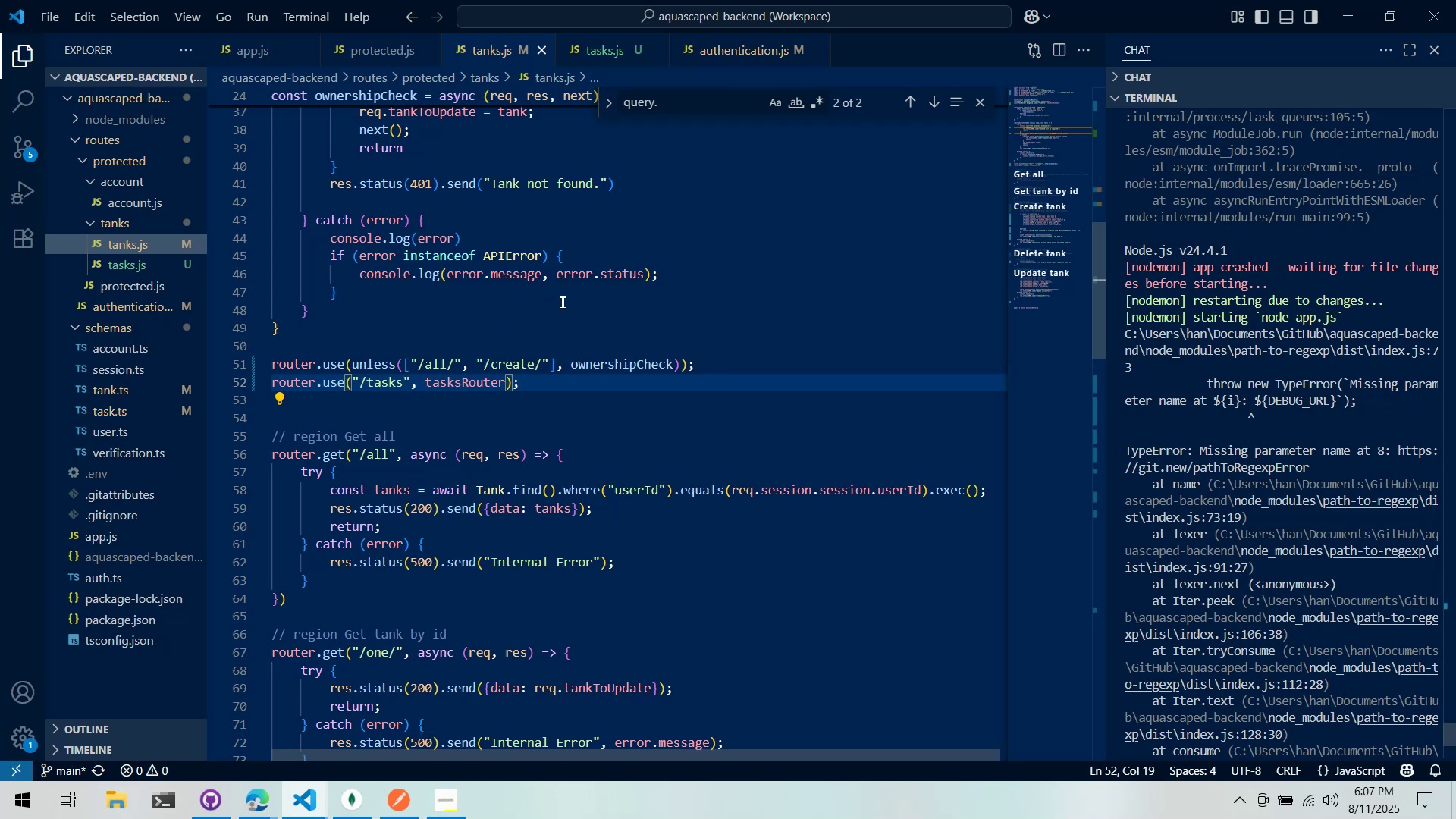 
left_click([563, 300])
 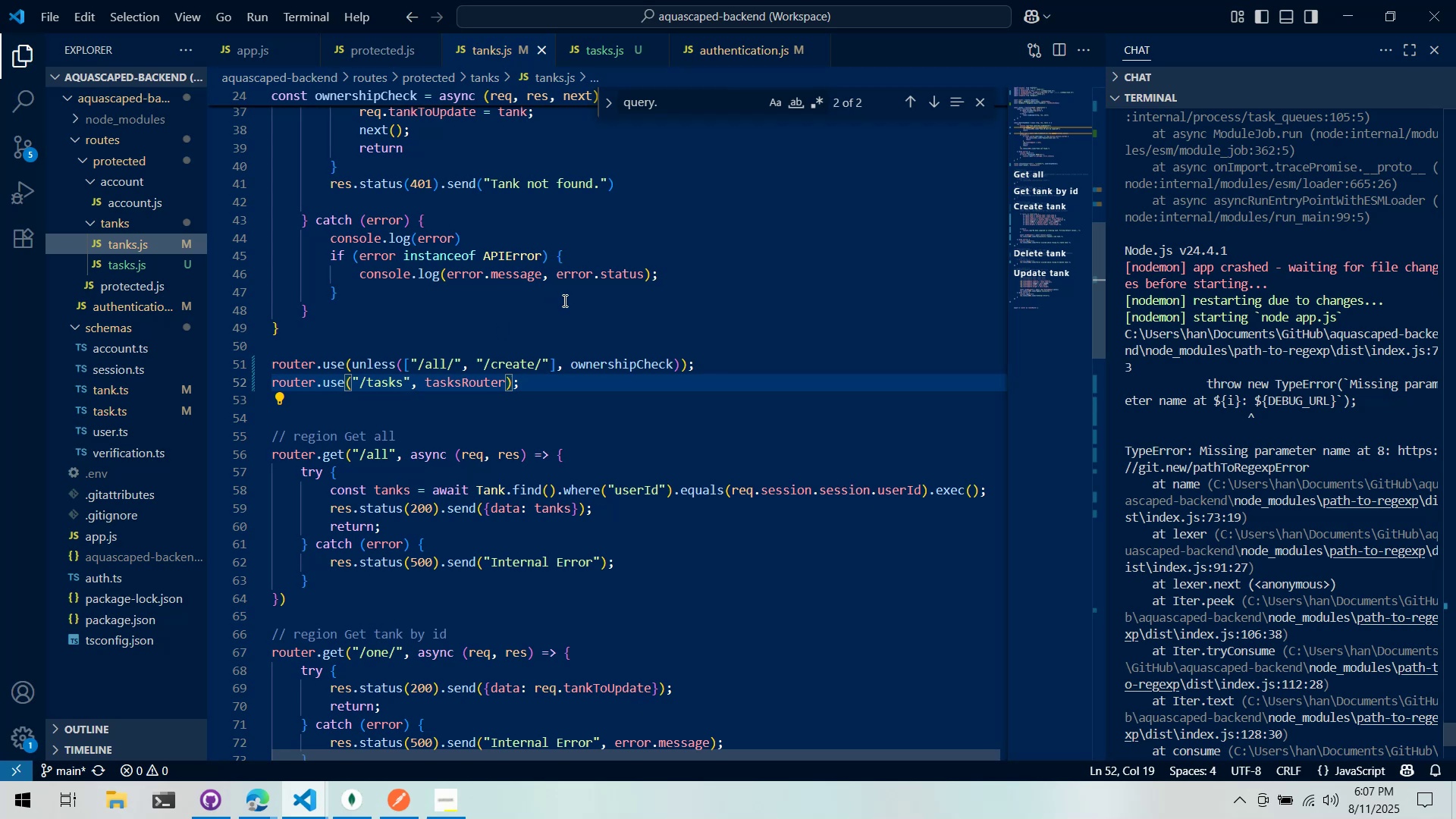 
key(Alt+AltLeft)
 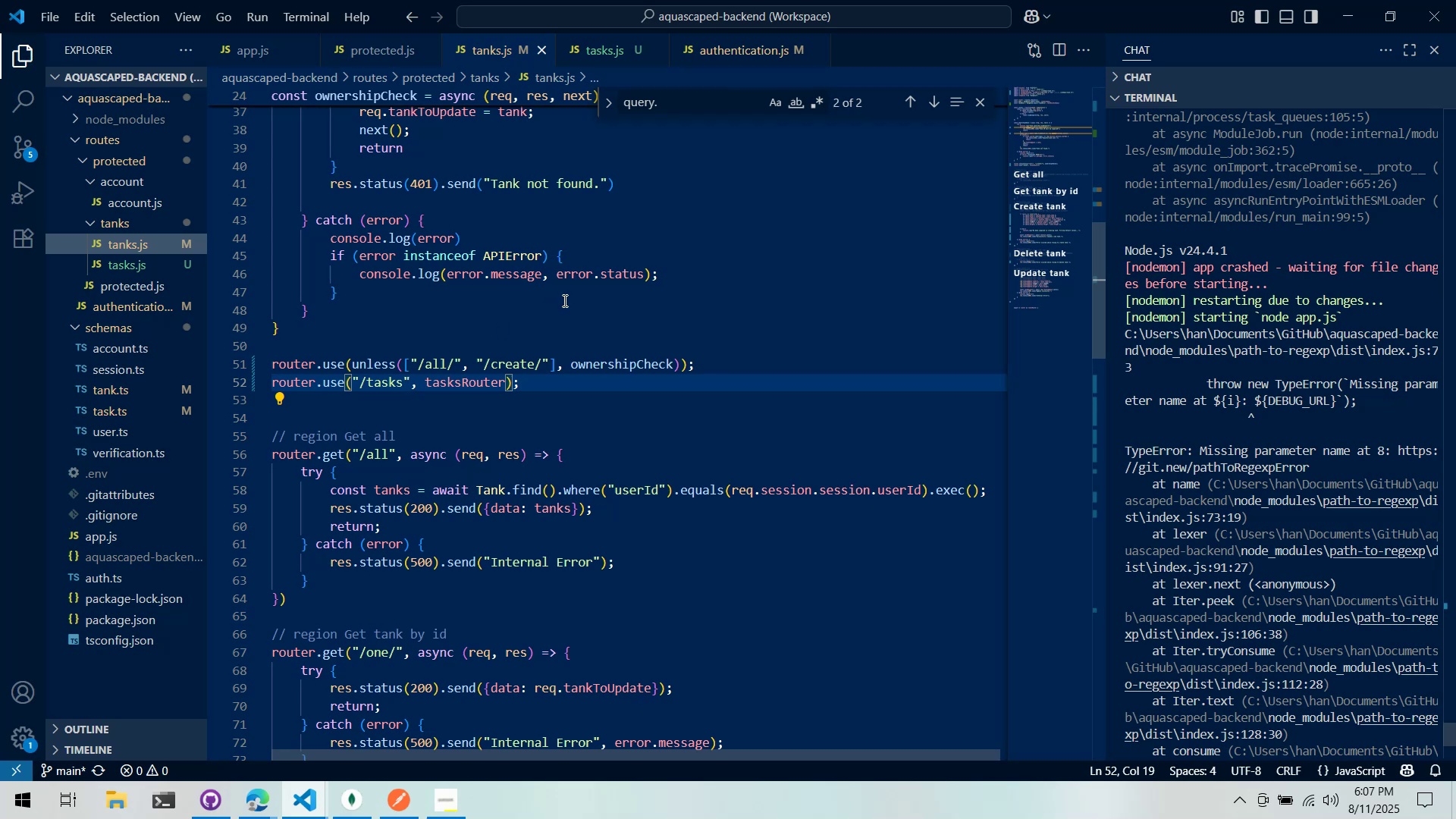 
key(Alt+Tab)
 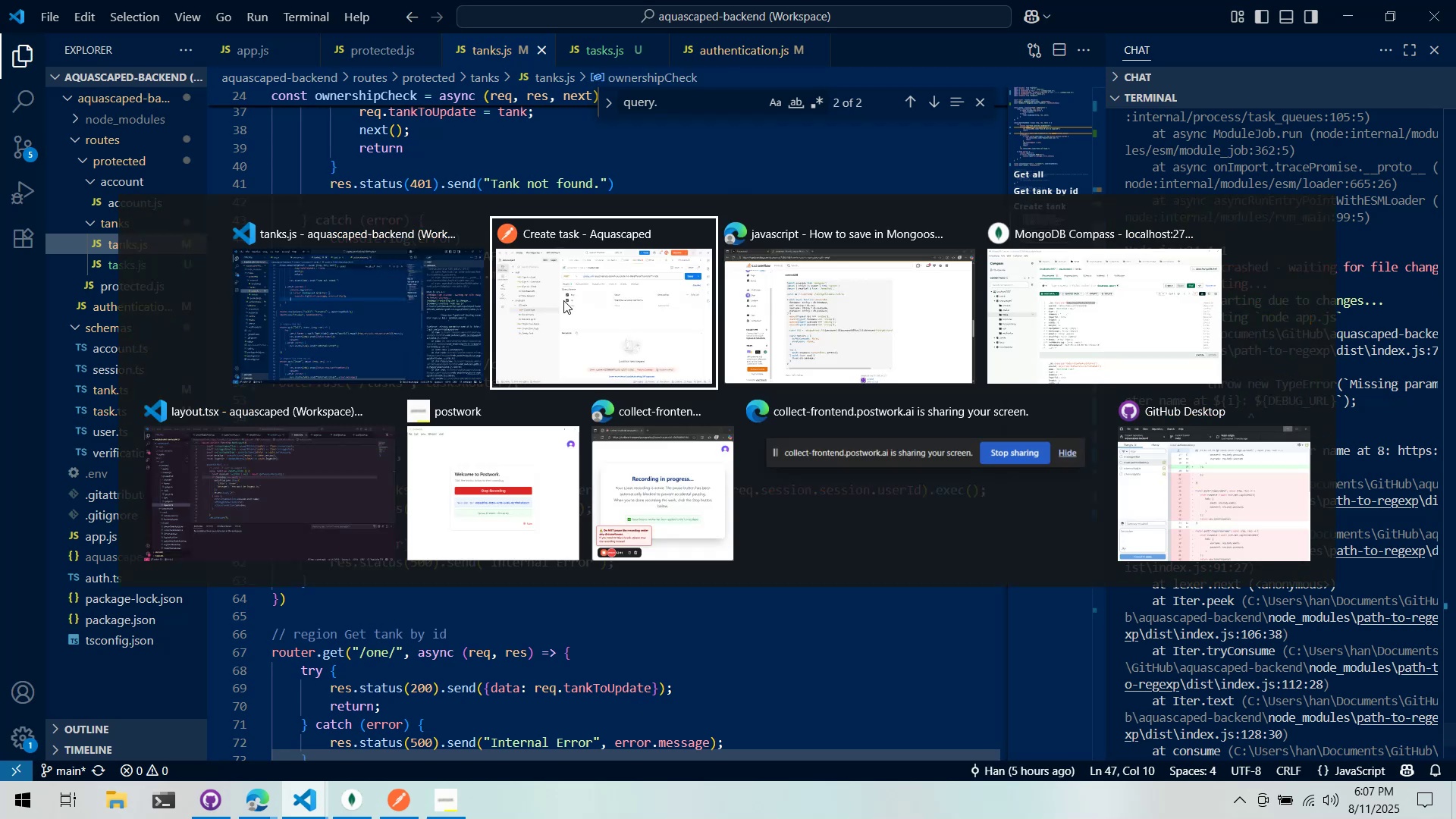 
key(Alt+Tab)
 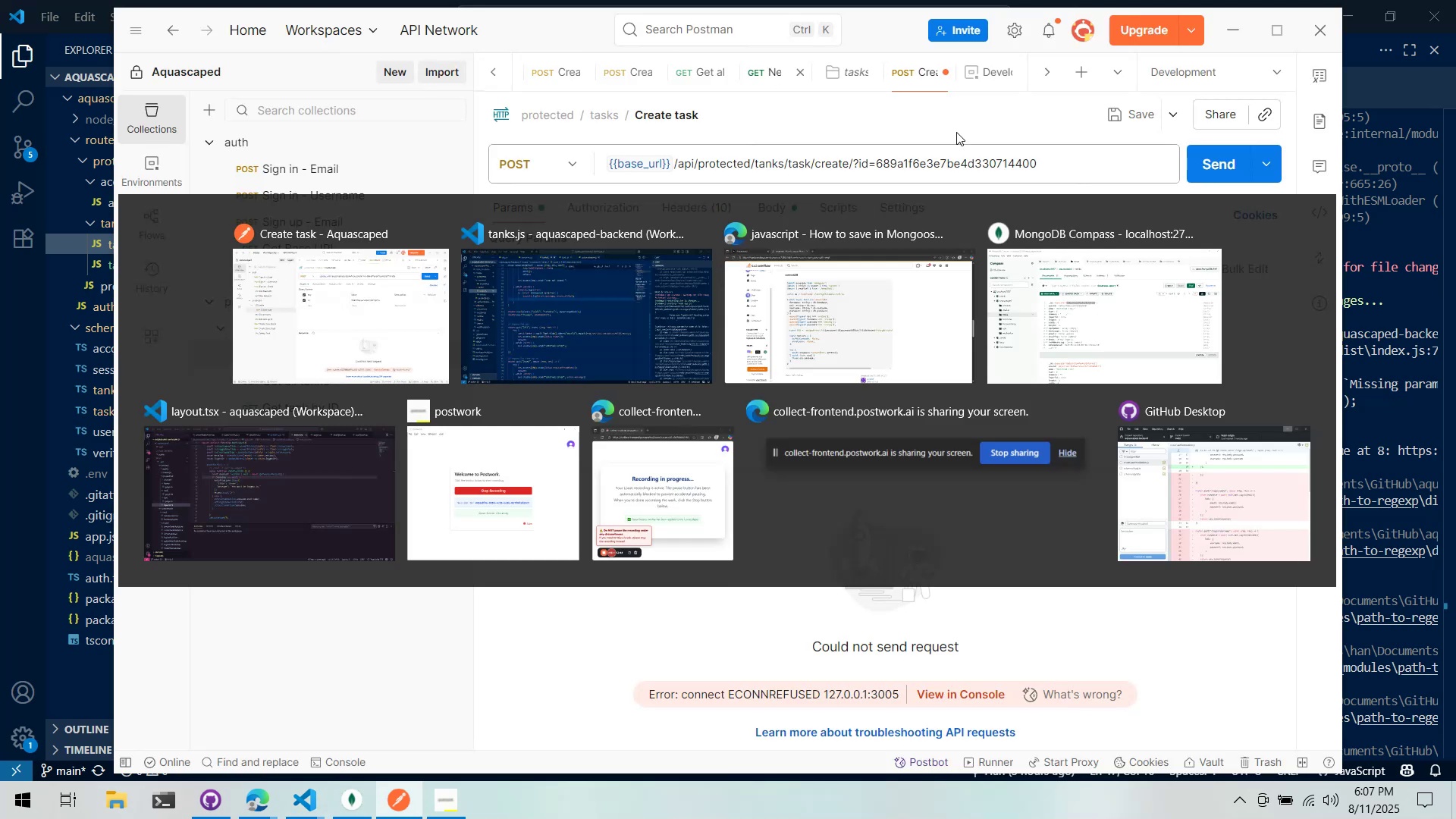 
key(Alt+AltLeft)
 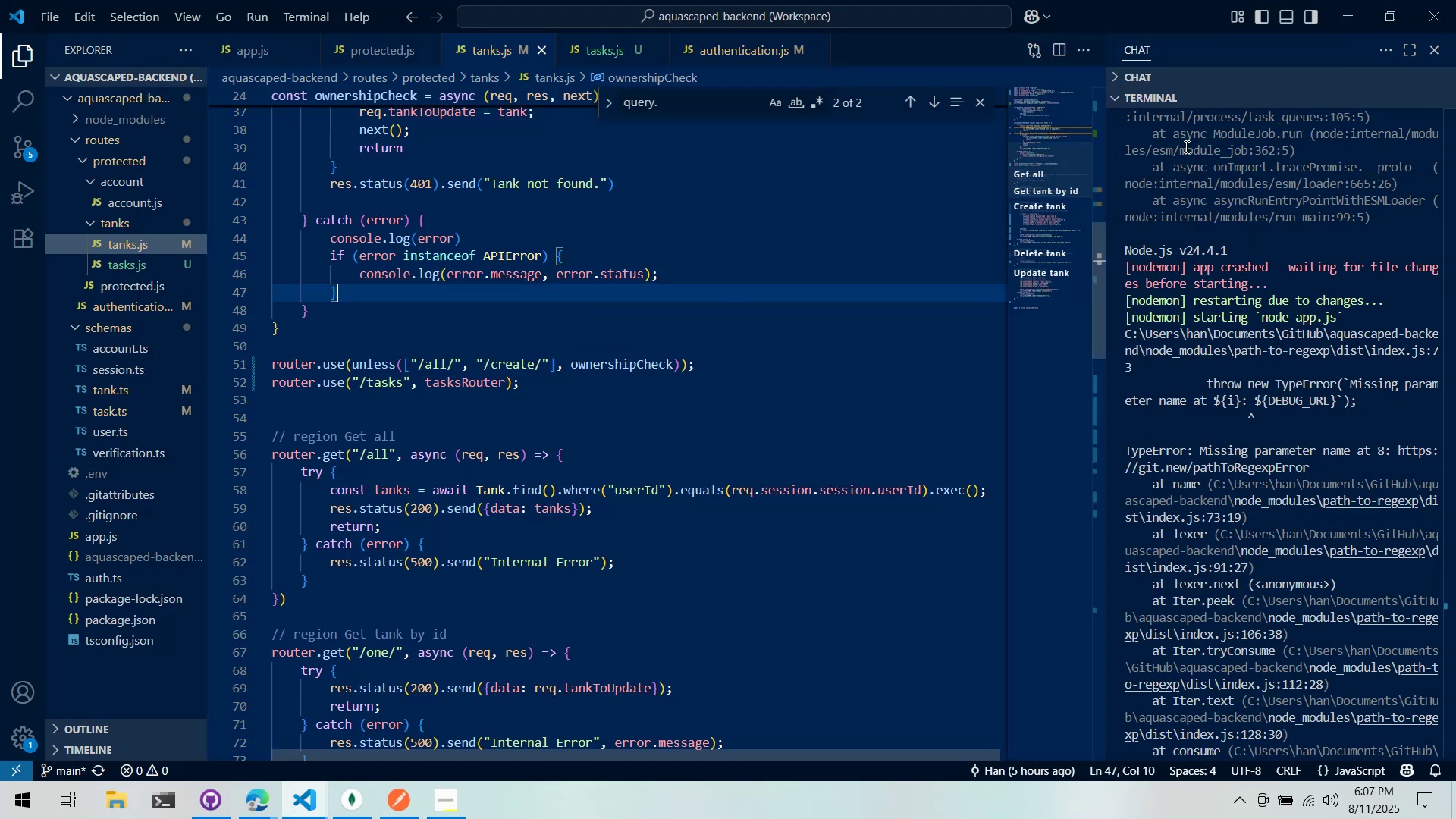 
key(Alt+Tab)
 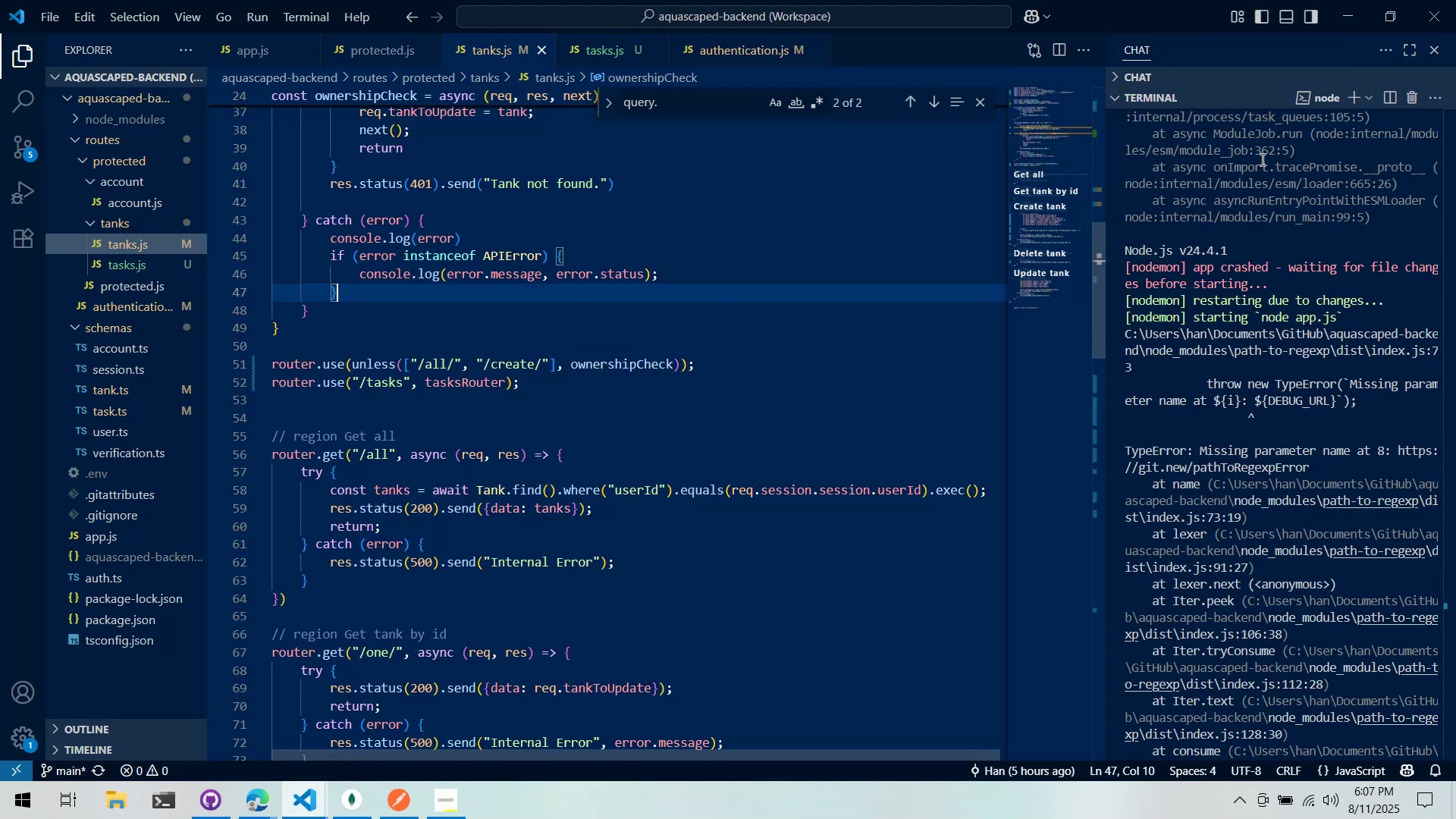 
scroll: coordinate [1423, 386], scroll_direction: down, amount: 17.0
 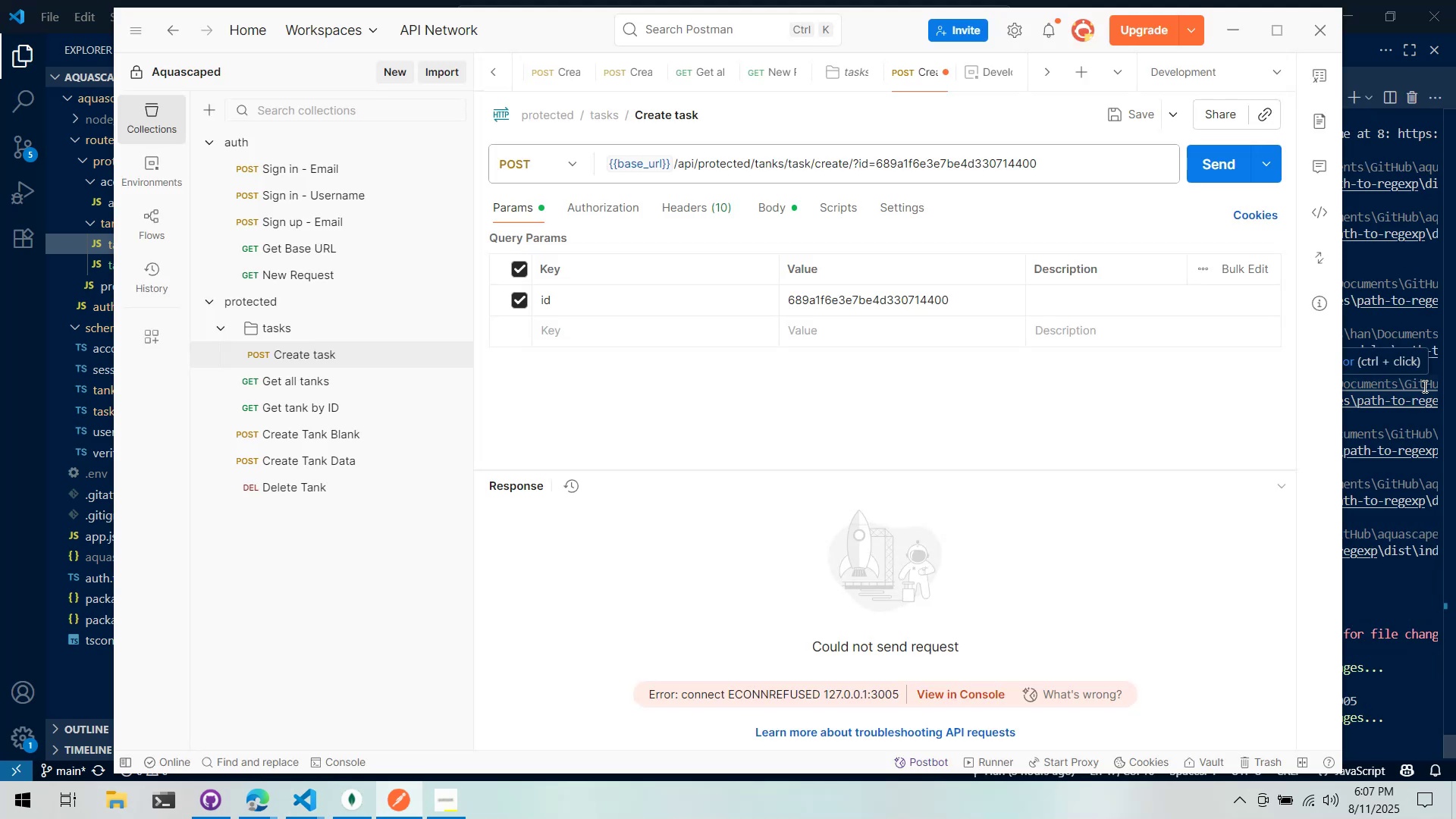 
key(Alt+AltLeft)
 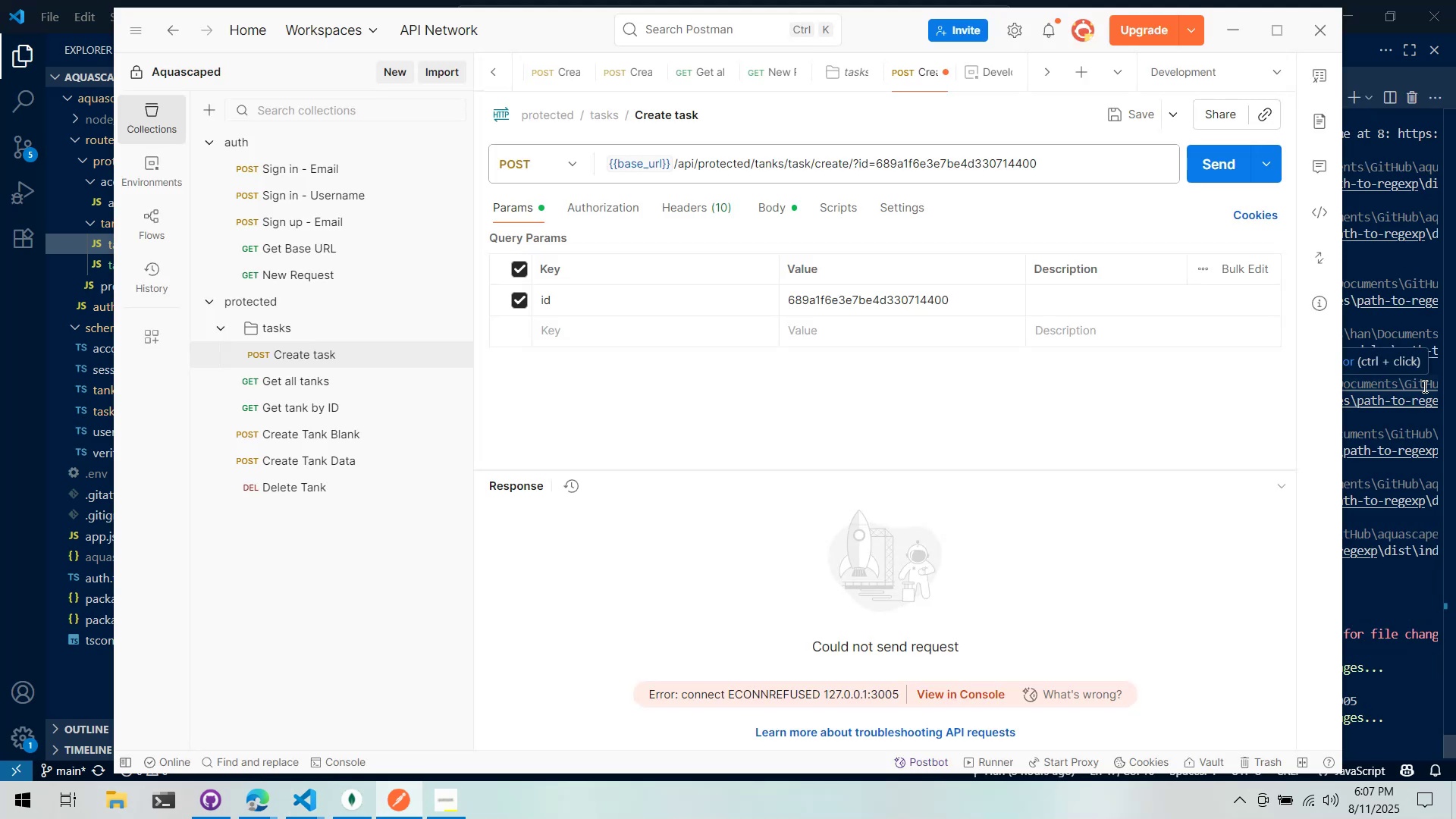 
key(Alt+Tab)
 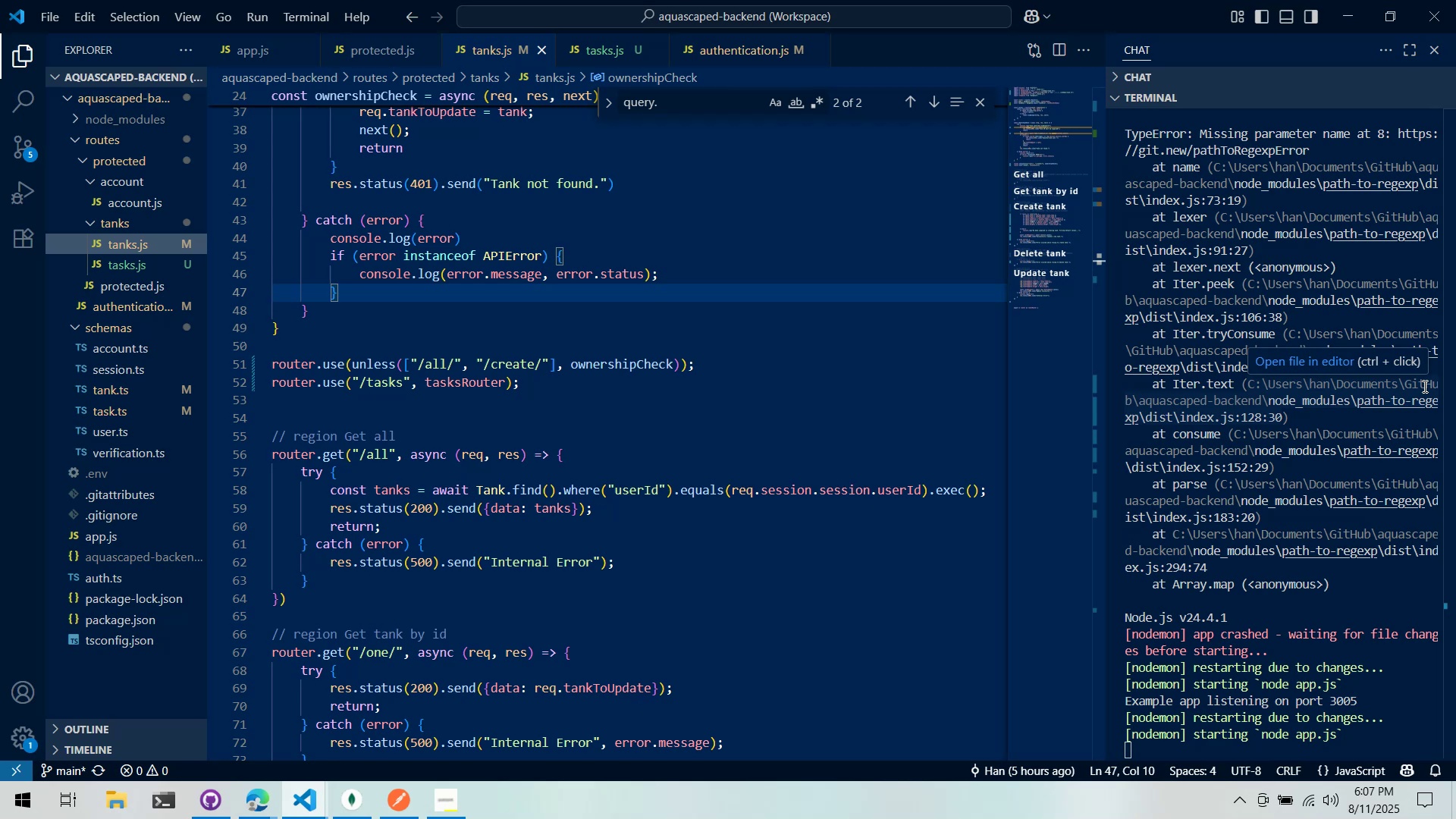 
key(Alt+AltLeft)
 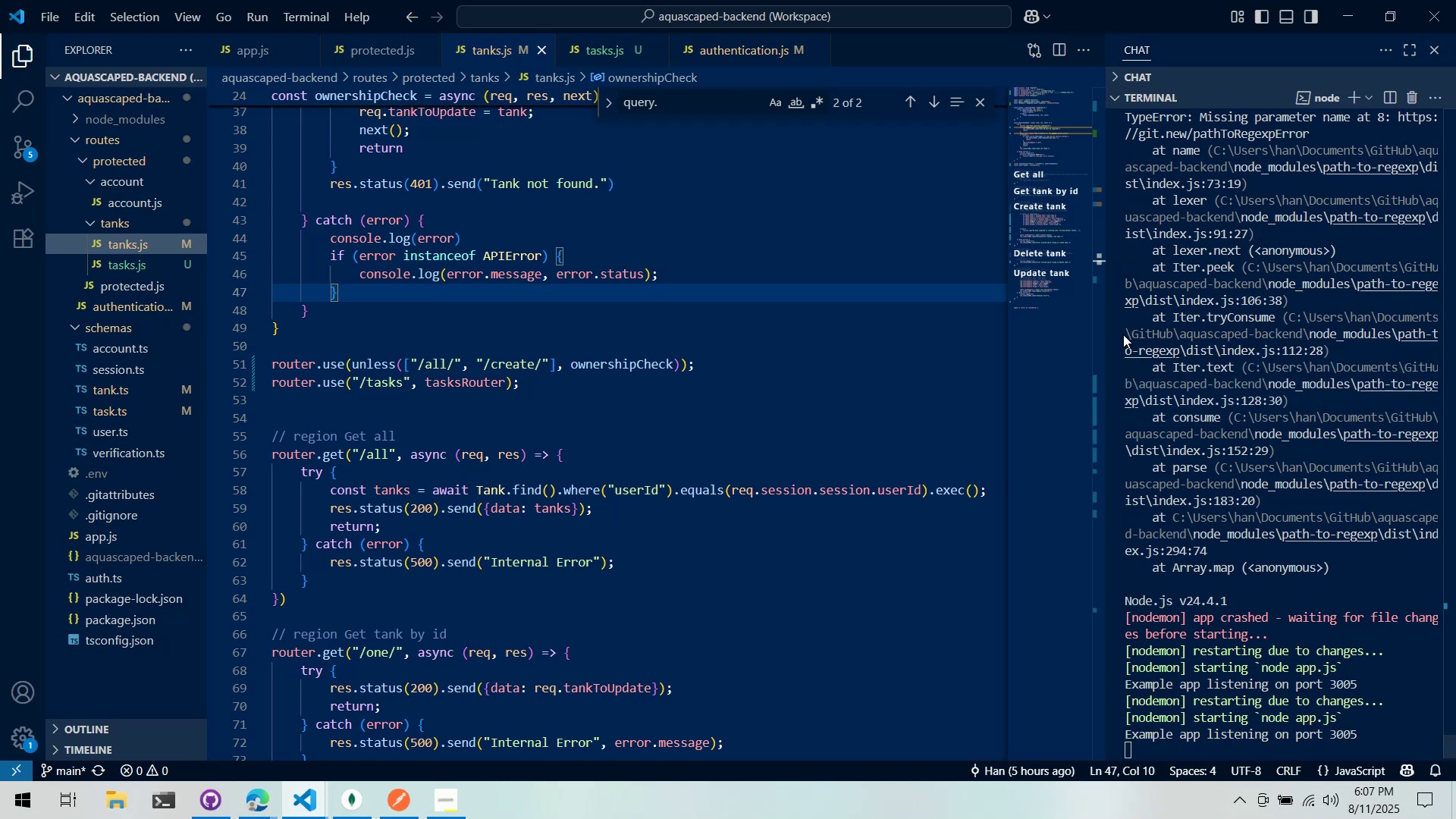 
key(Alt+Tab)
 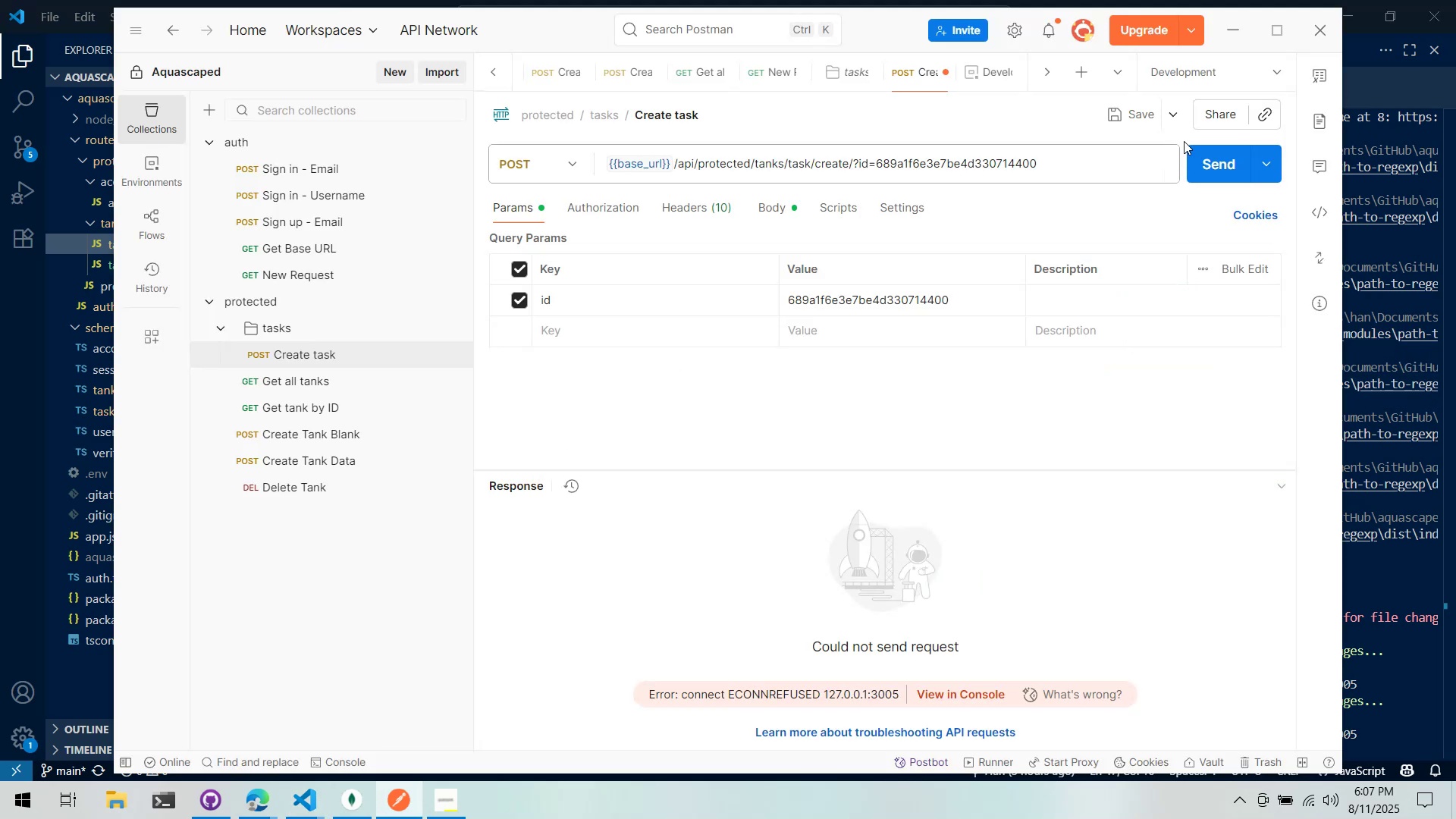 
left_click([1191, 151])
 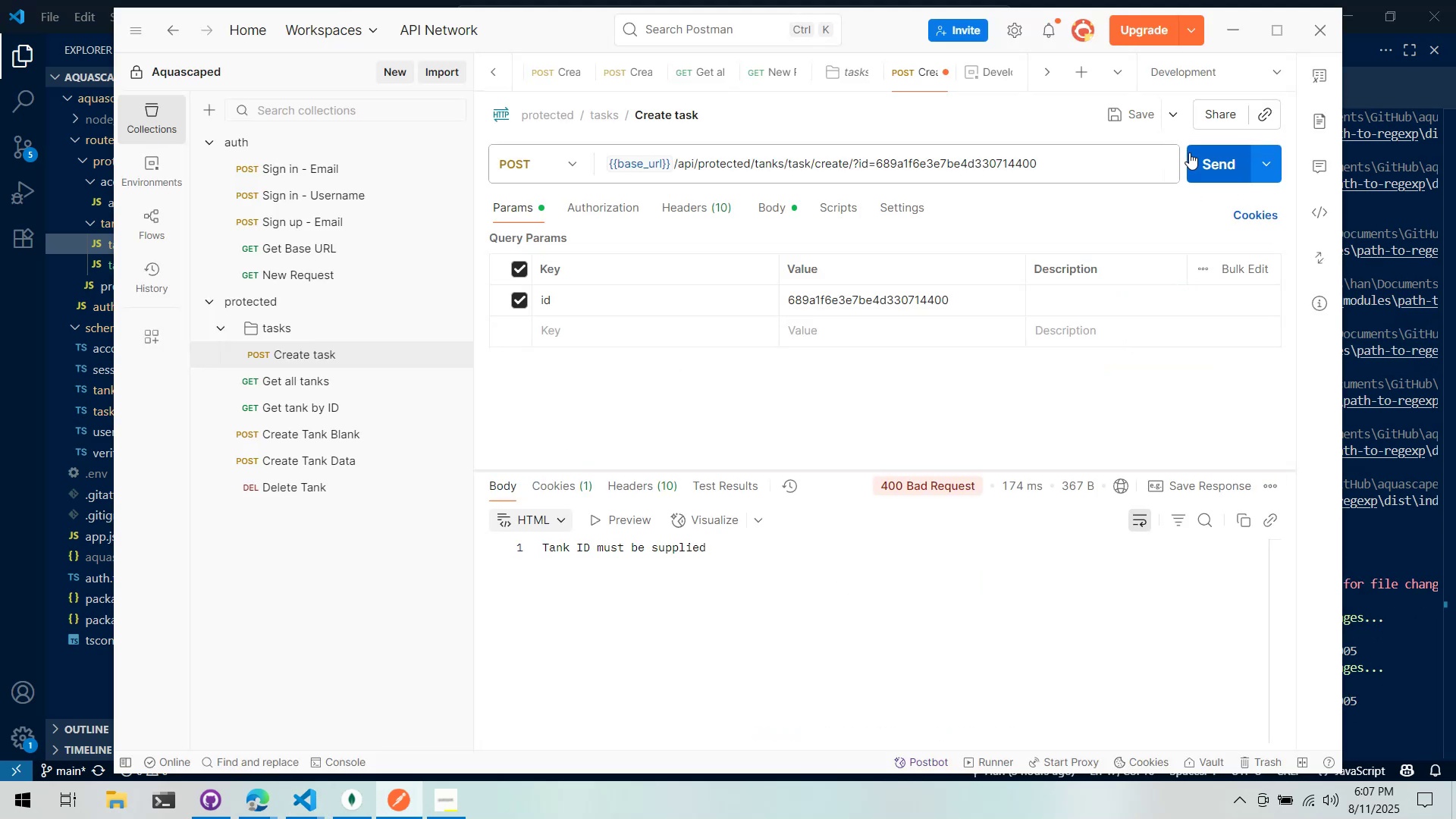 
key(Alt+AltLeft)
 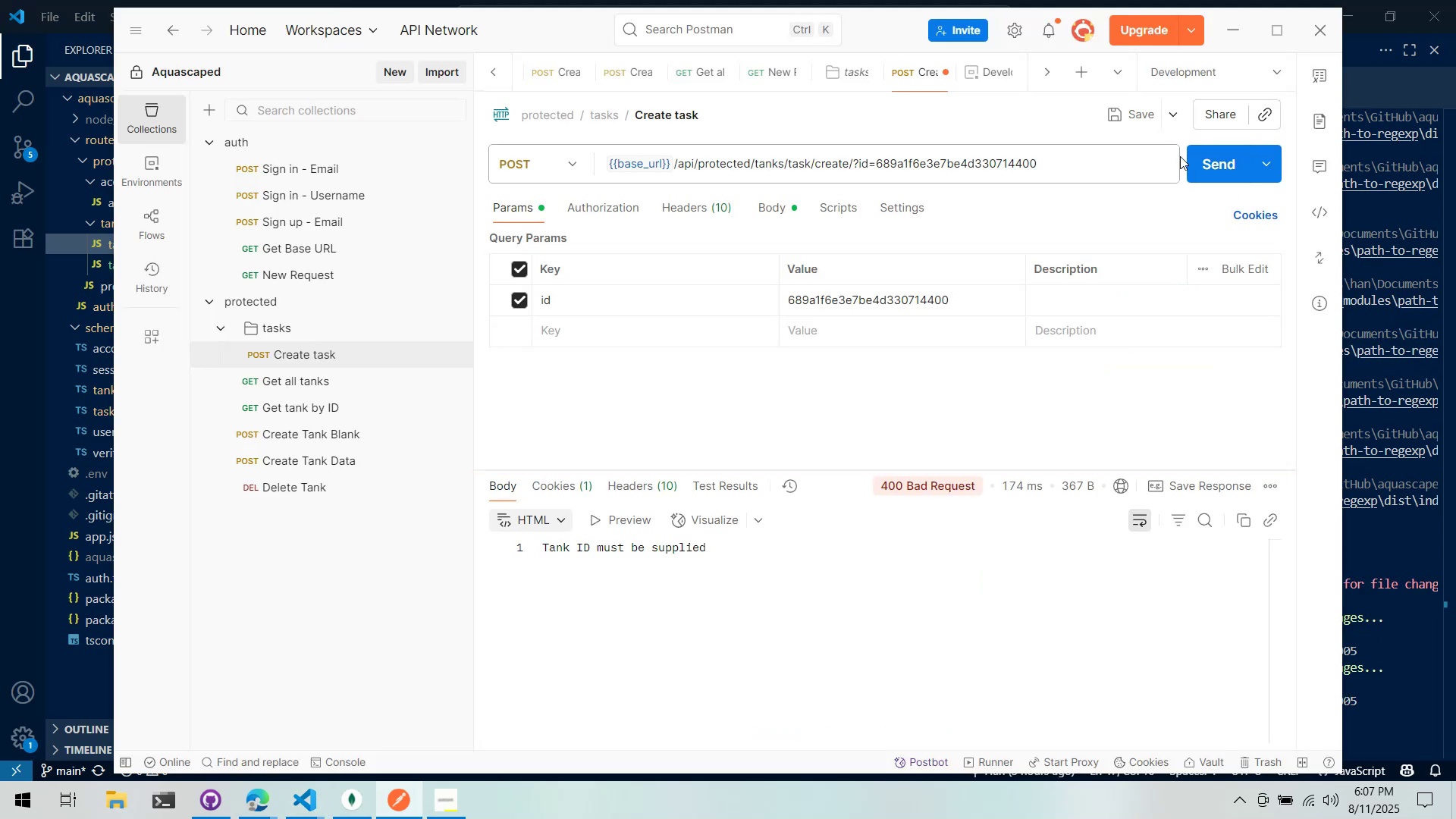 
key(Alt+Tab)
 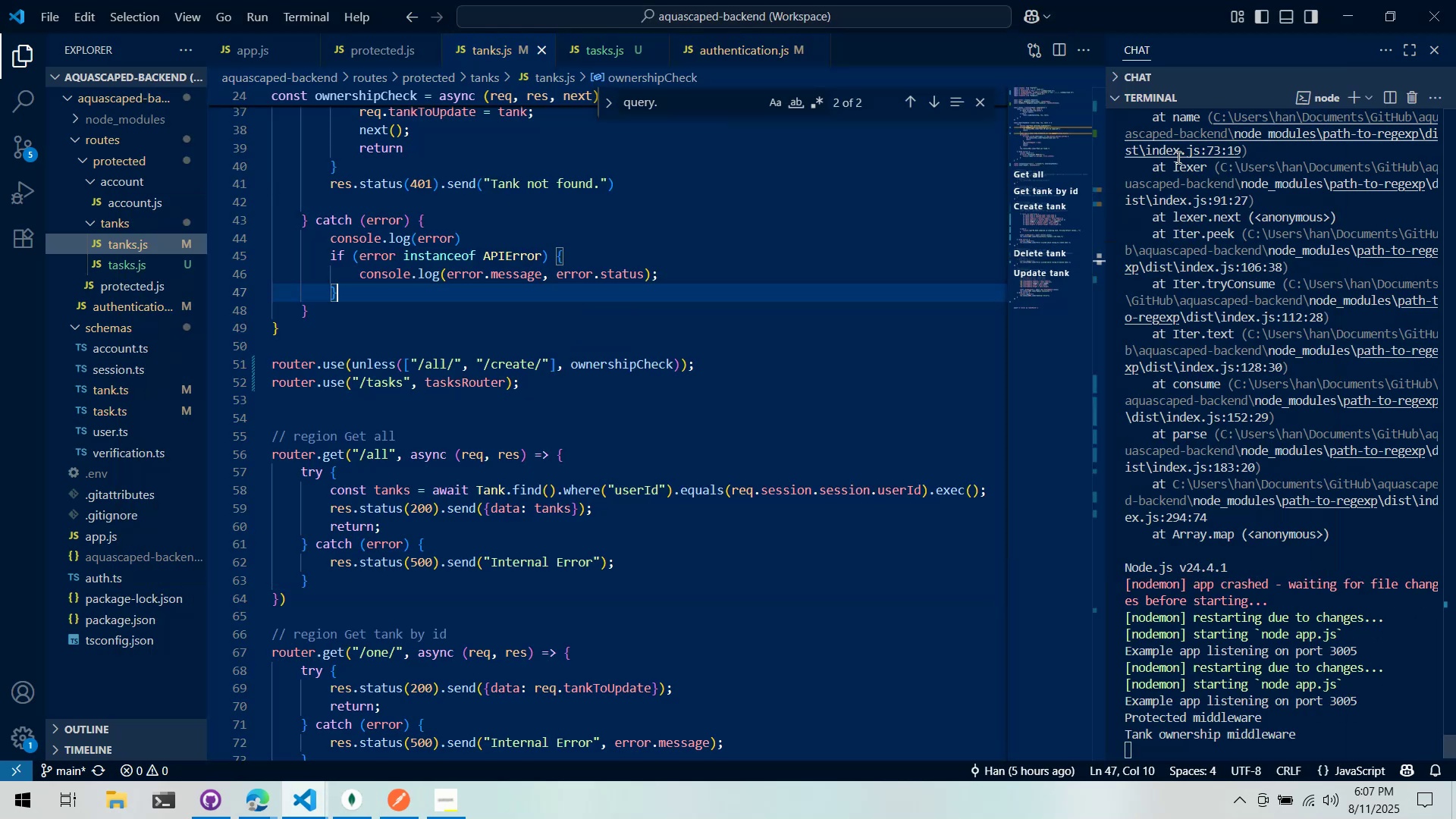 
key(Alt+AltLeft)
 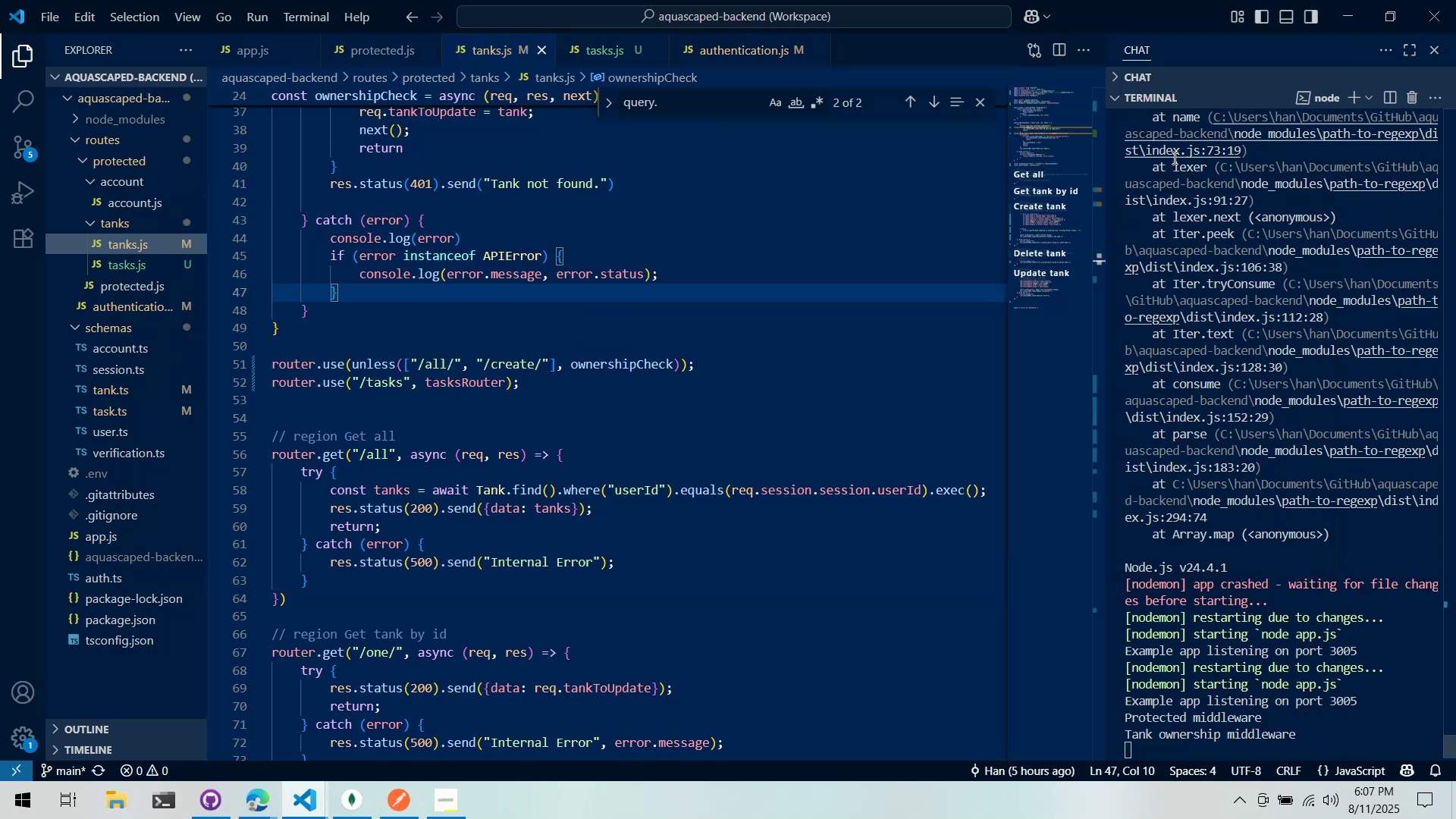 
key(Alt+Tab)
 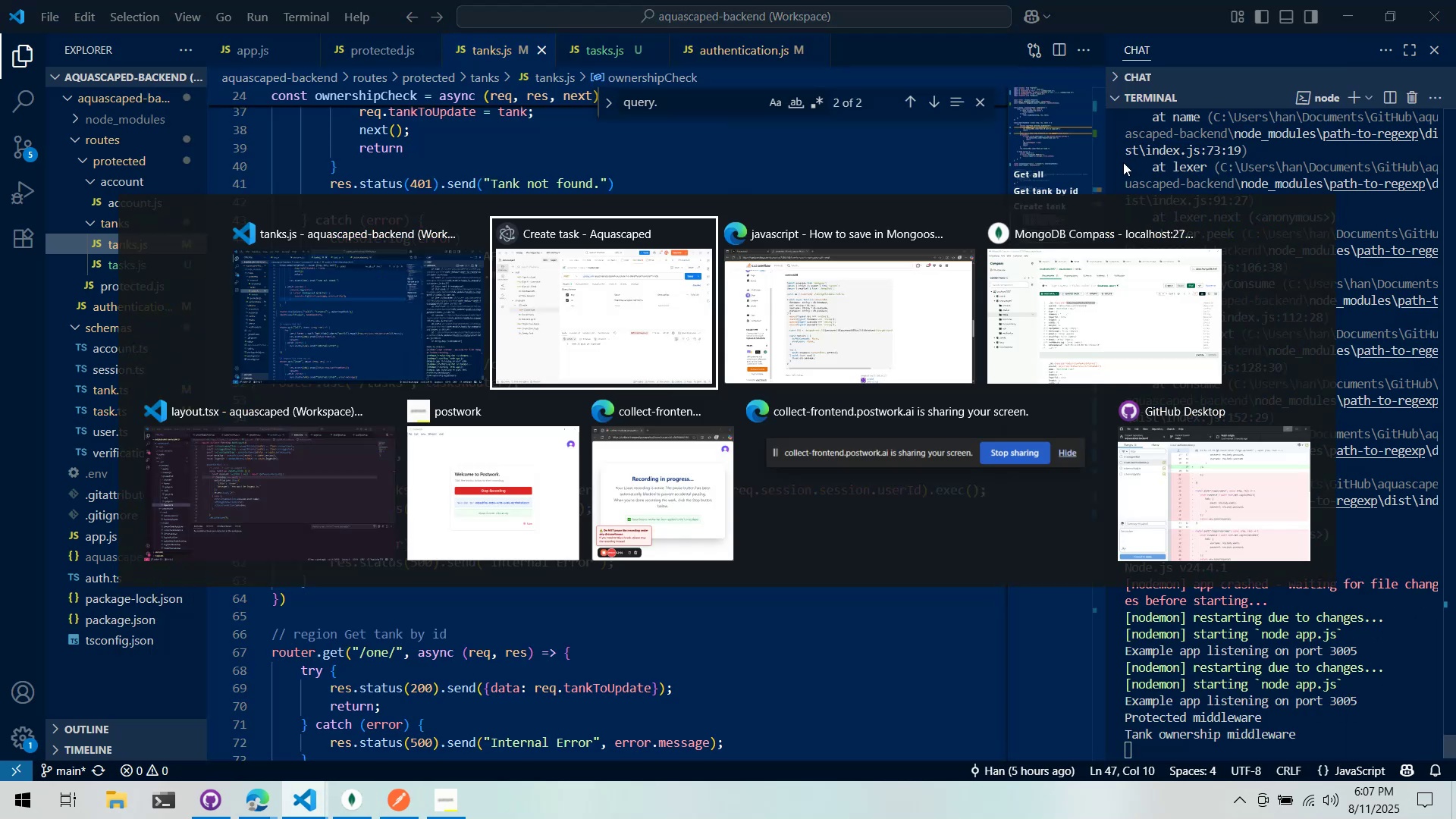 
double_click([633, 295])
 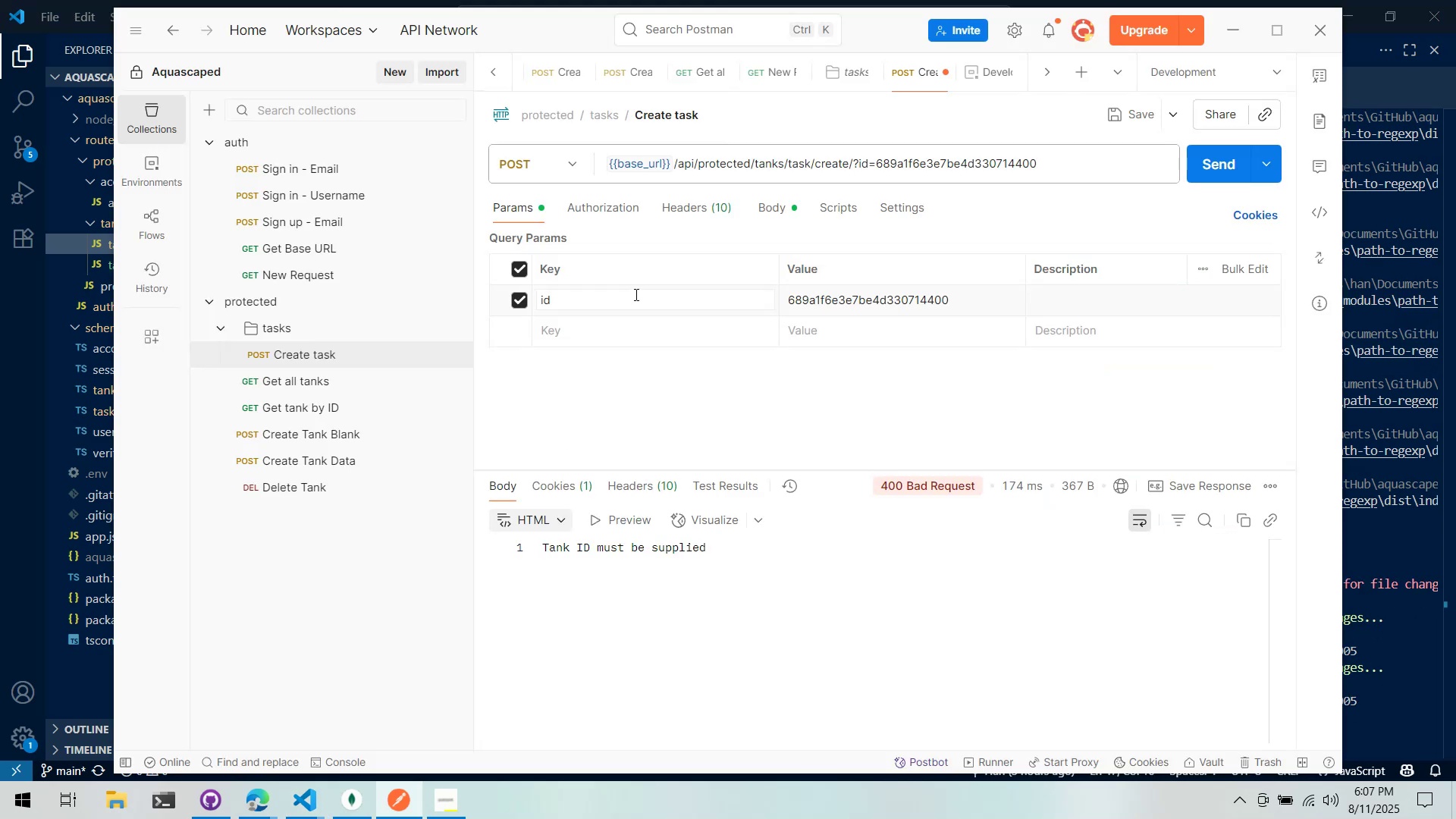 
double_click([635, 294])
 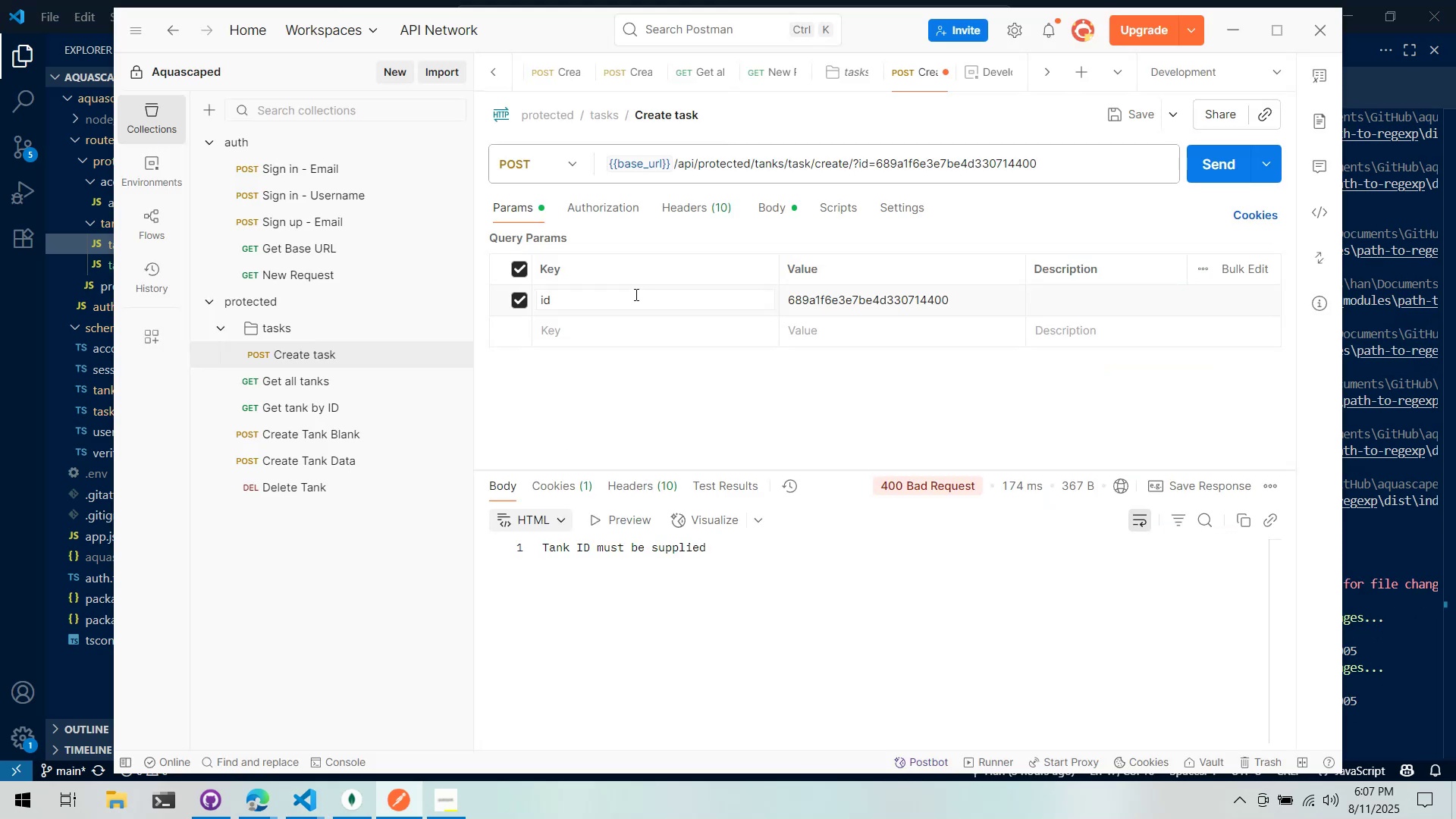 
triple_click([635, 294])
 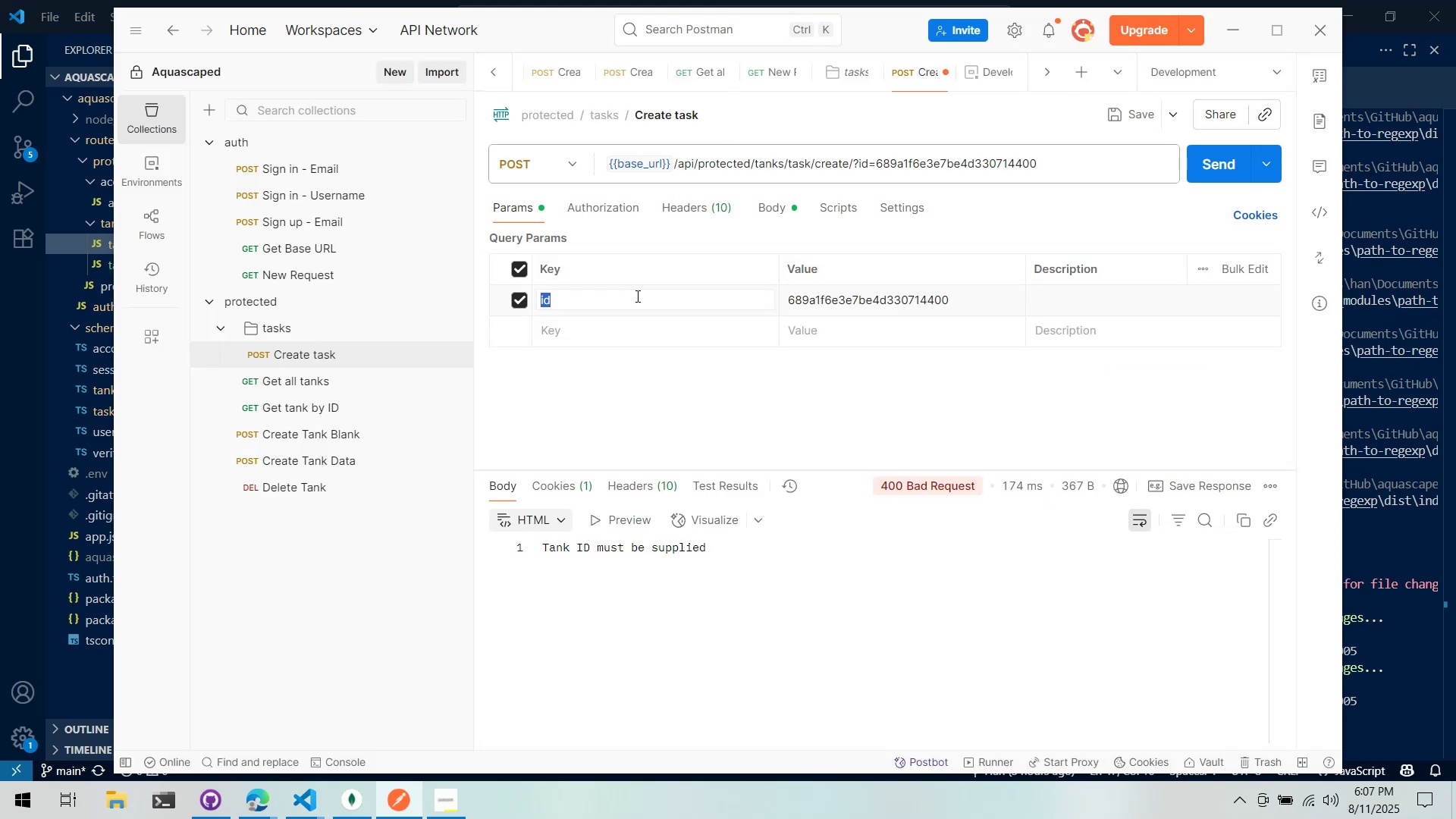 
type(T)
key(Backspace)
type(tankIdtaskId)
 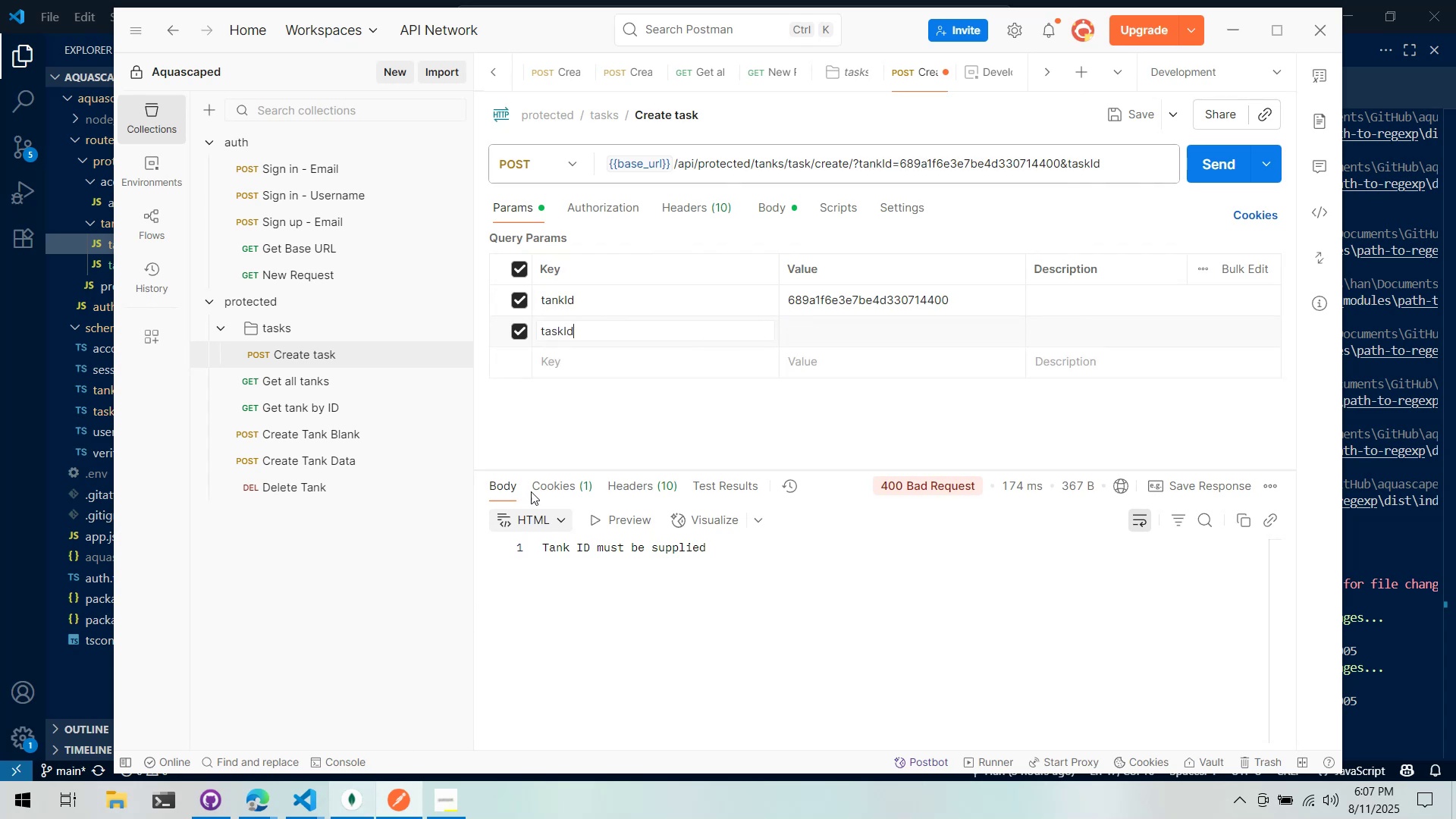 
double_click([595, 331])
 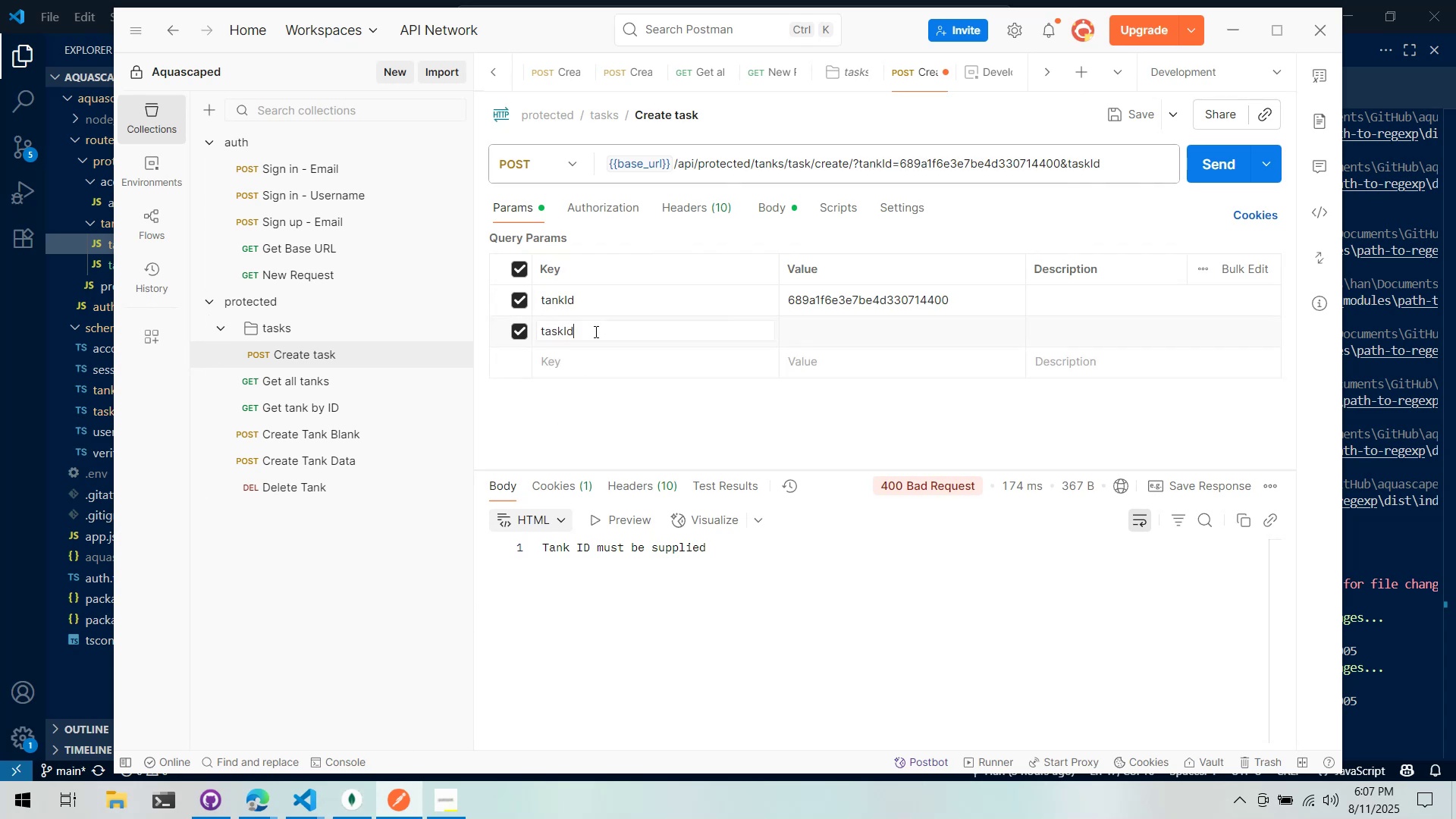 
triple_click([595, 331])
 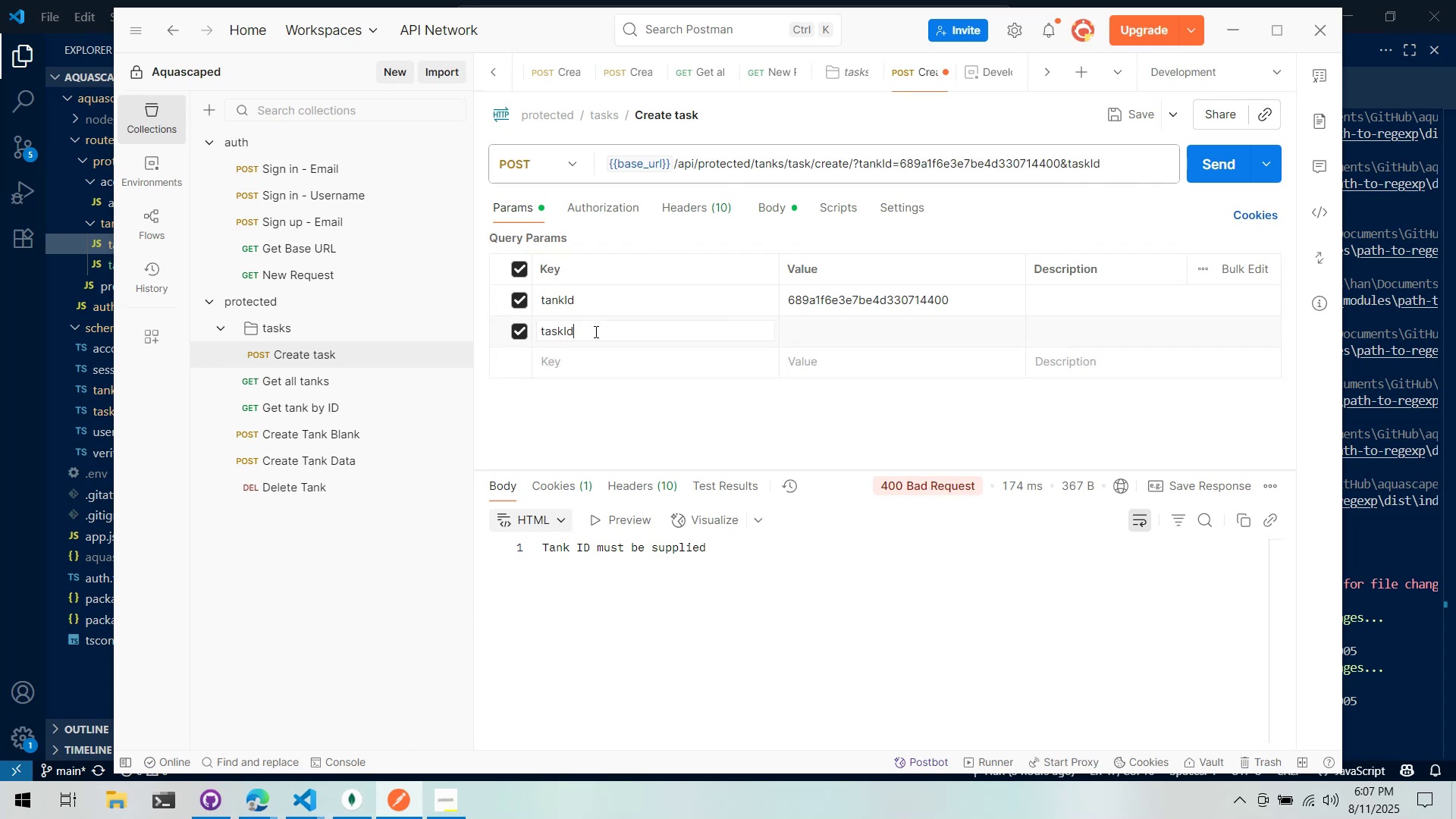 
triple_click([595, 331])
 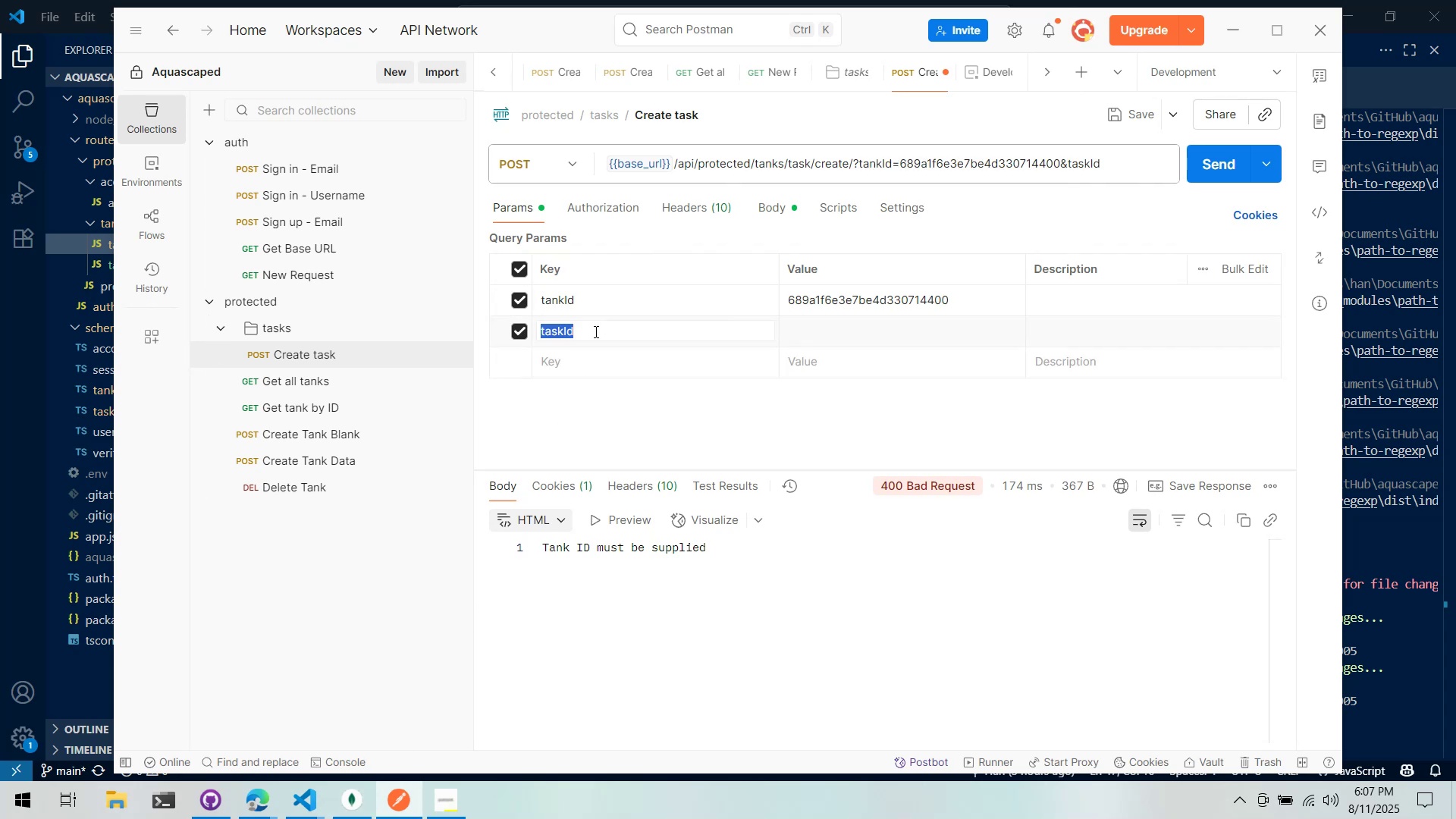 
key(Control+ControlLeft)
 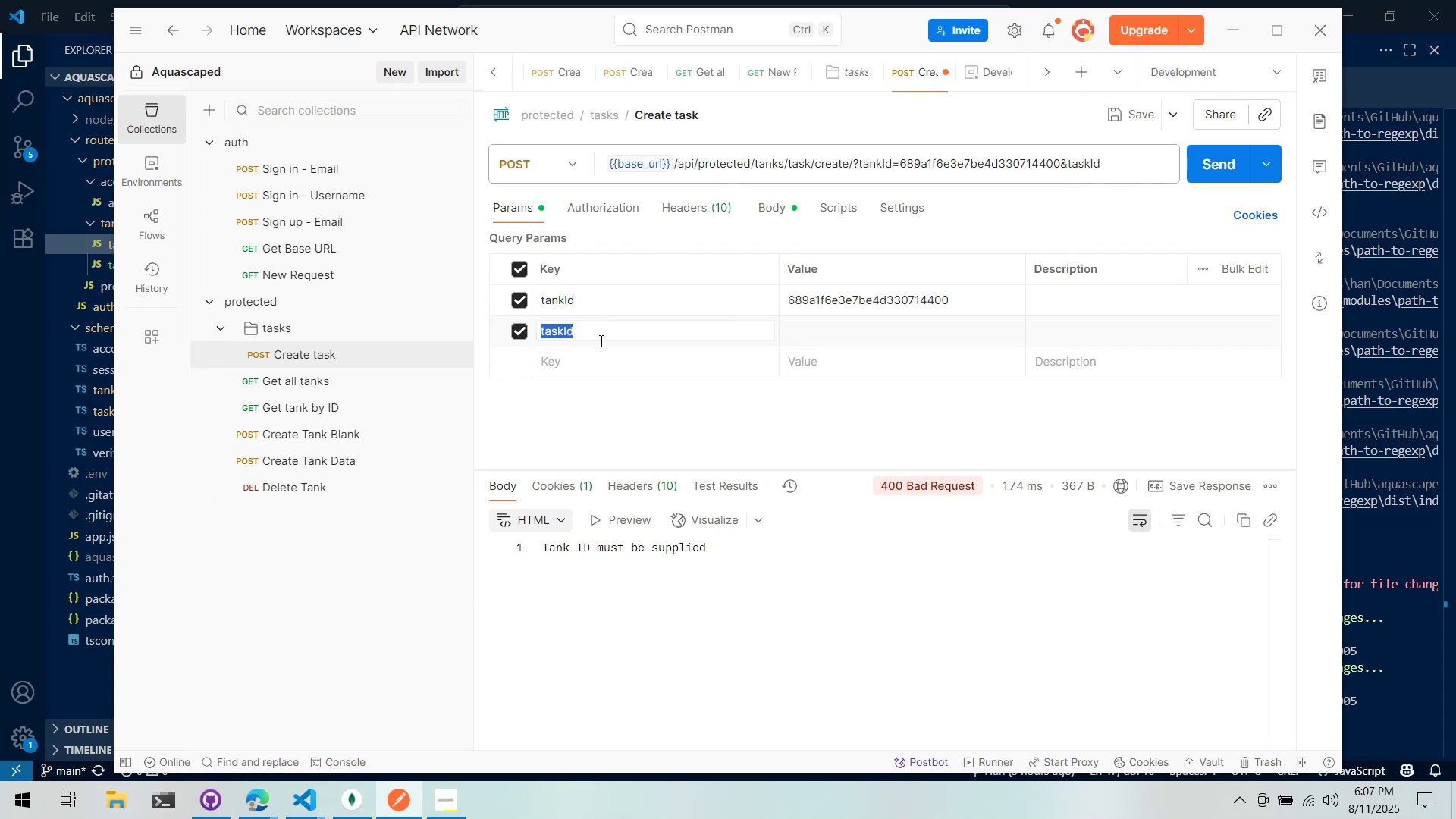 
key(Control+X)
 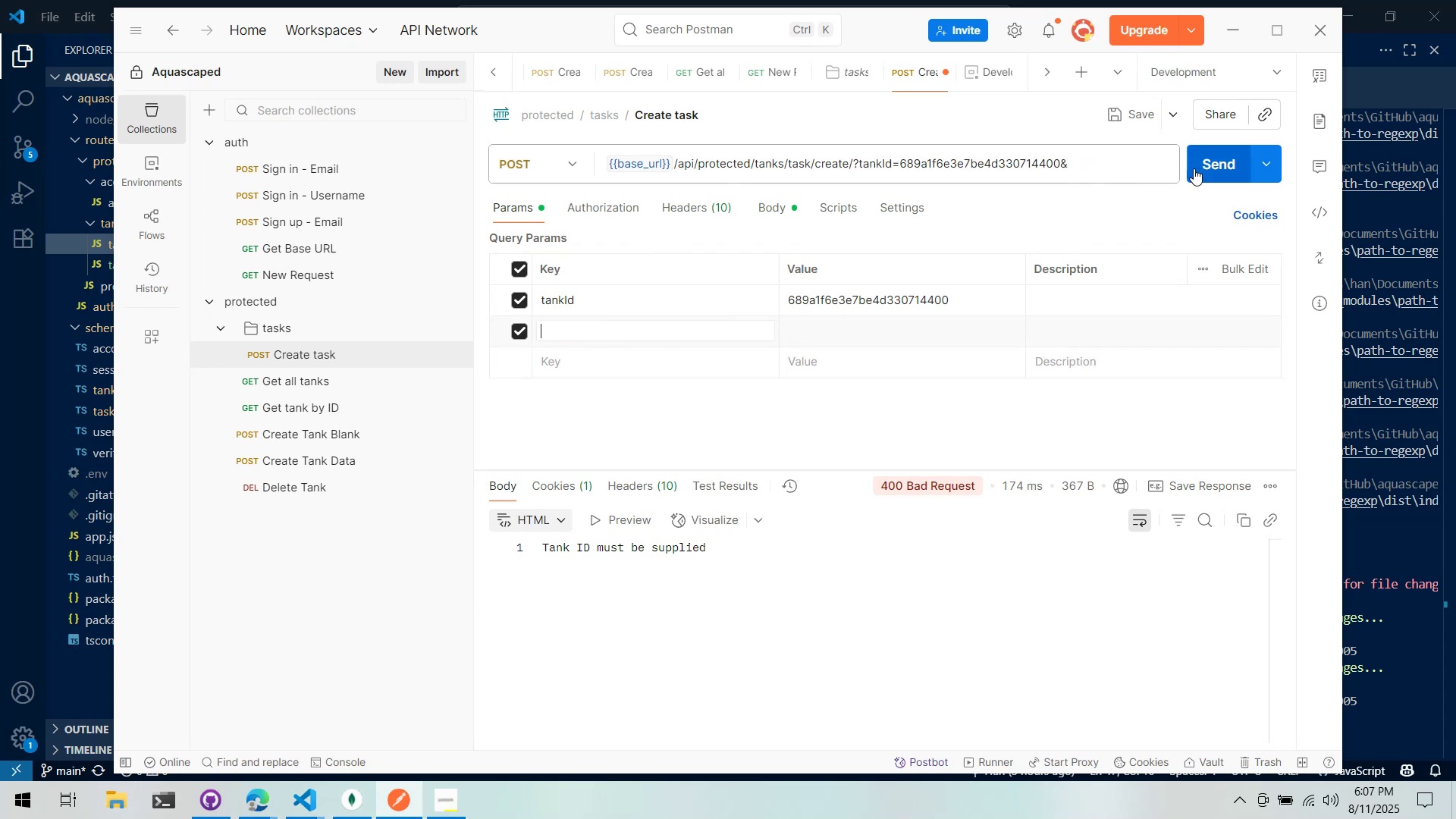 
left_click([1201, 161])
 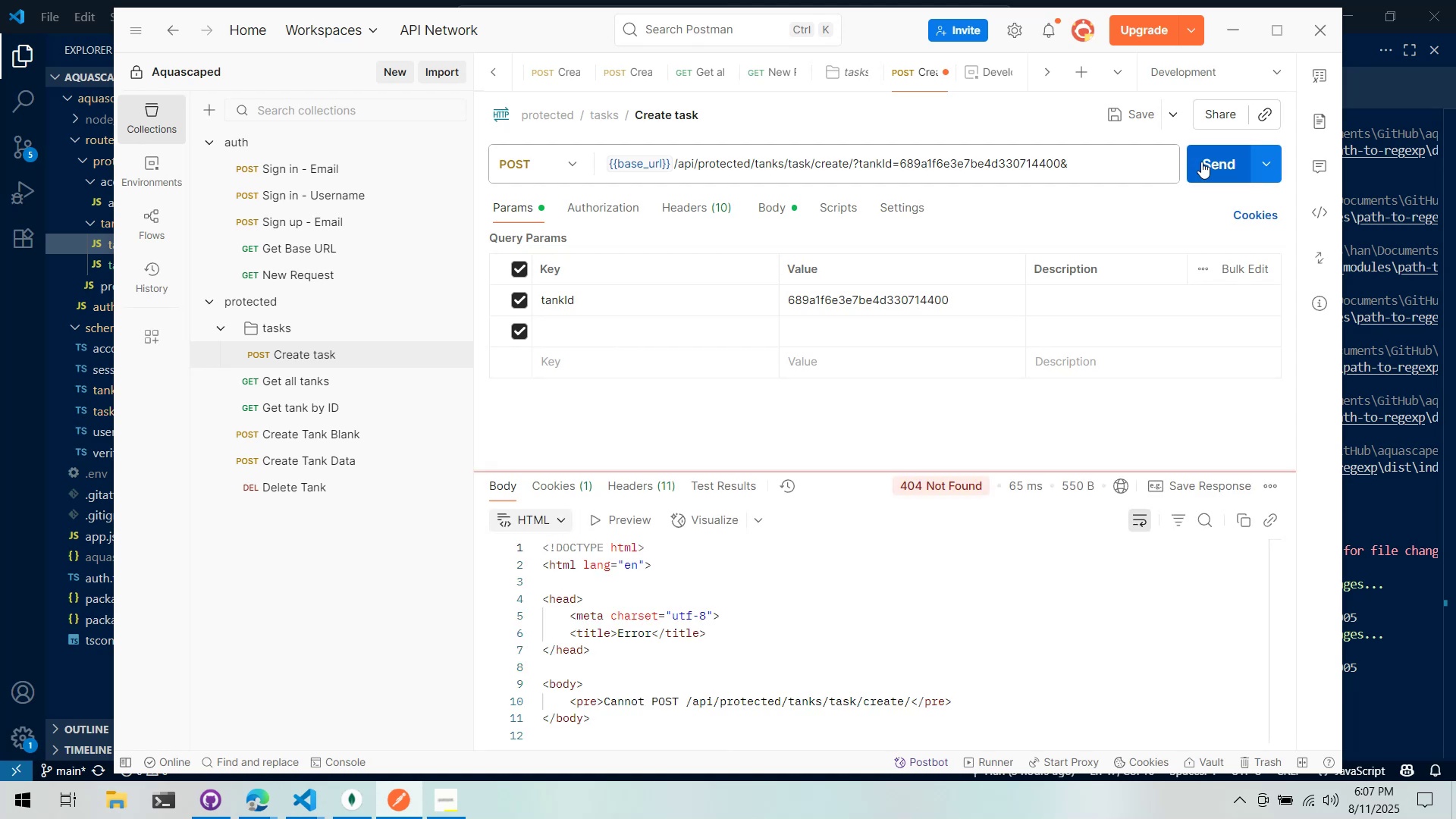 
hold_key(key=AltLeft, duration=1.52)
 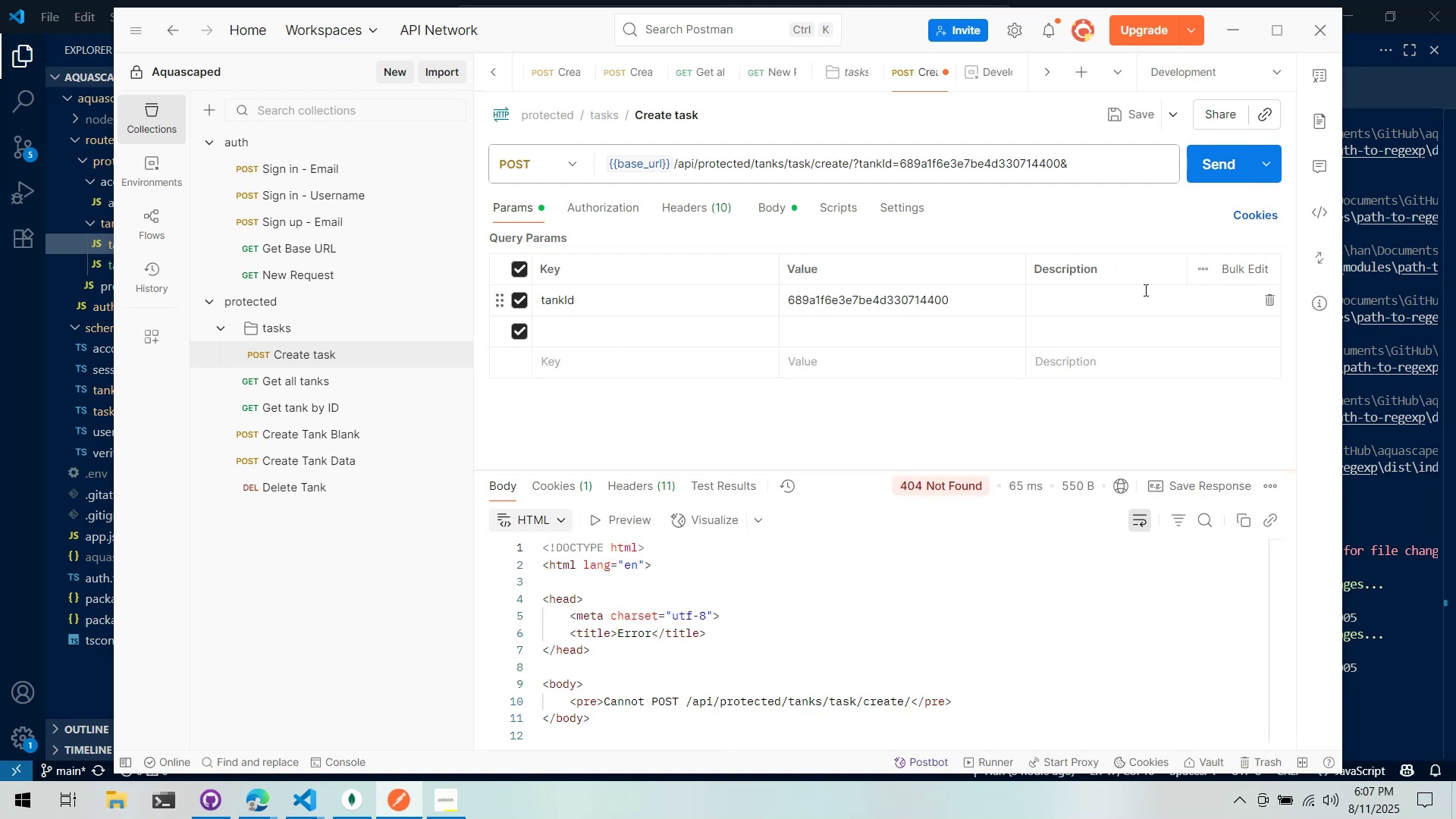 
key(Alt+AltLeft)
 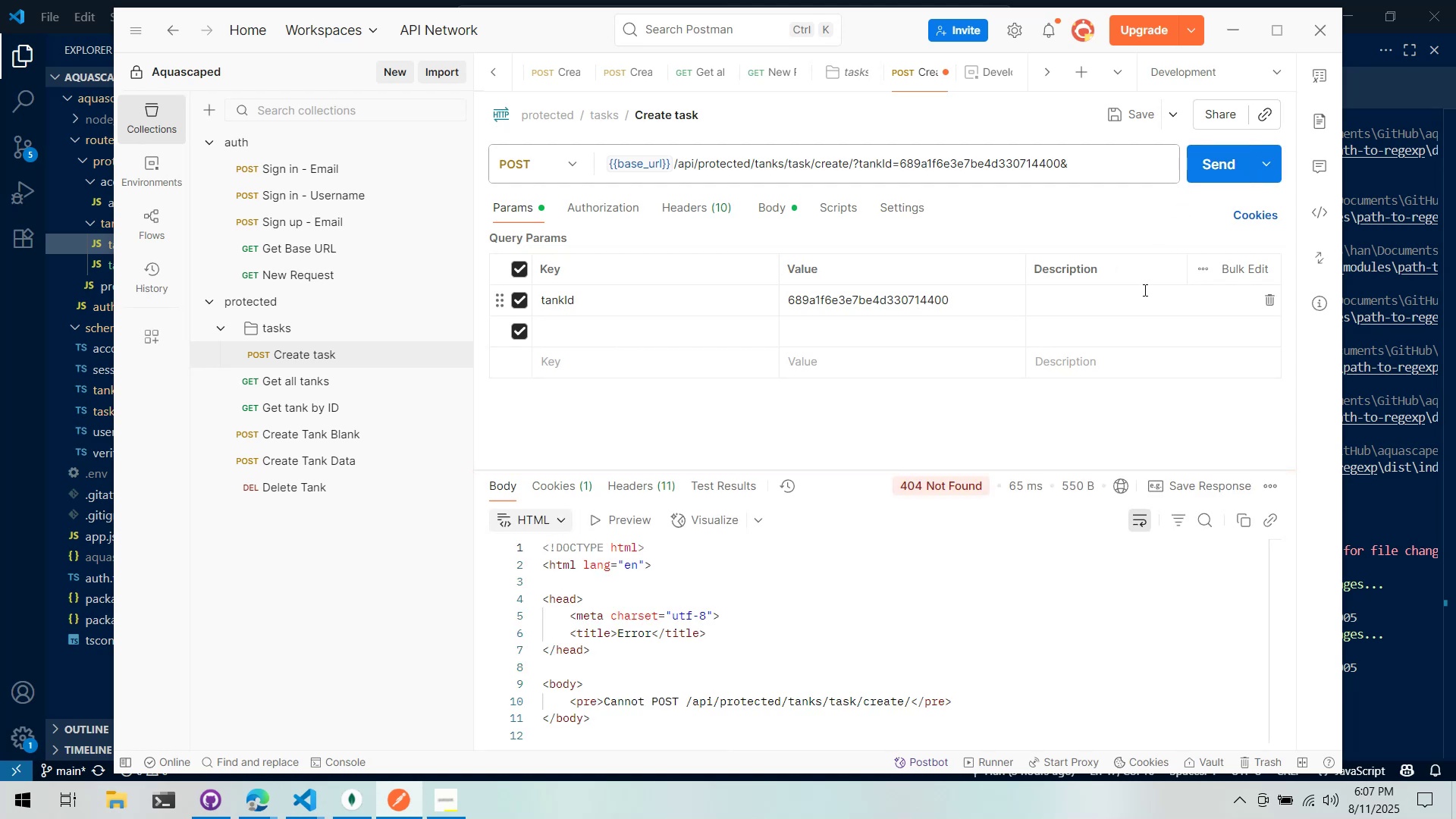 
key(Alt+Tab)
 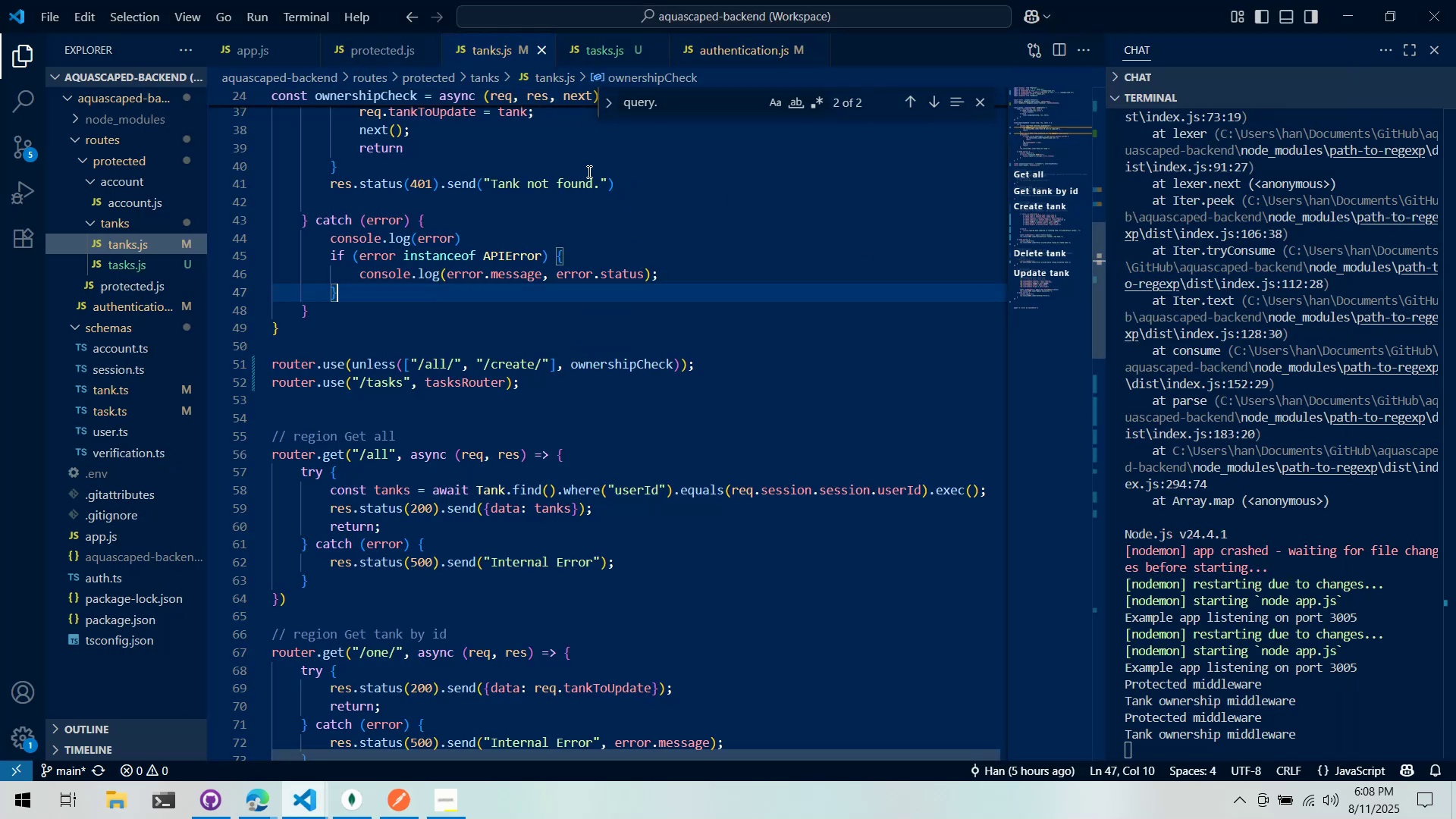 
wait(5.72)
 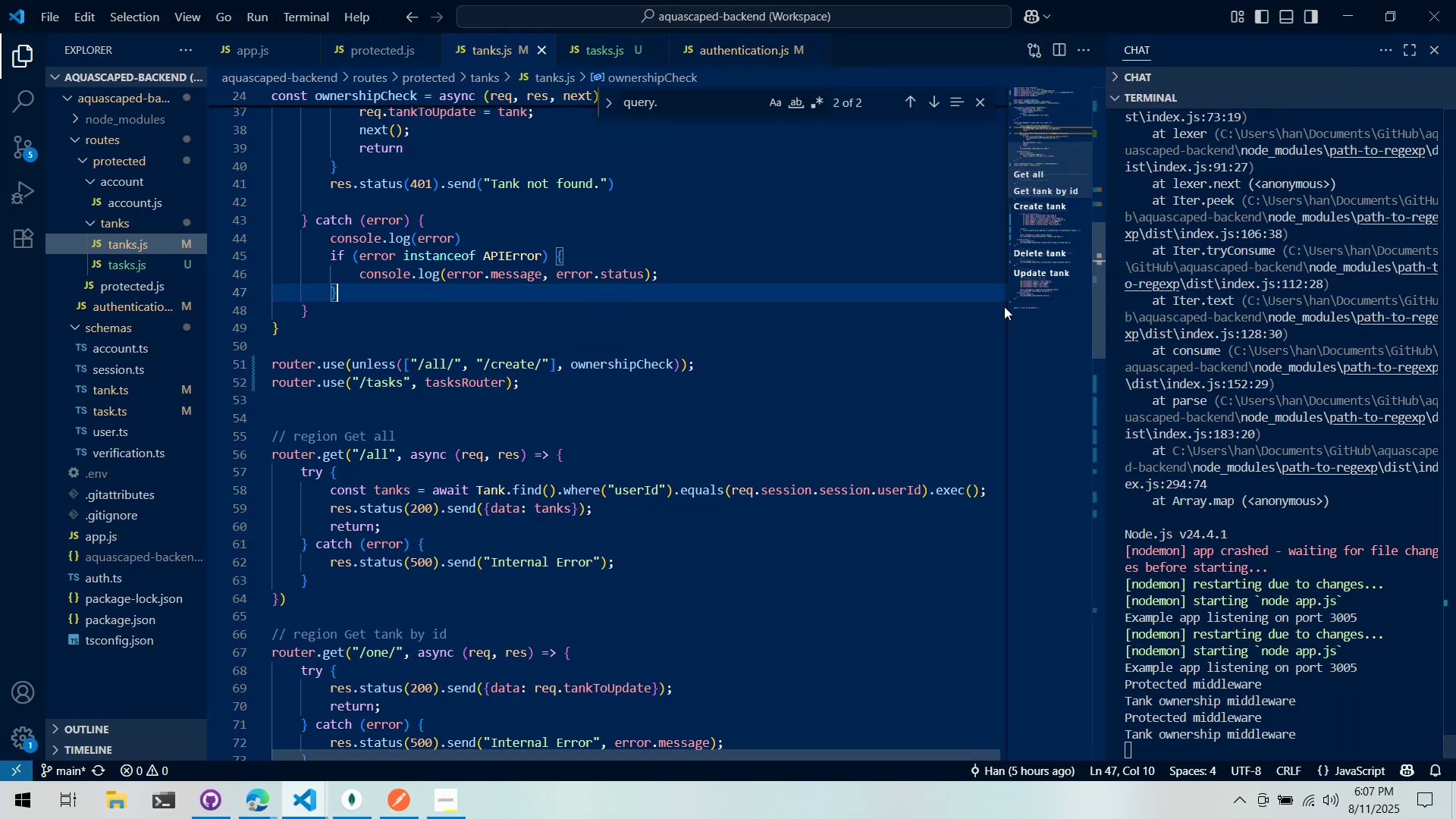 
key(Alt+AltLeft)
 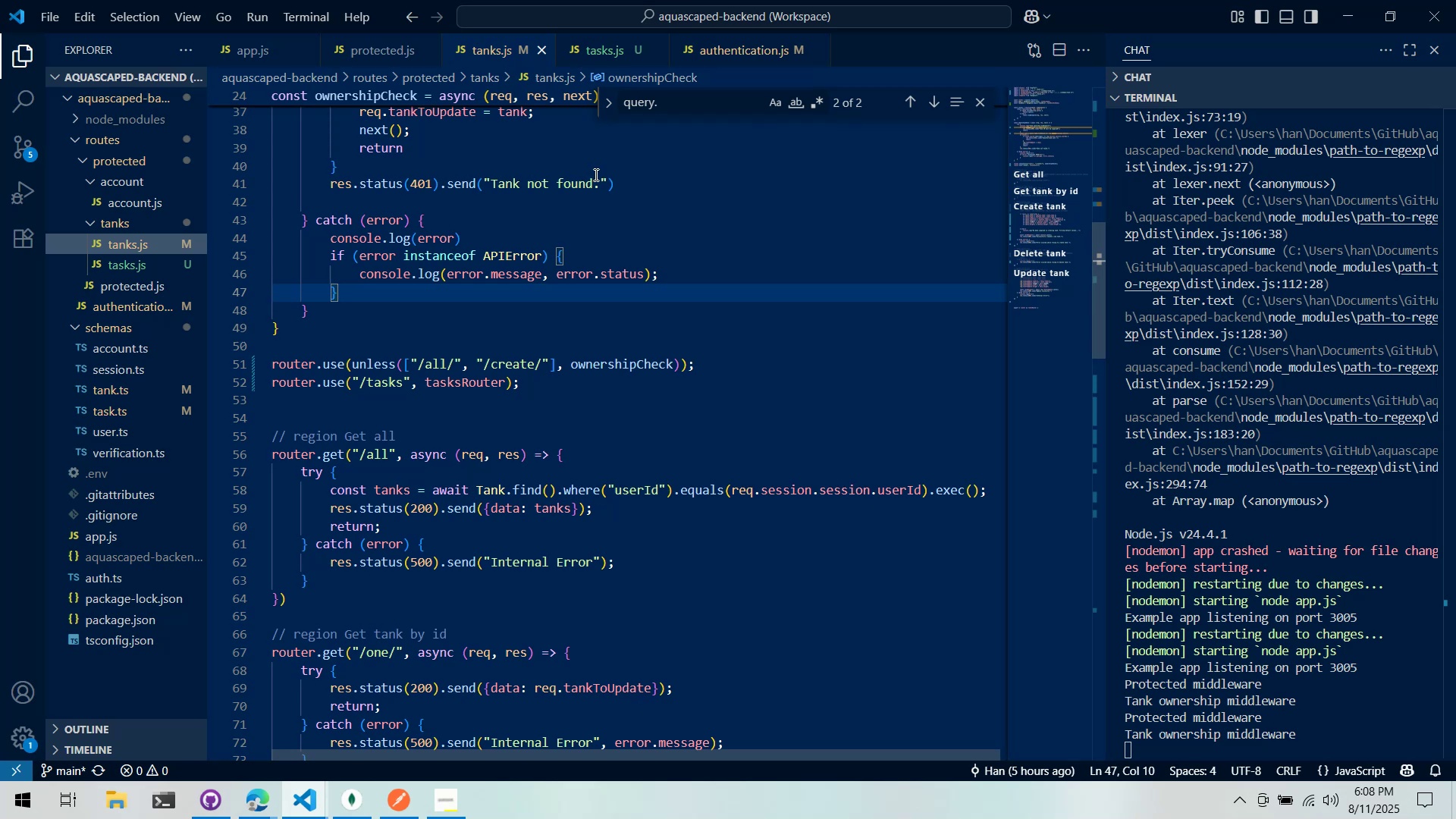 
key(Alt+Tab)
 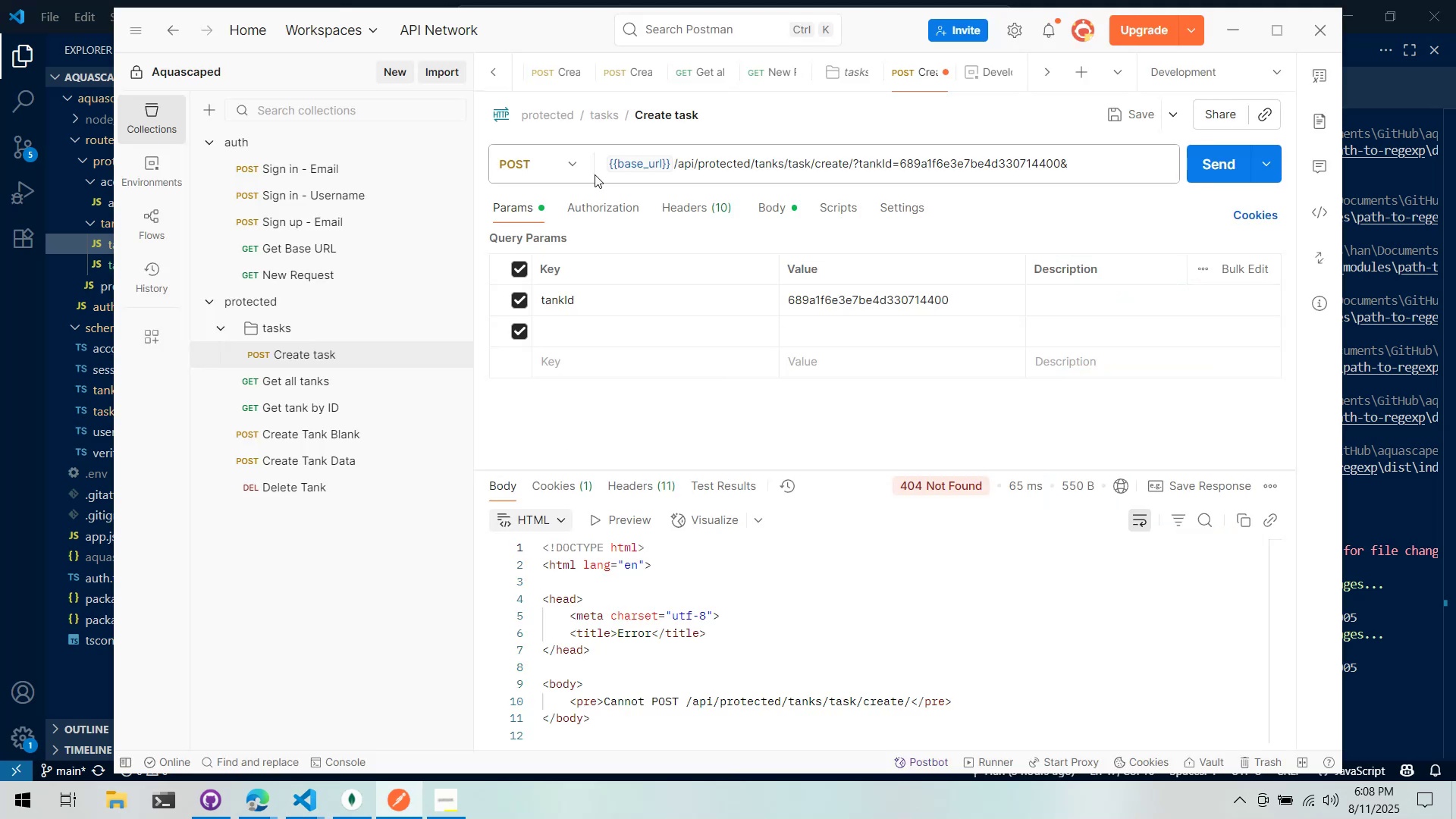 
key(Alt+Tab)
 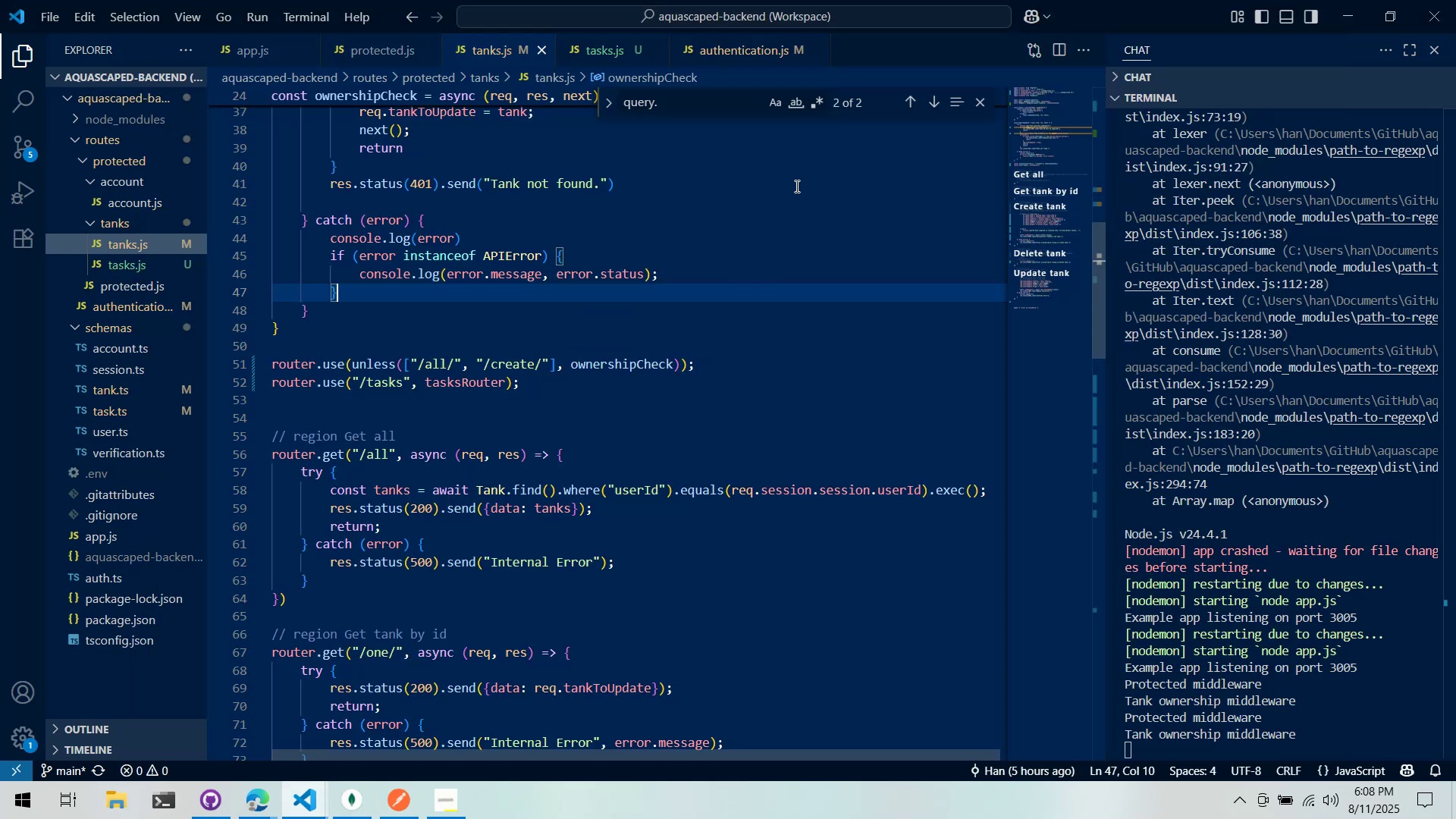 
key(Alt+AltLeft)
 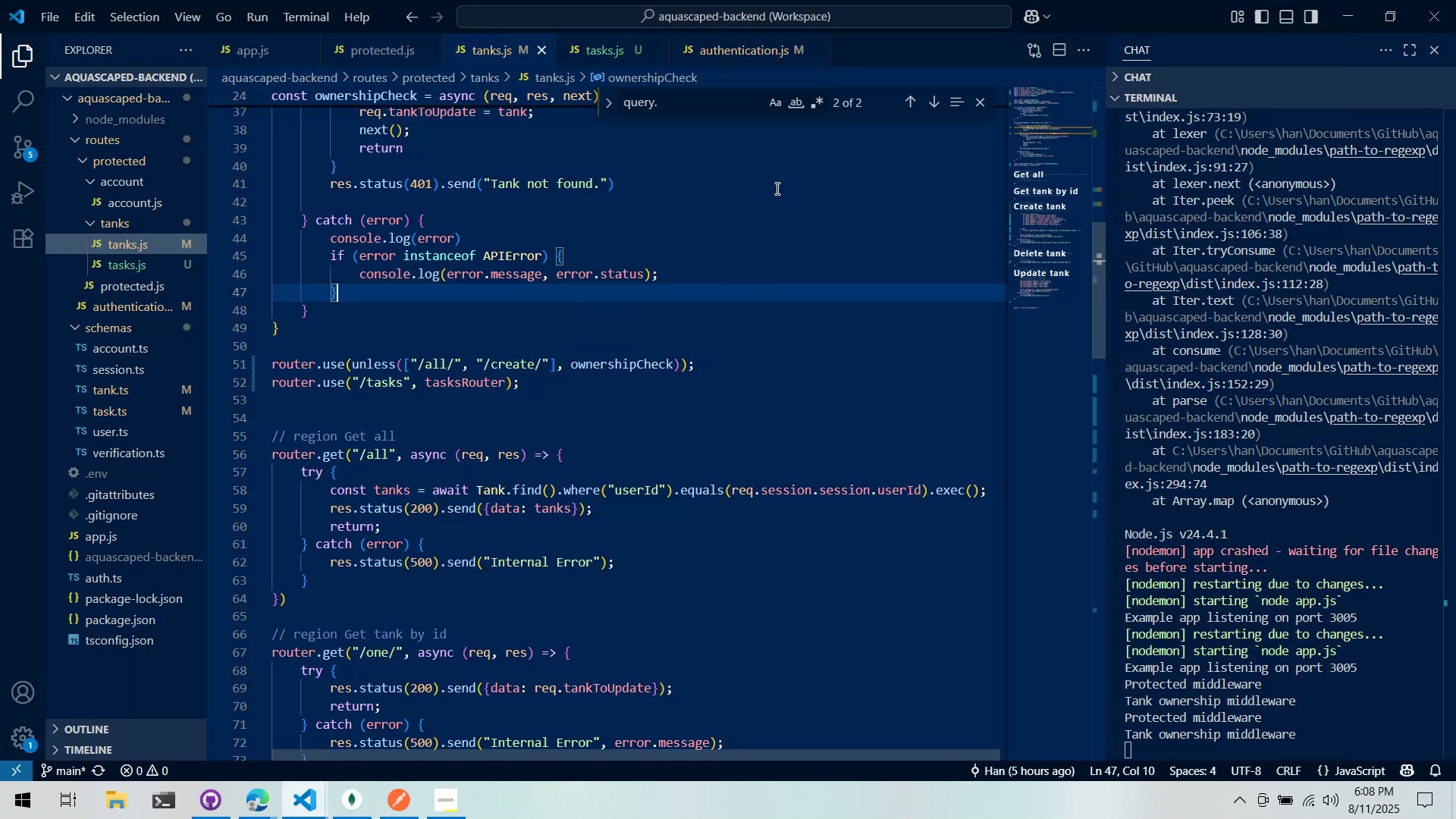 
key(Alt+Tab)
 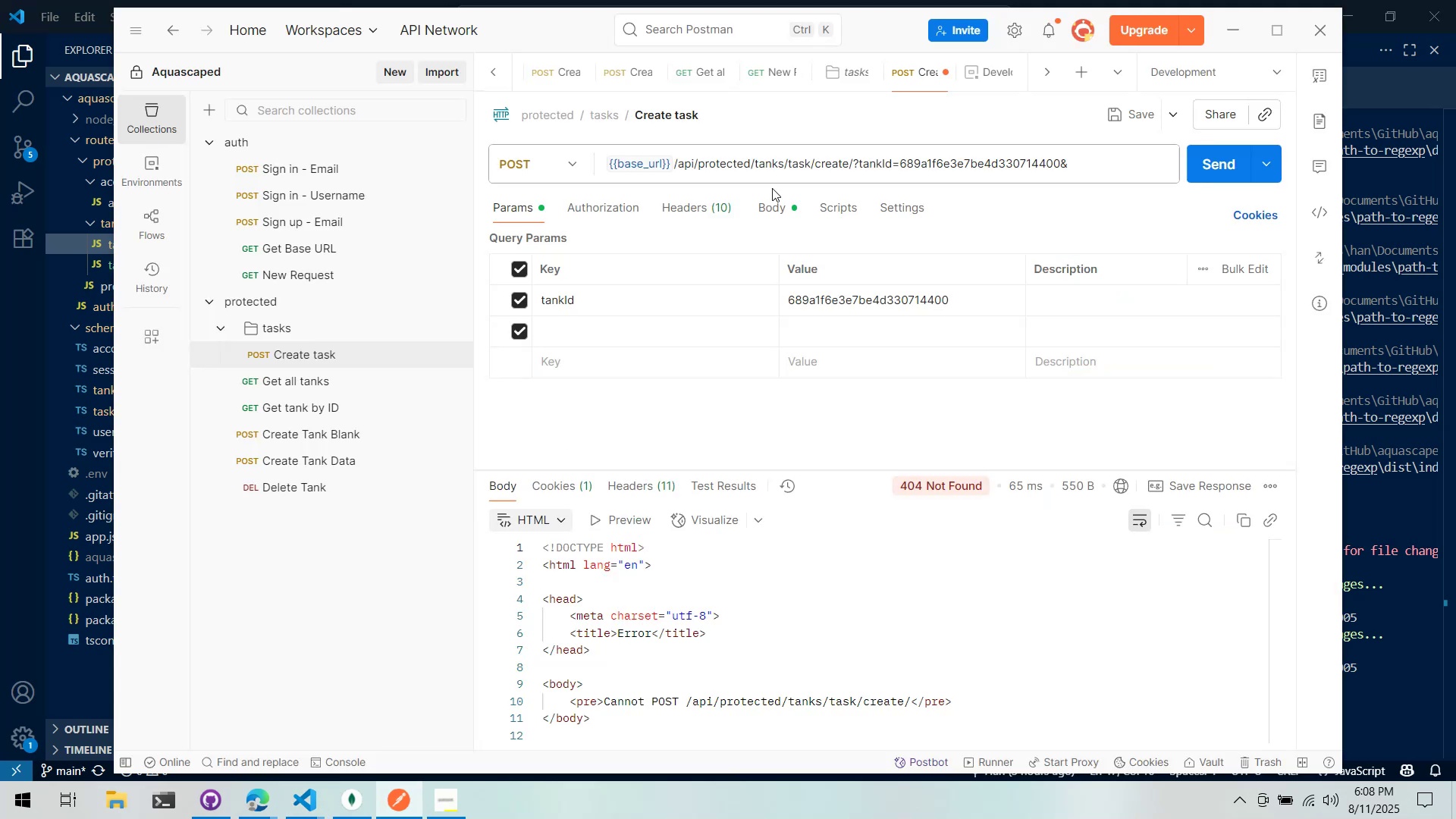 
key(Alt+Tab)
 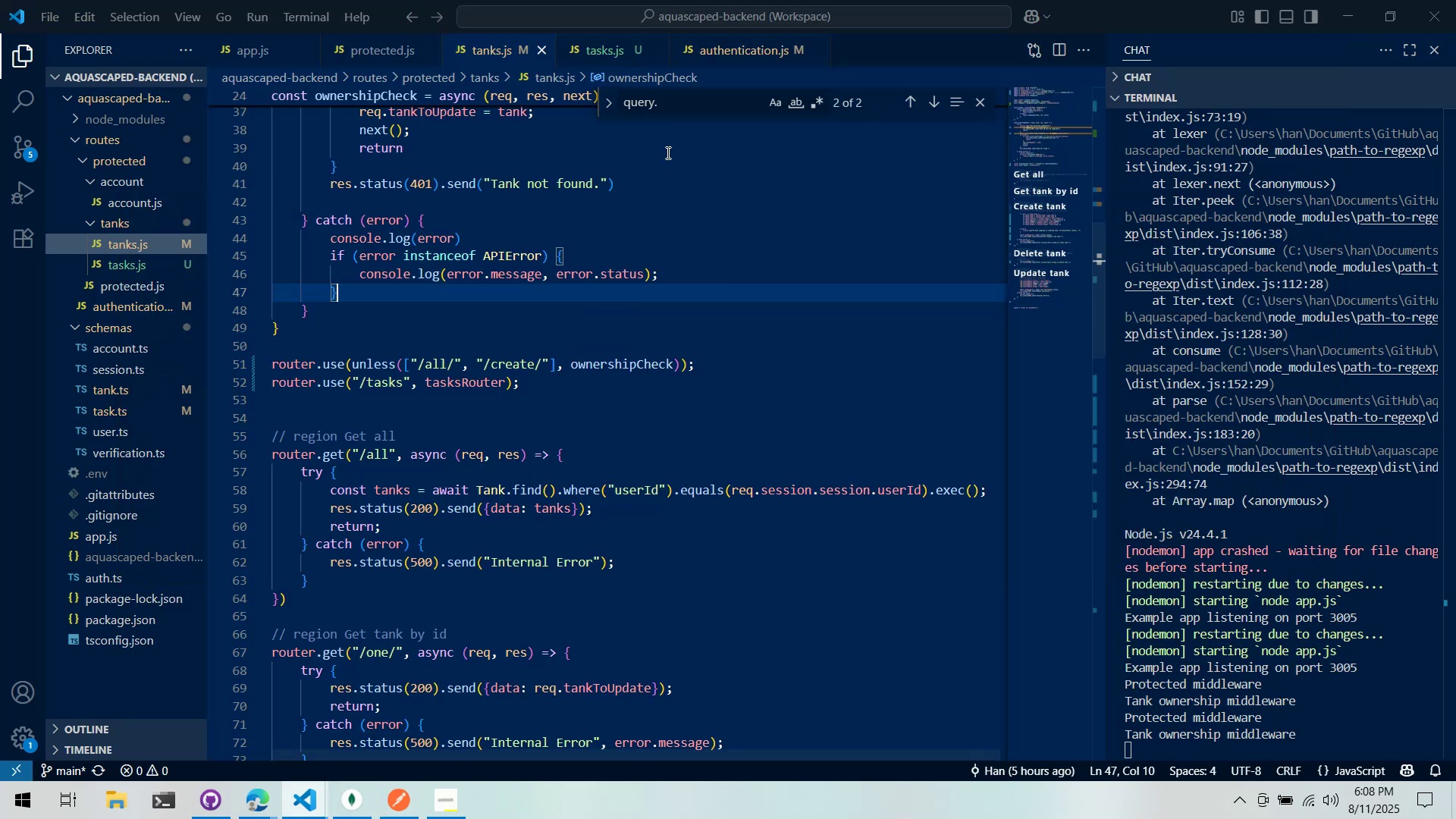 
left_click([604, 41])
 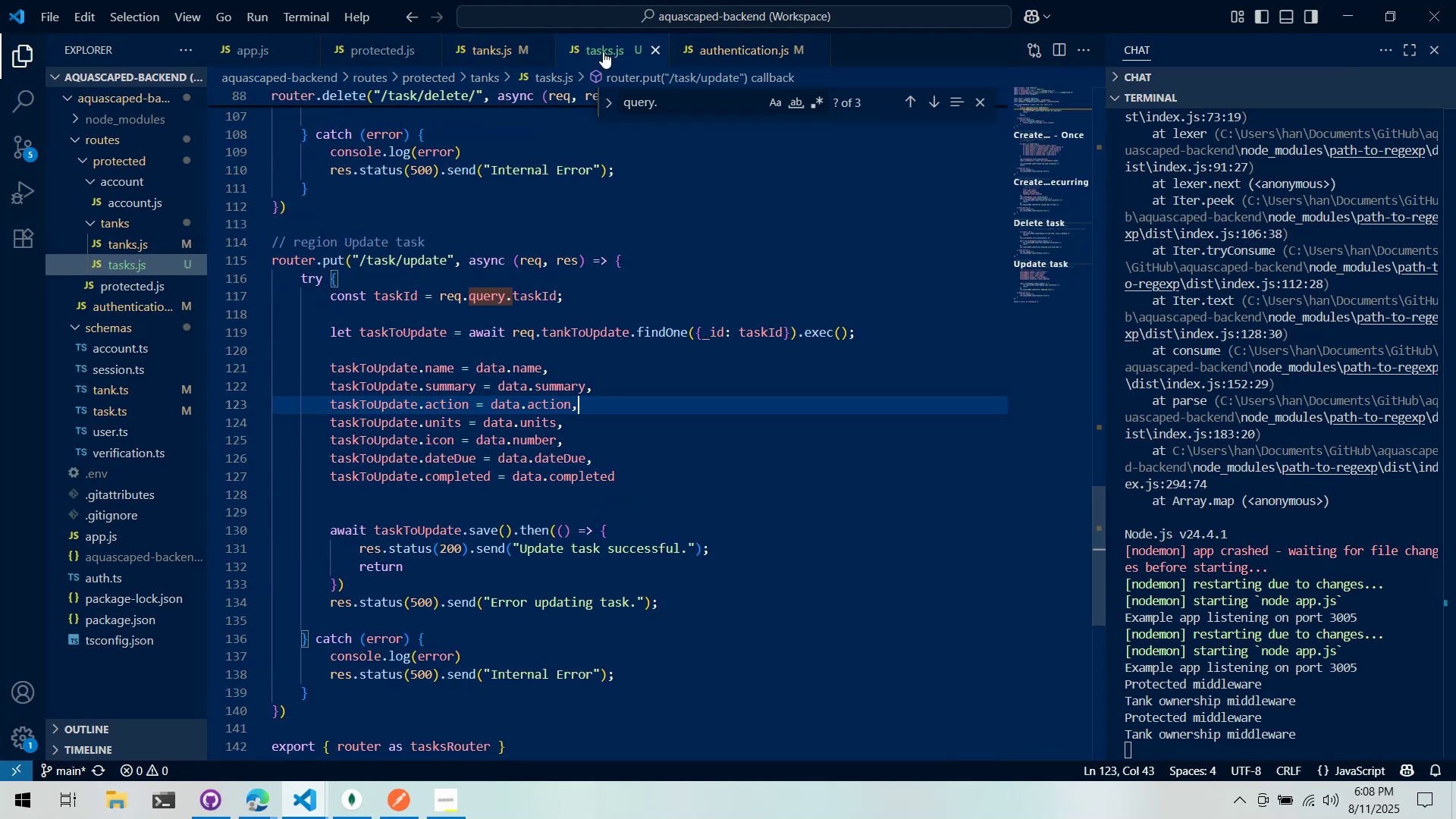 
scroll: coordinate [615, 252], scroll_direction: up, amount: 13.0
 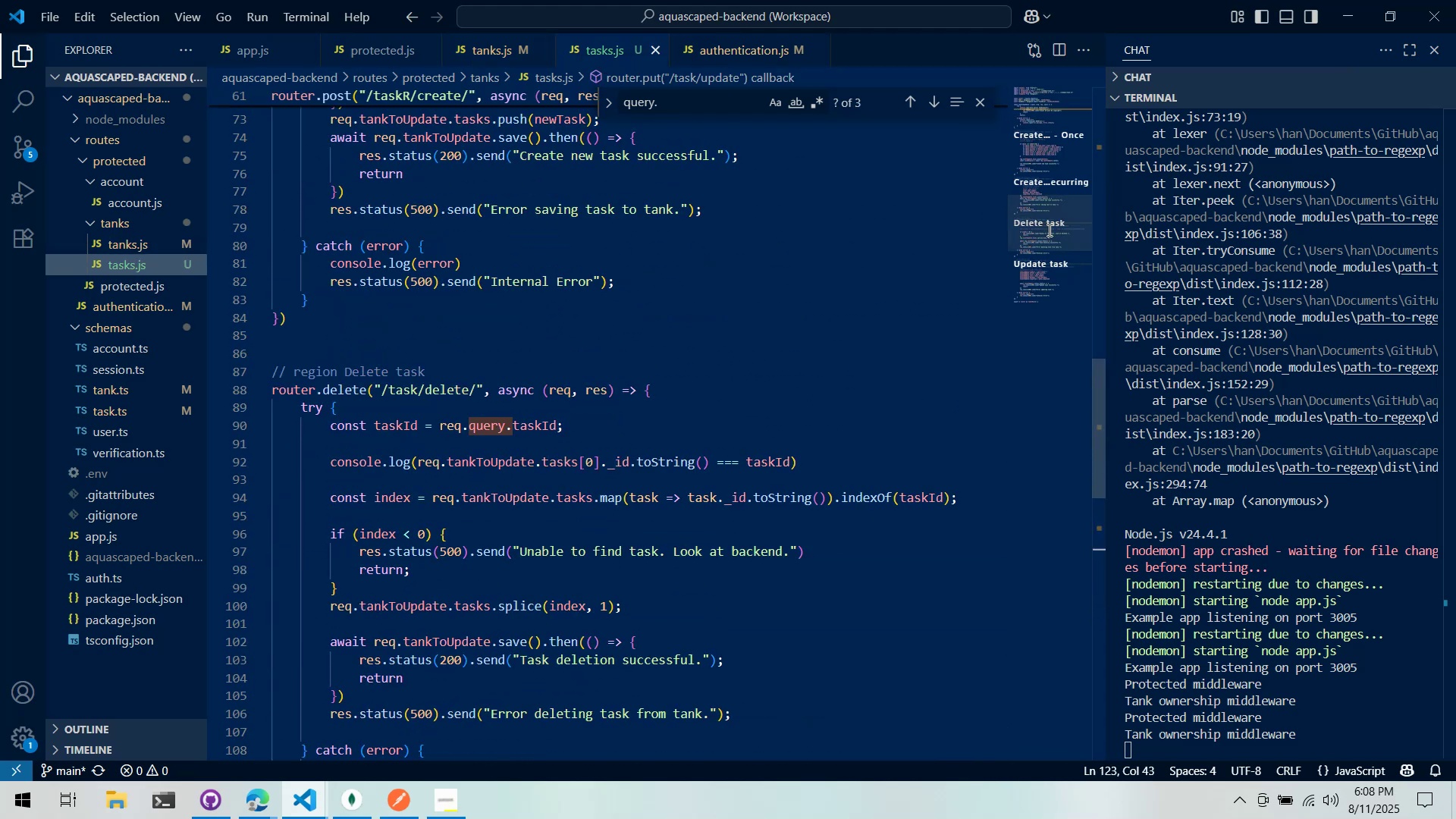 
left_click_drag(start_coordinate=[1054, 241], to_coordinate=[1034, 134])
 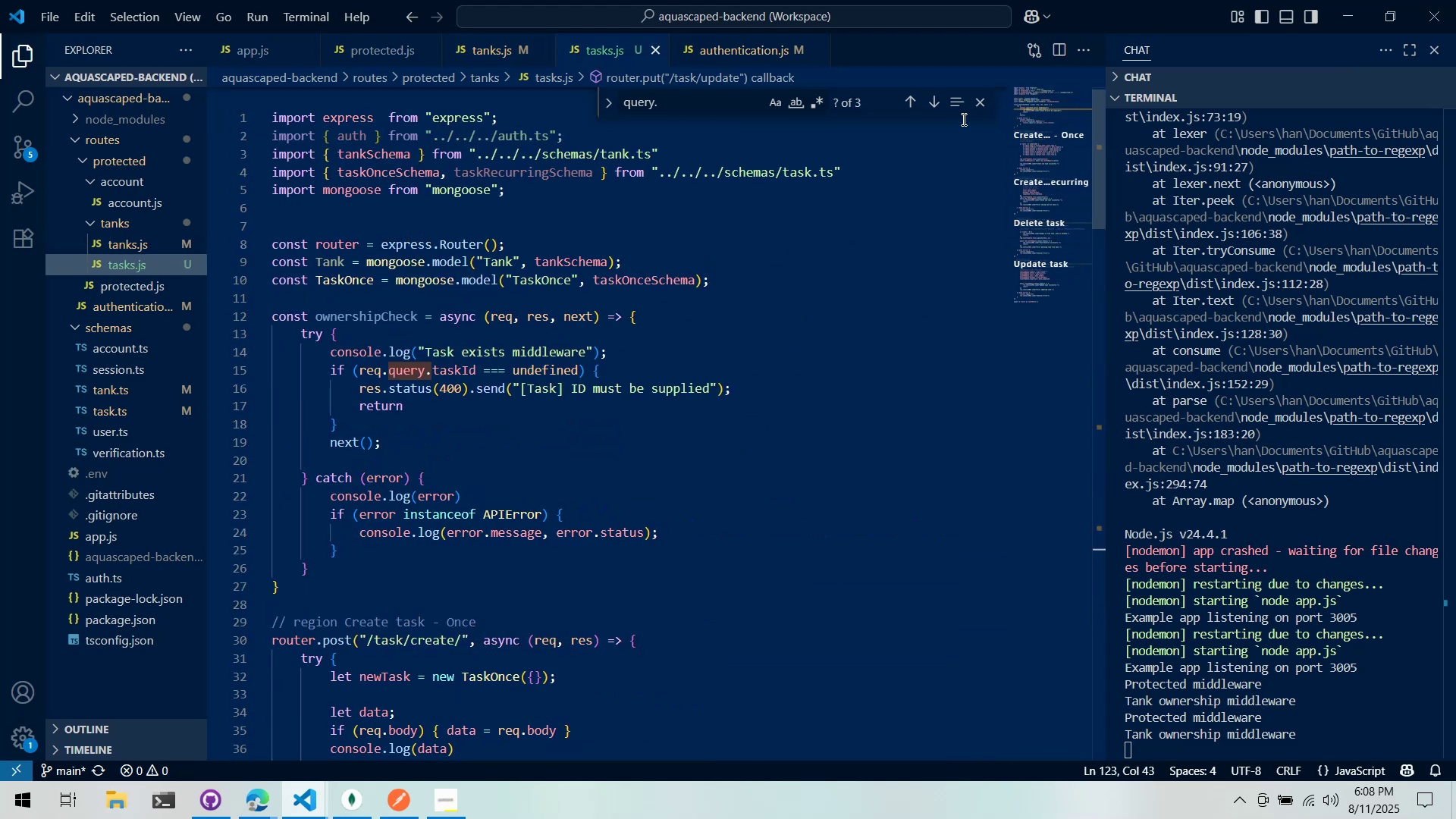 
wait(9.42)
 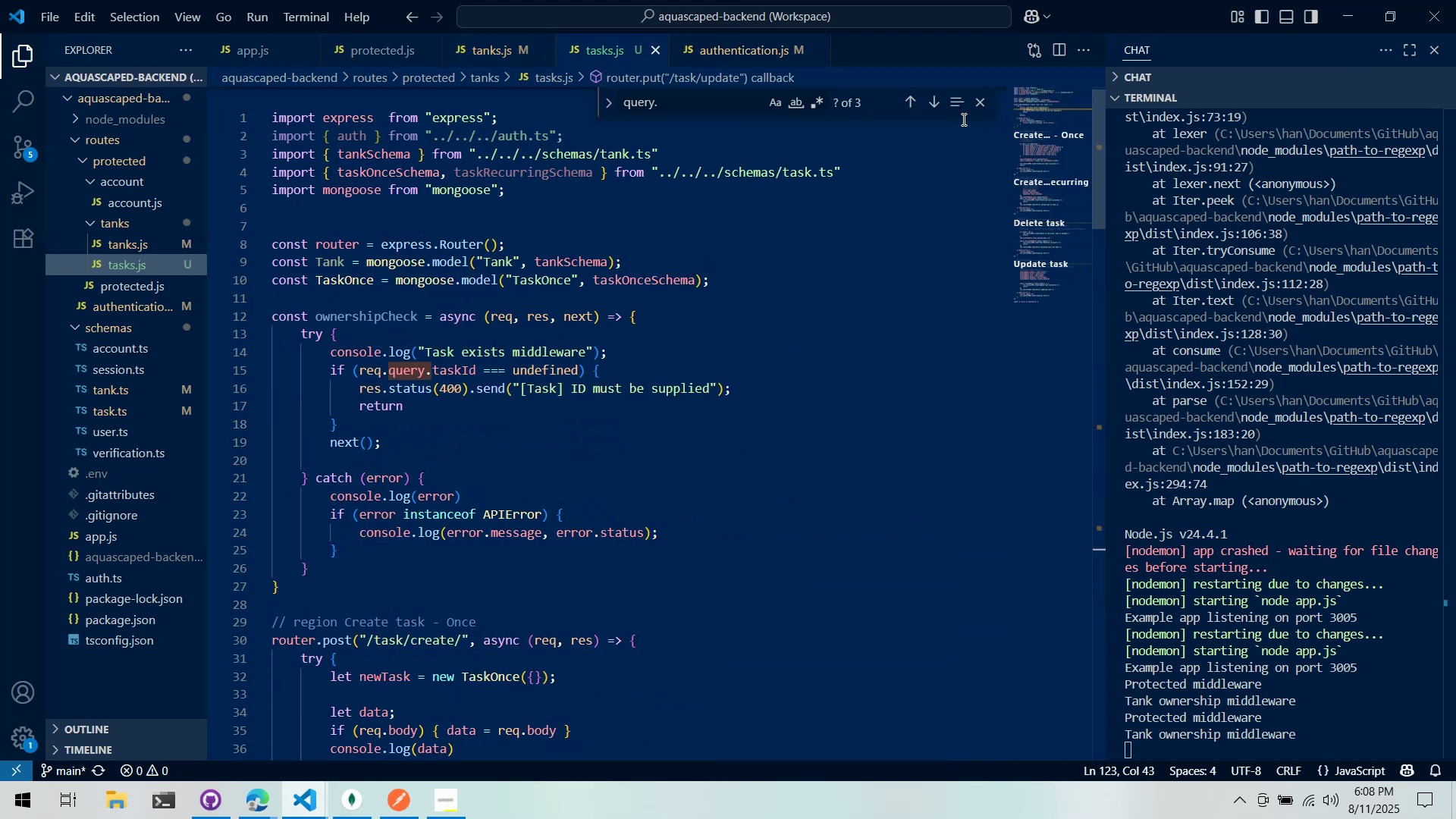 
scroll: coordinate [723, 362], scroll_direction: down, amount: 2.0
 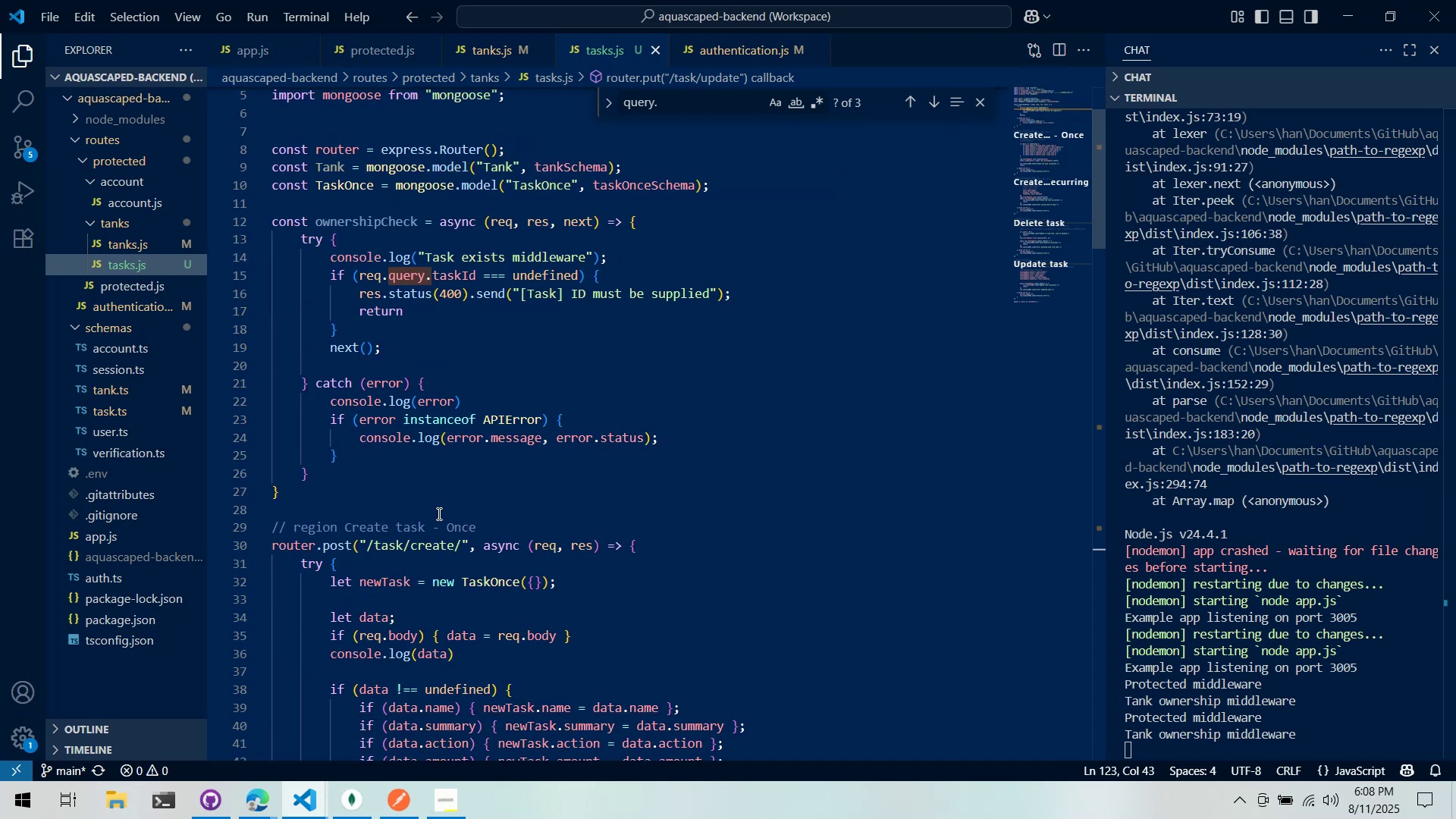 
left_click([437, 513])
 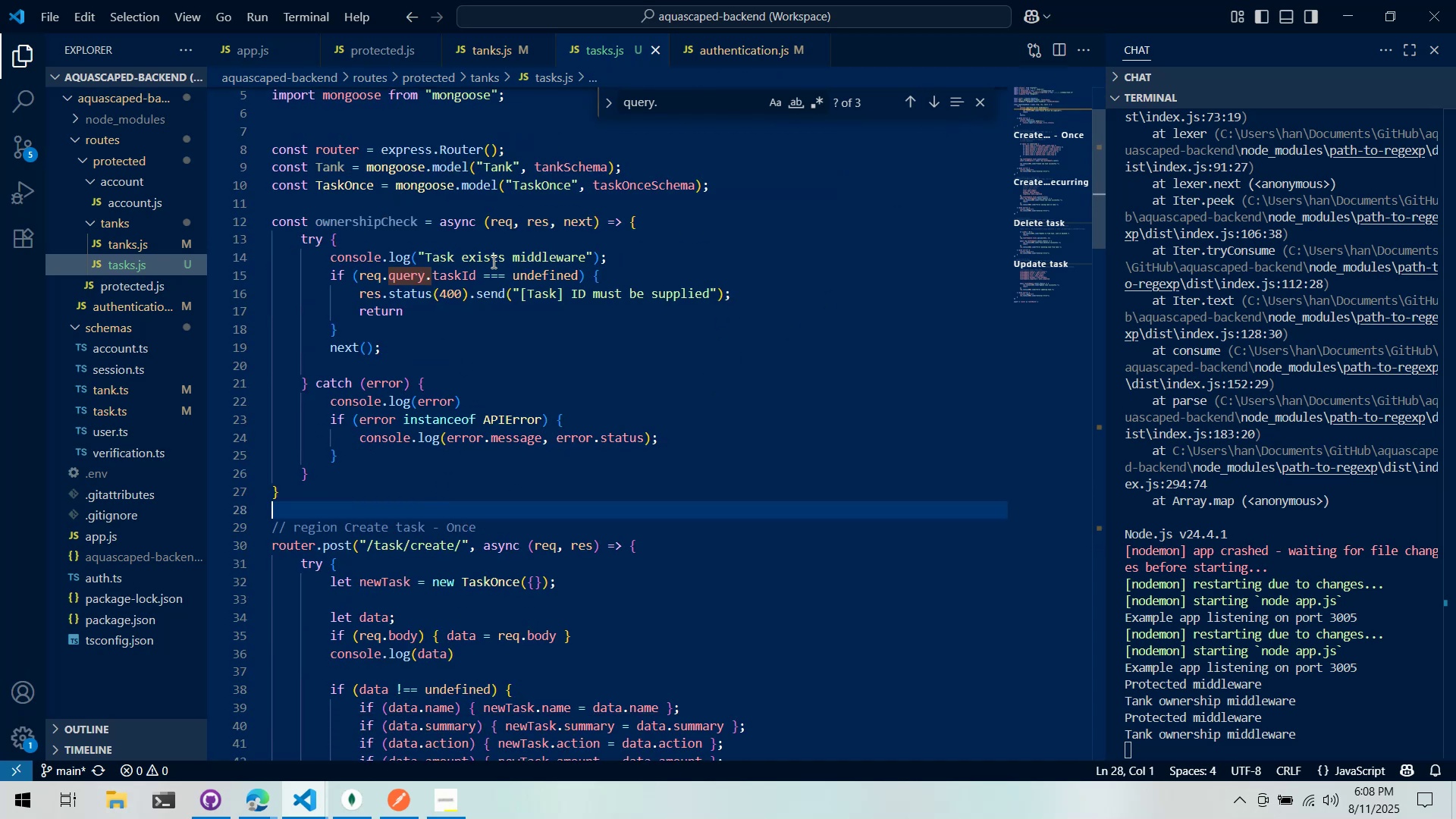 
scroll: coordinate [511, 245], scroll_direction: up, amount: 1.0
 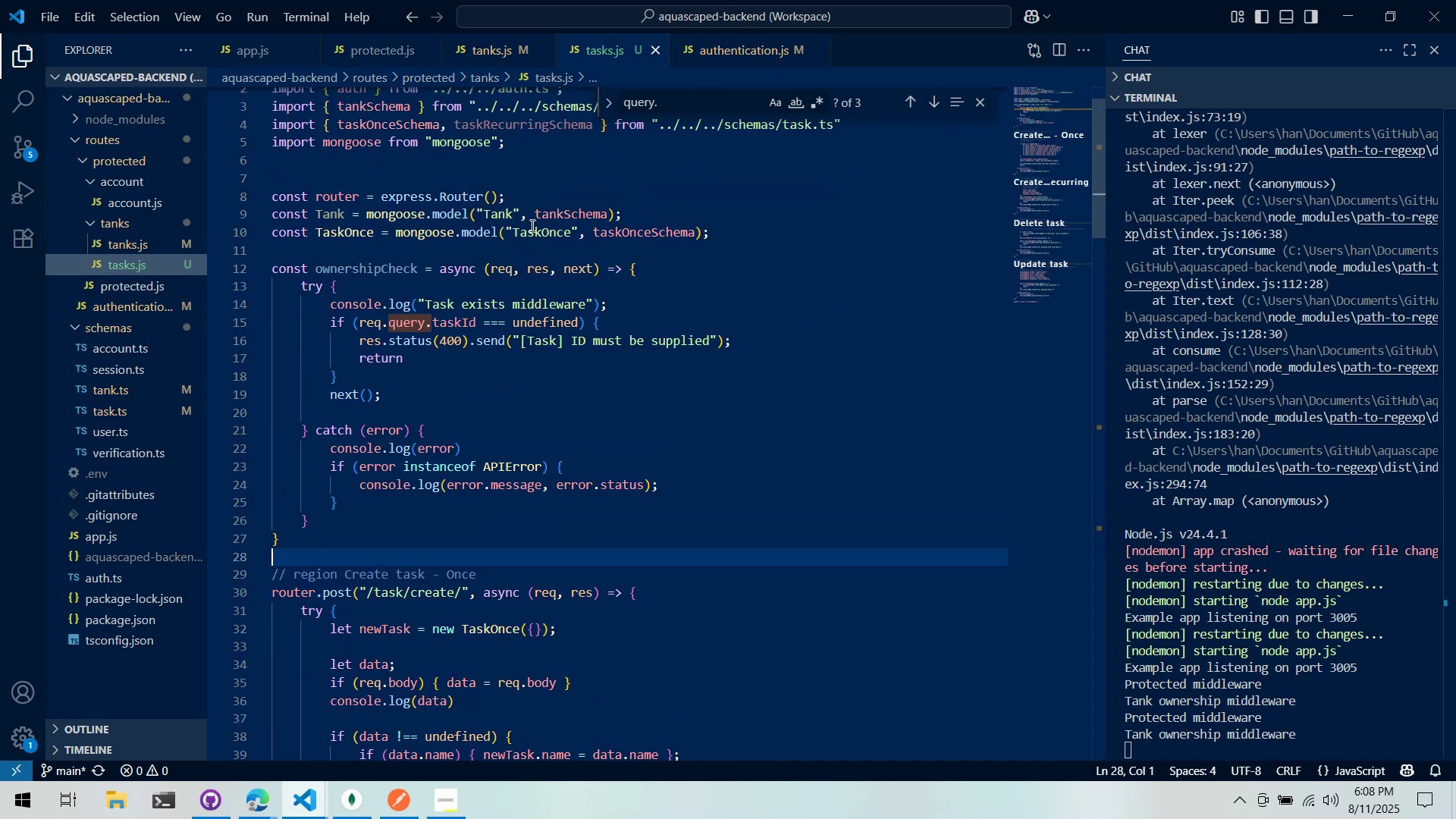 
key(Enter)
 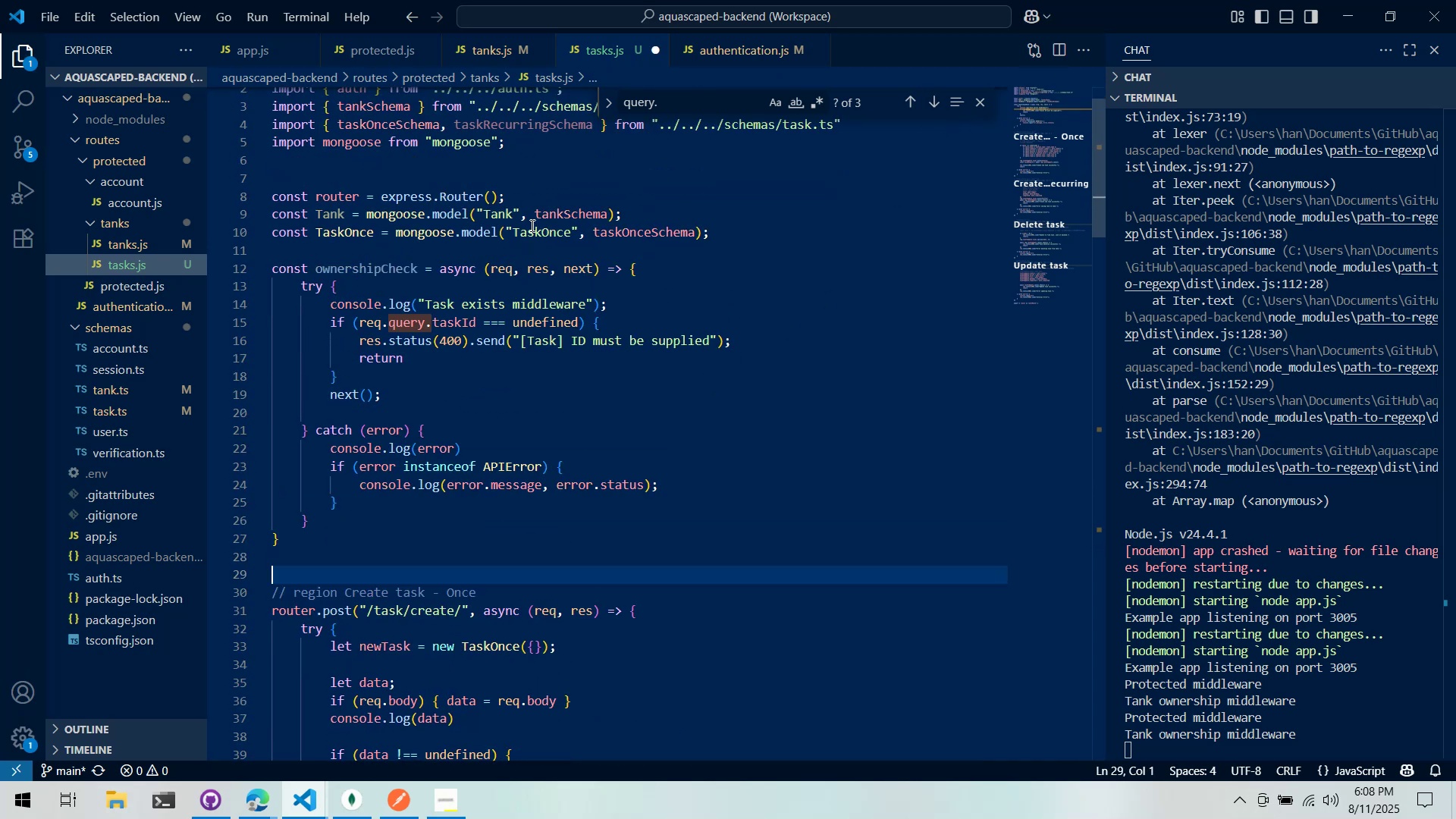 
key(Enter)
 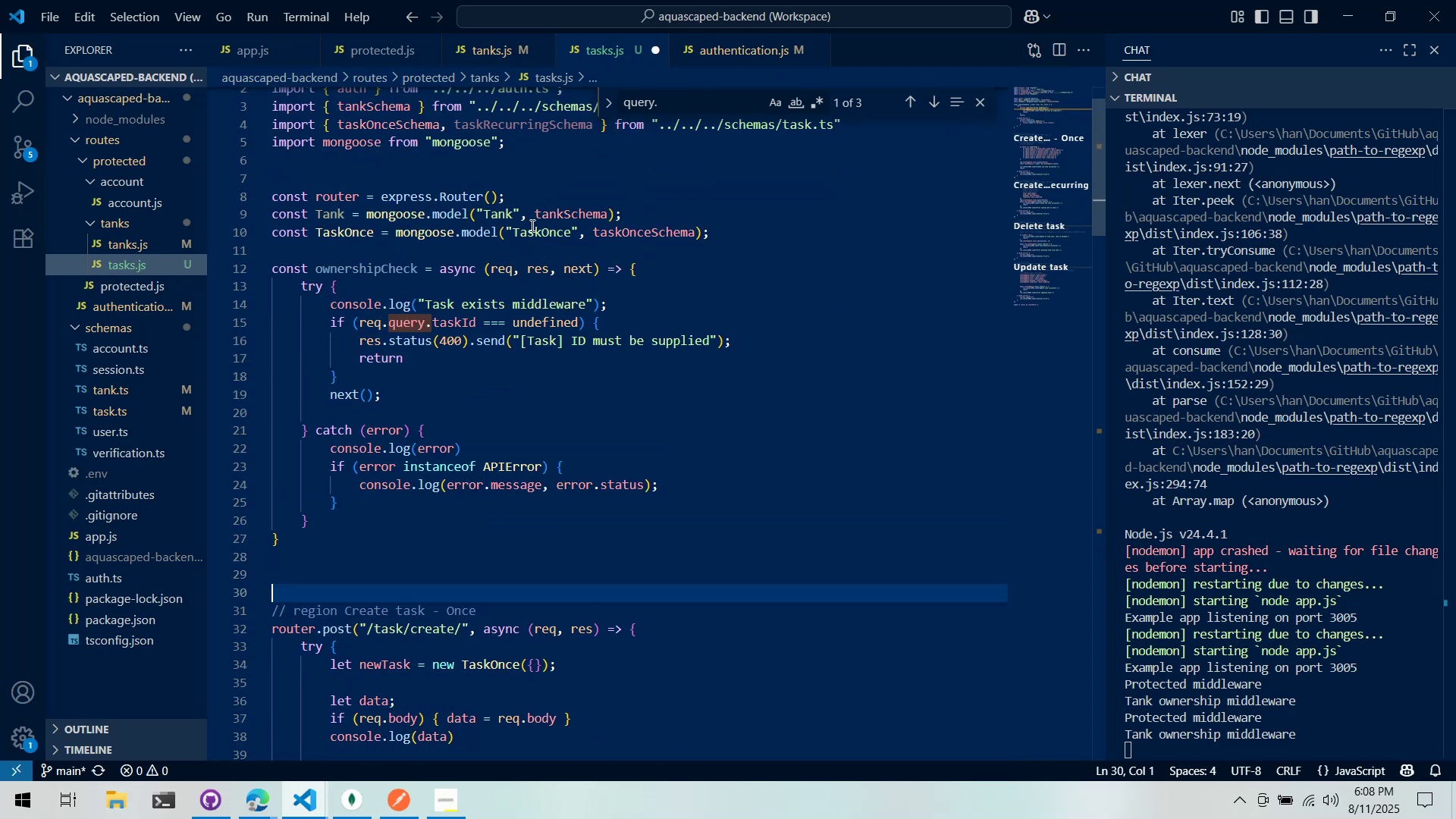 
key(ArrowUp)
 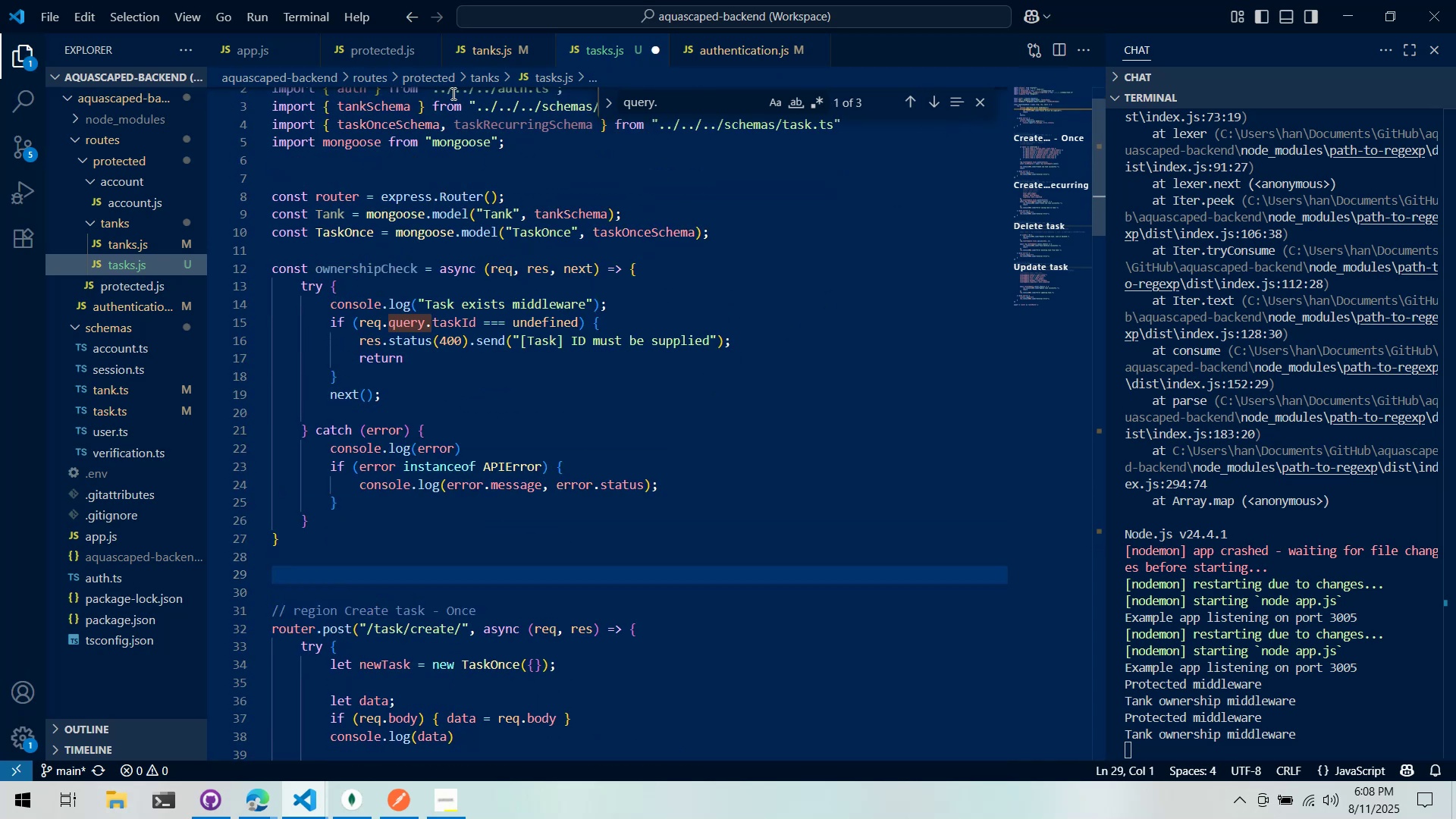 
left_click([463, 44])
 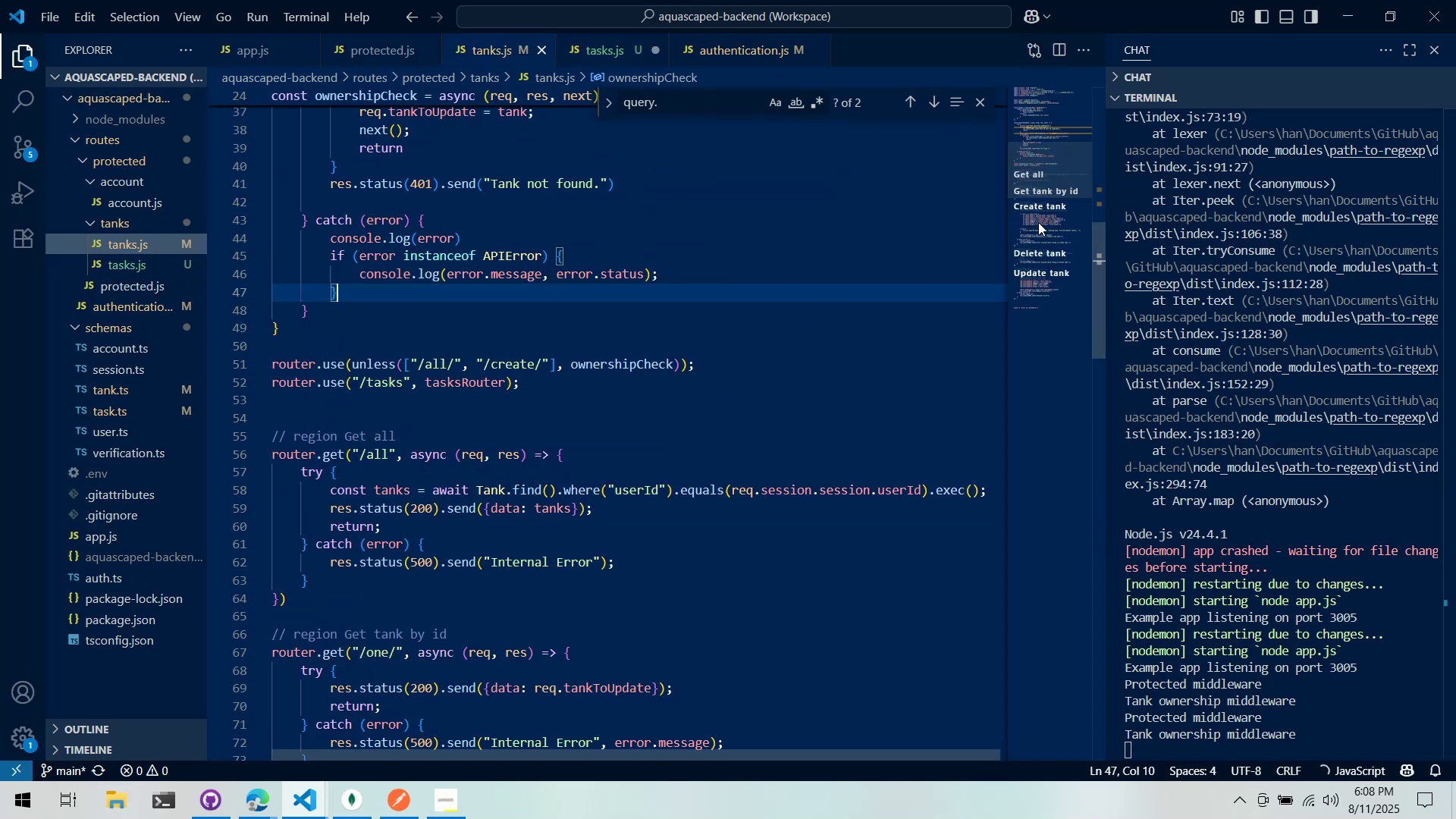 
left_click_drag(start_coordinate=[1038, 177], to_coordinate=[1037, 161])
 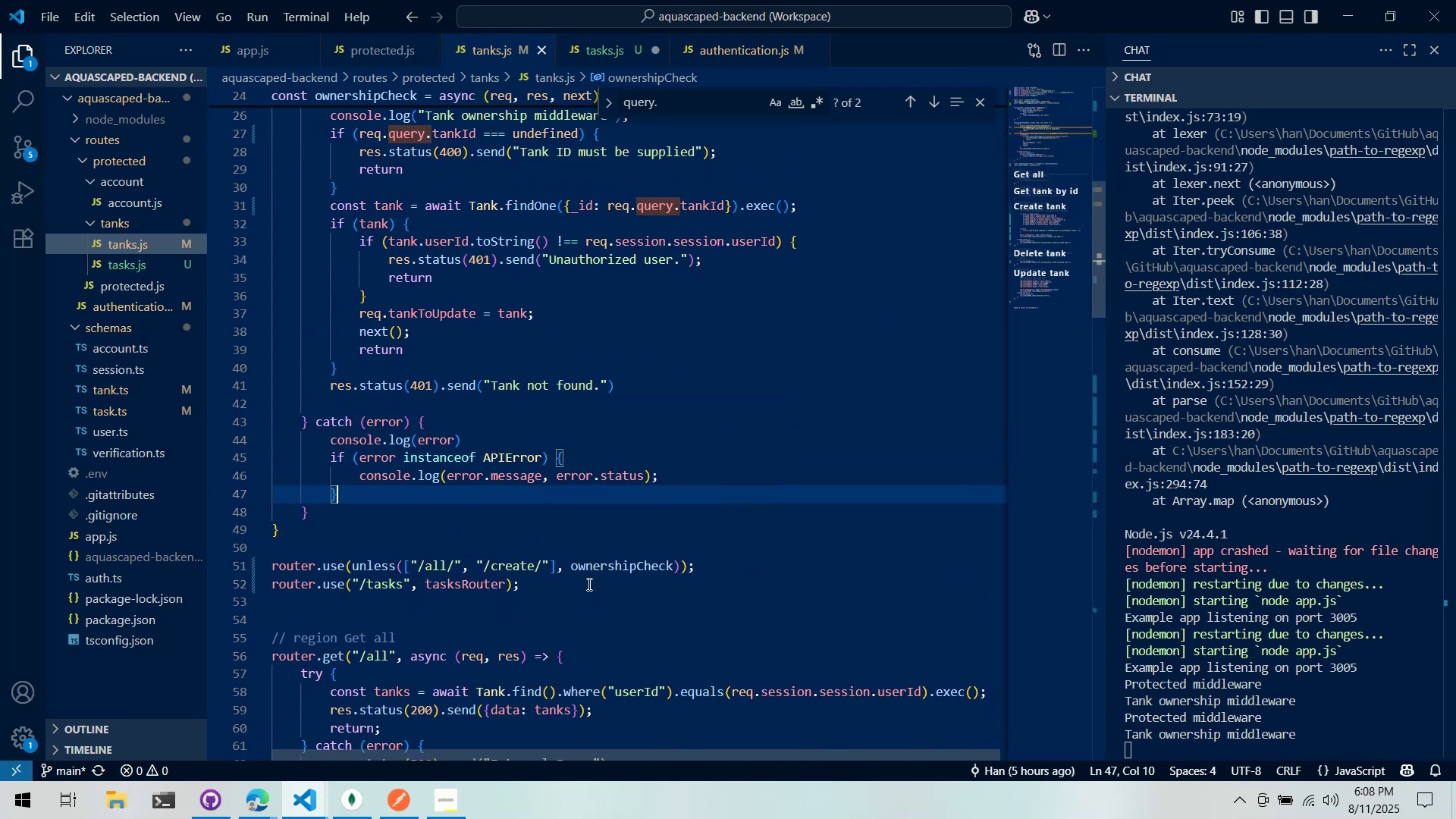 
double_click([603, 567])
 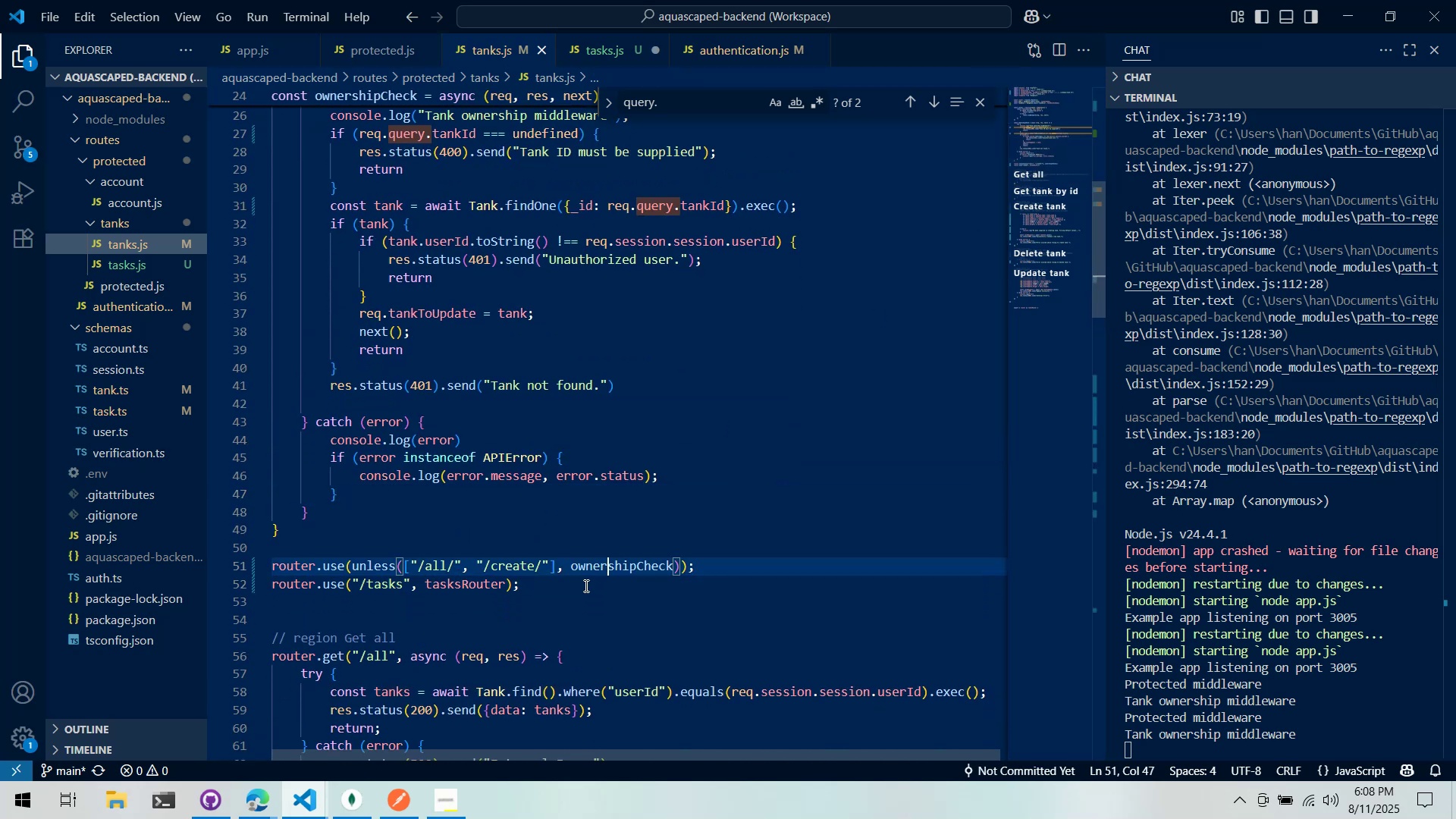 
triple_click([585, 585])
 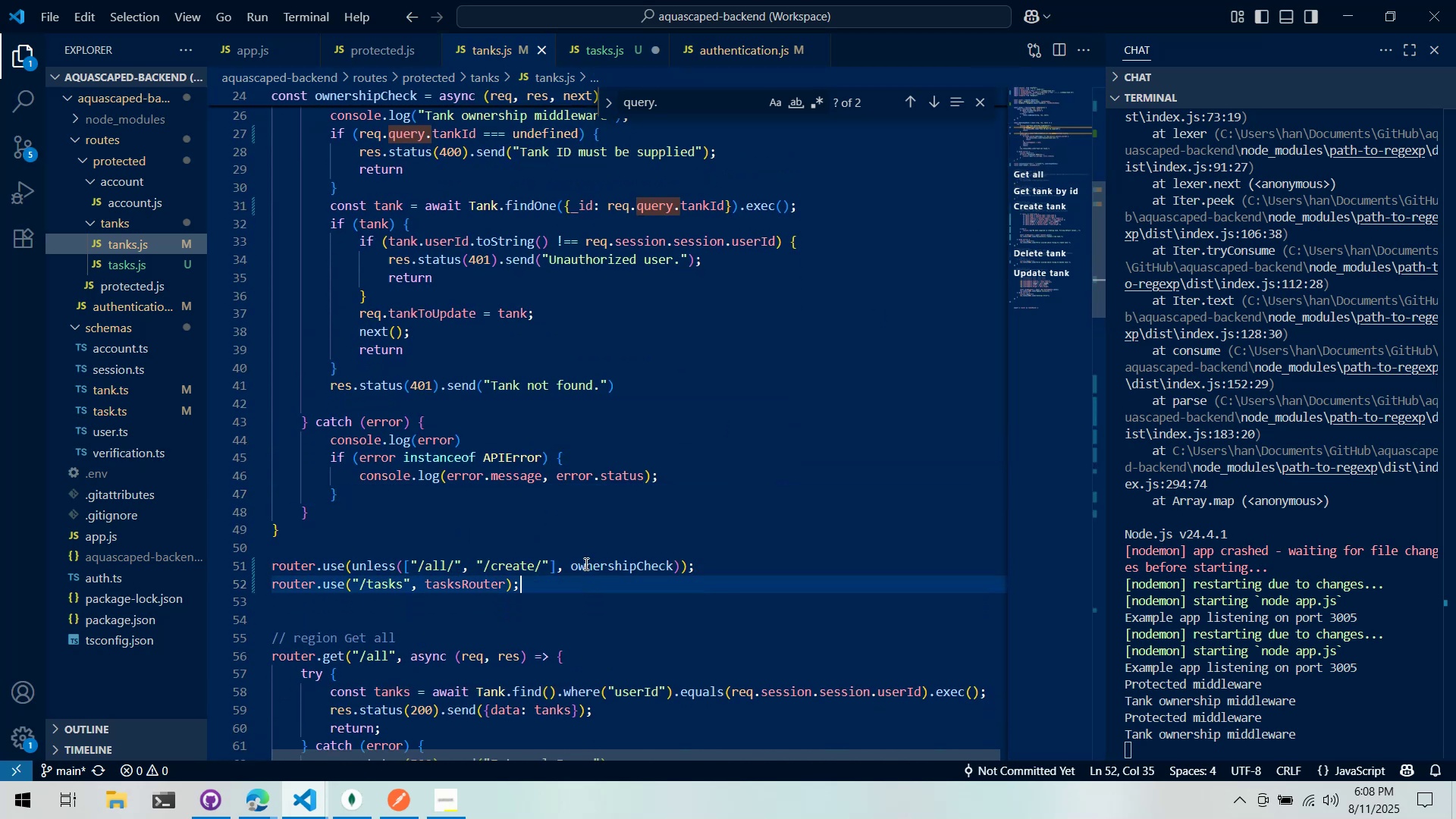 
scroll: coordinate [585, 563], scroll_direction: down, amount: 1.0
 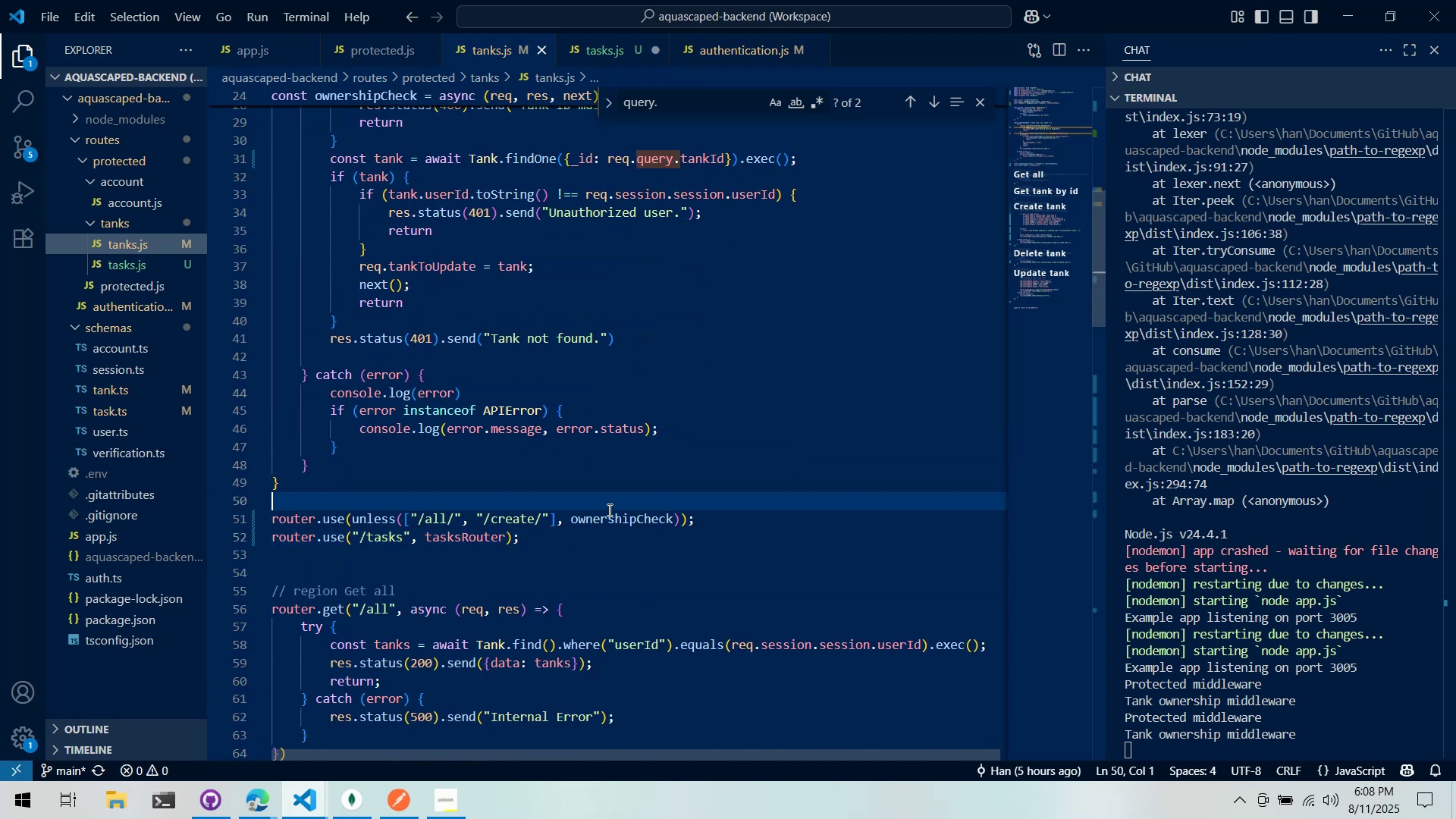 
double_click([599, 525])
 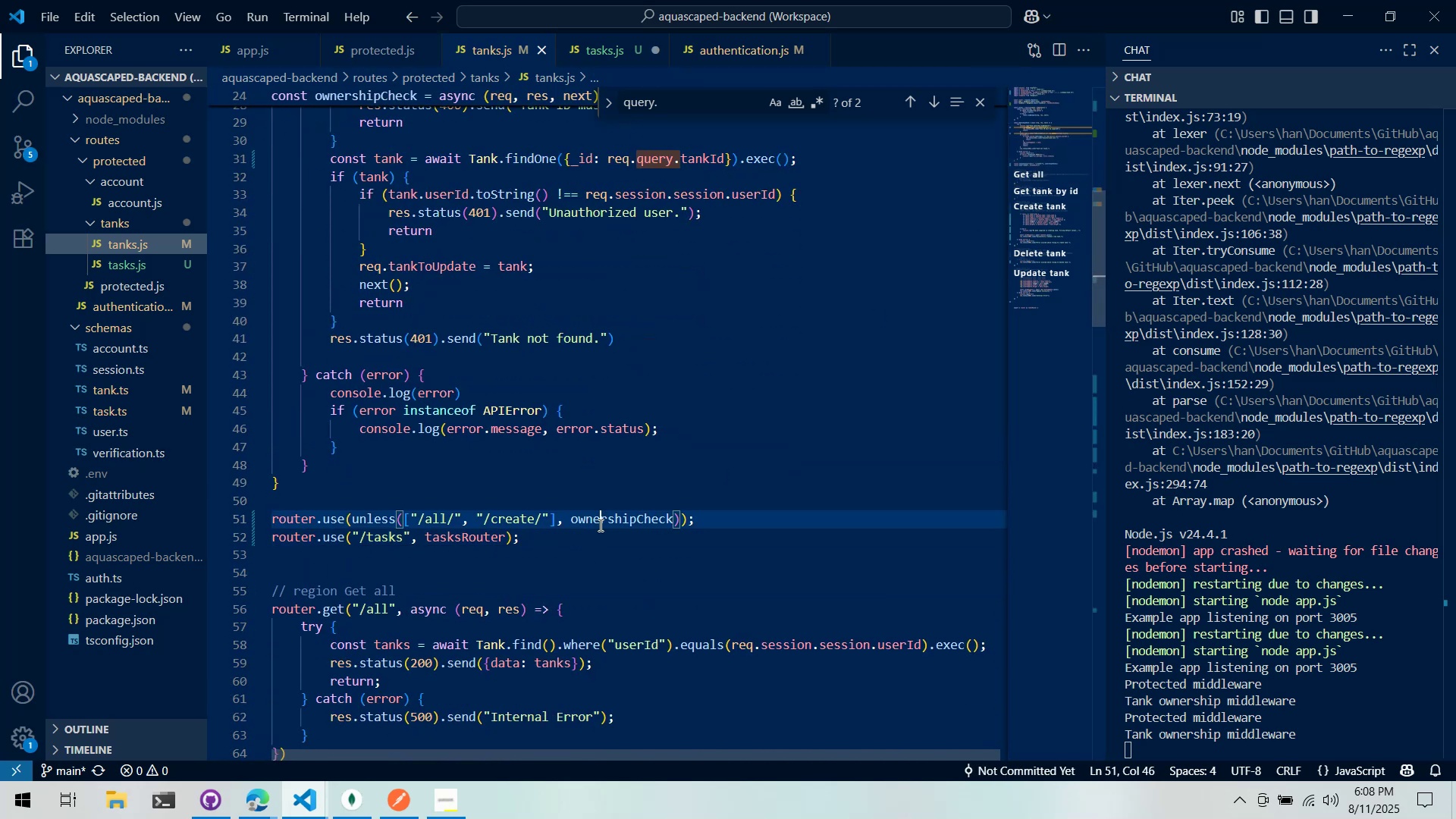 
key(Control+C)
 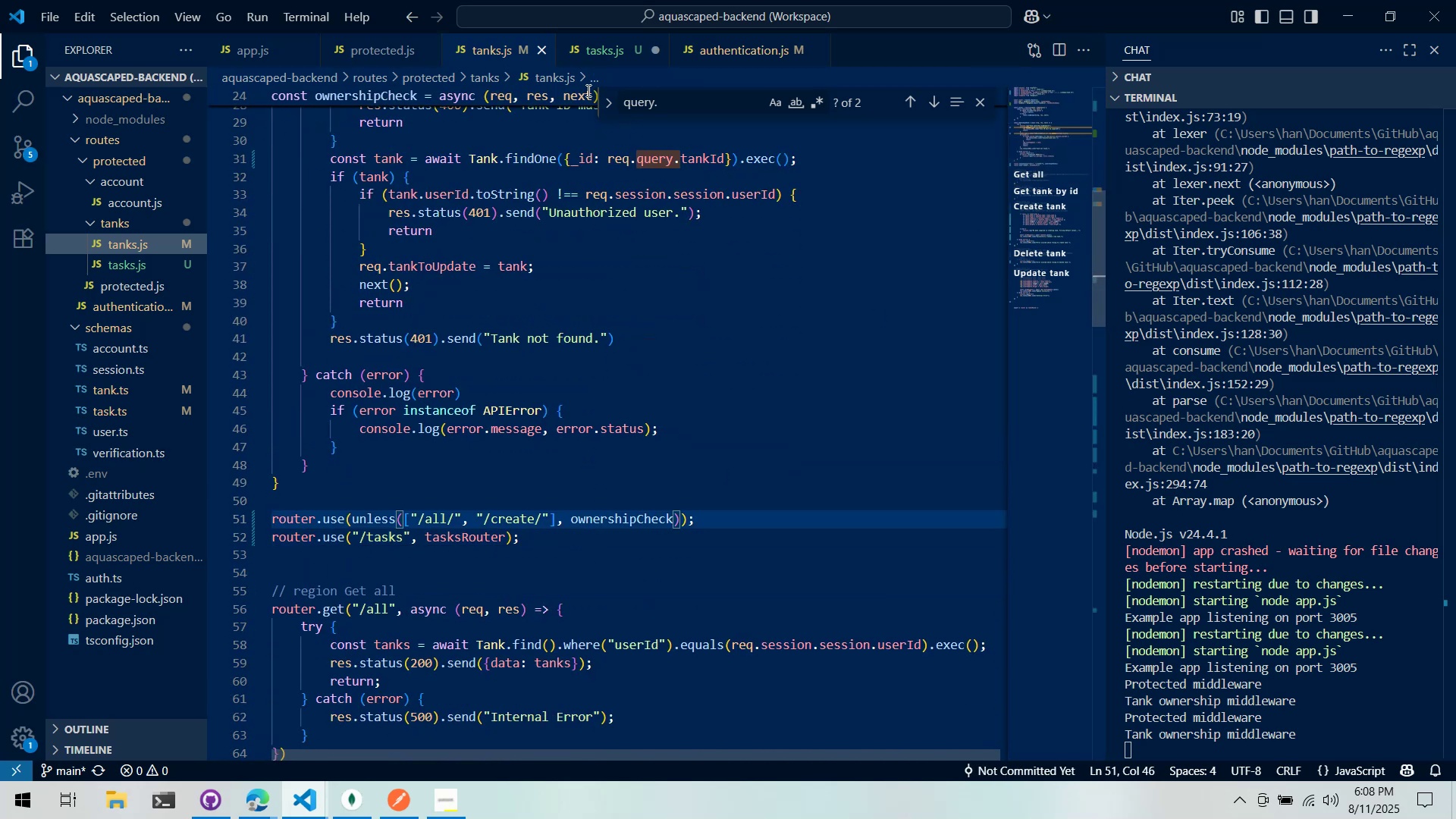 
left_click([585, 59])
 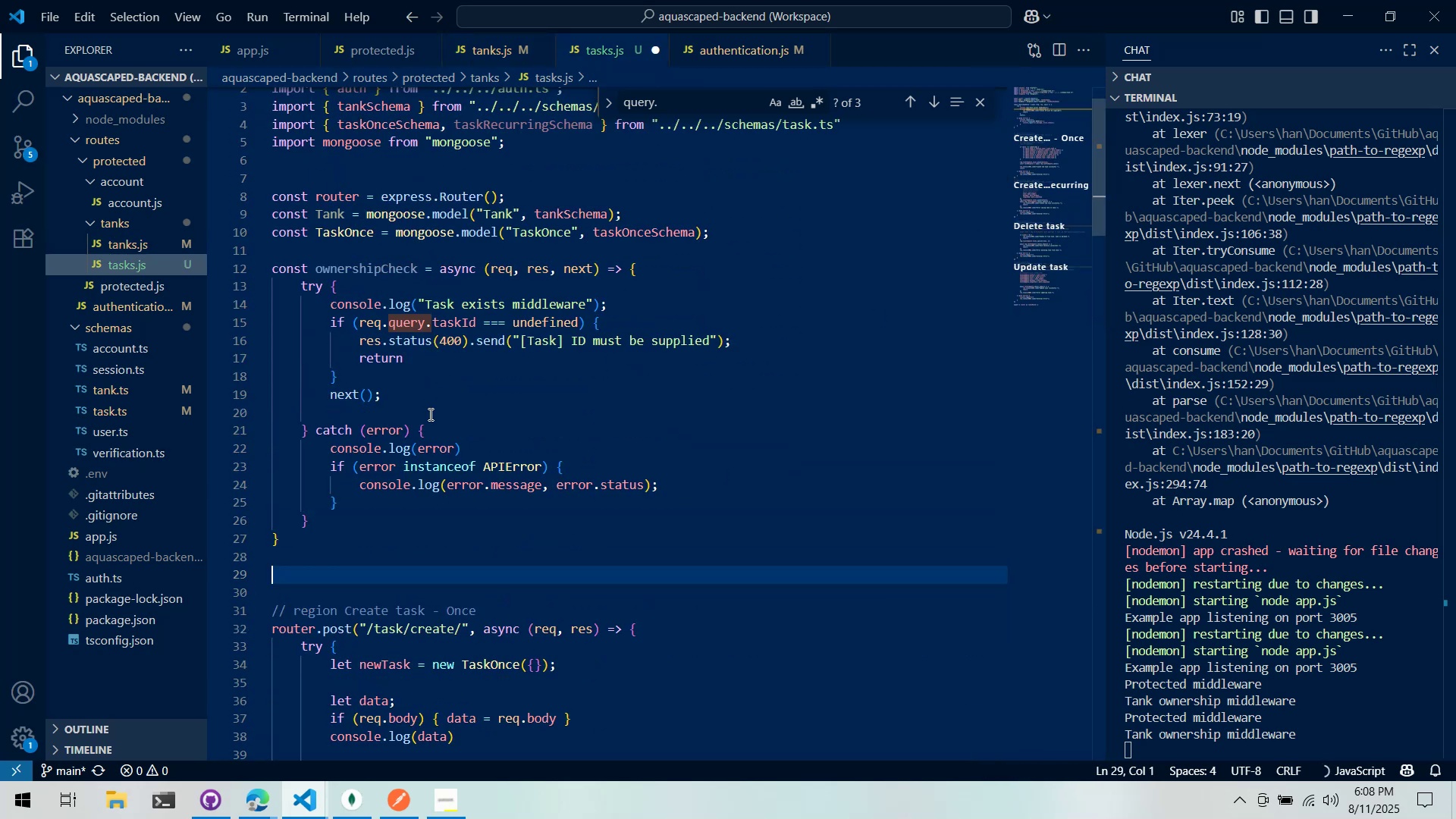 
left_click_drag(start_coordinate=[427, 578], to_coordinate=[423, 576])
 